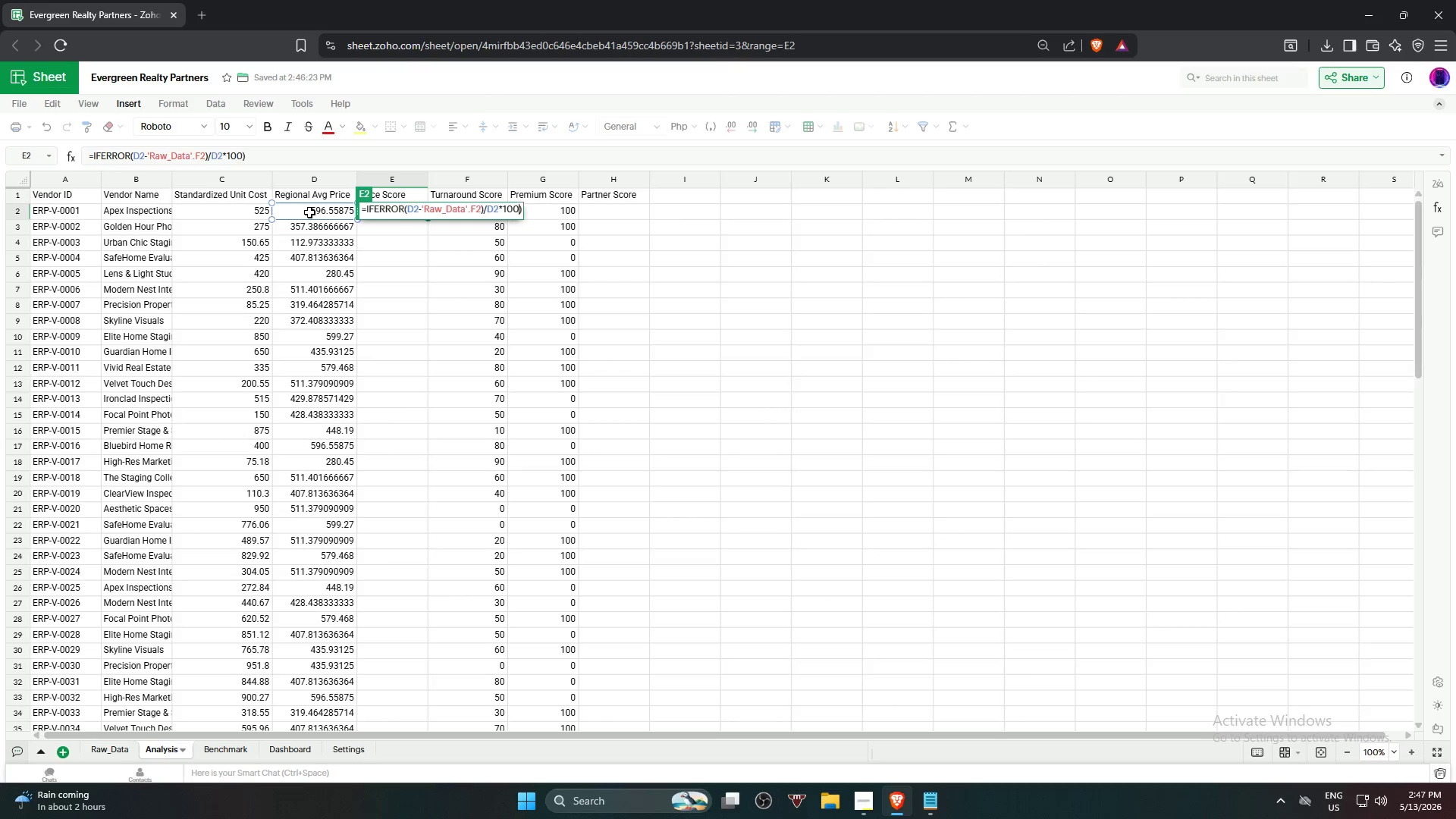 
key(Numpad0)
 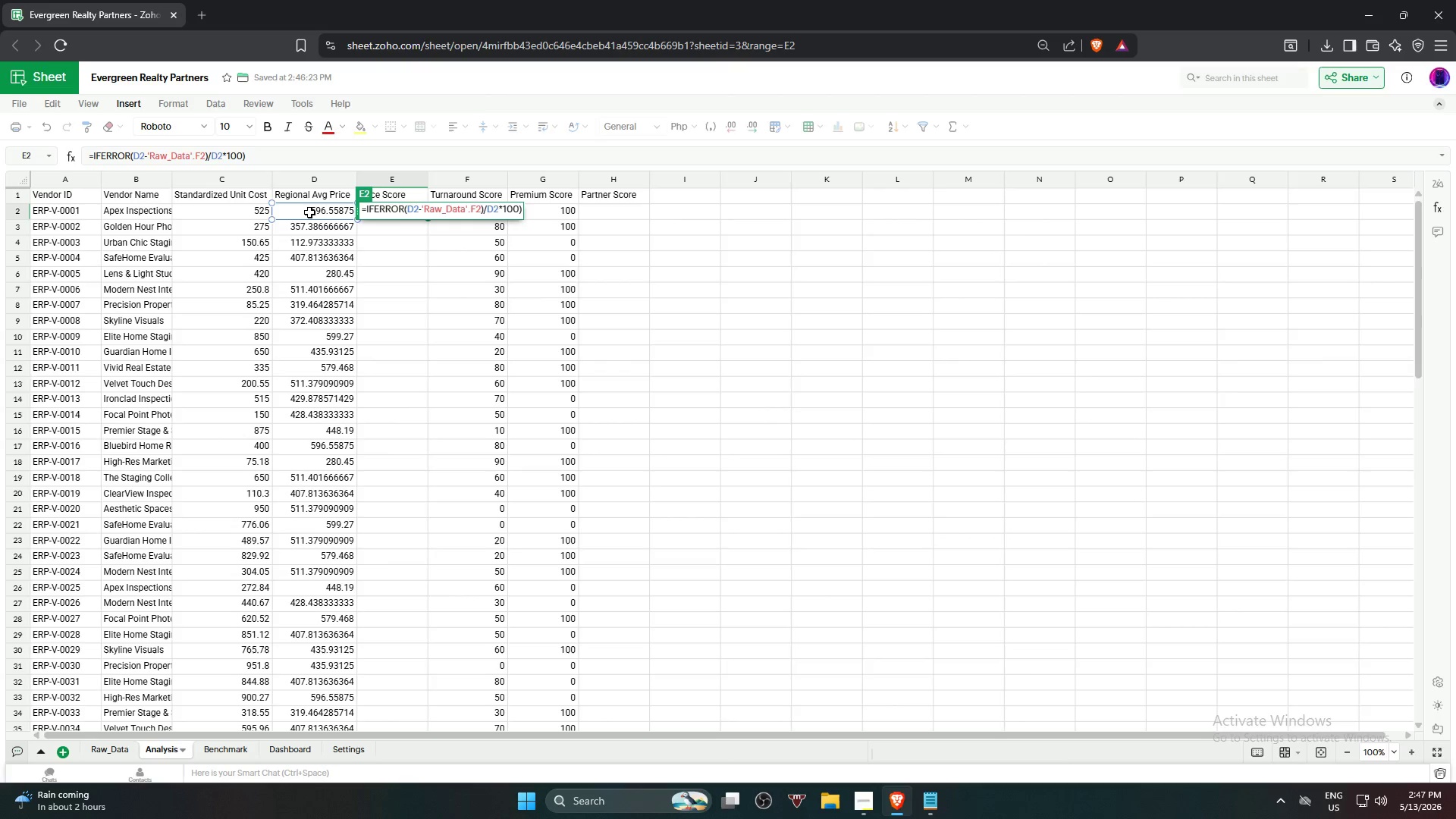 
key(Comma)
 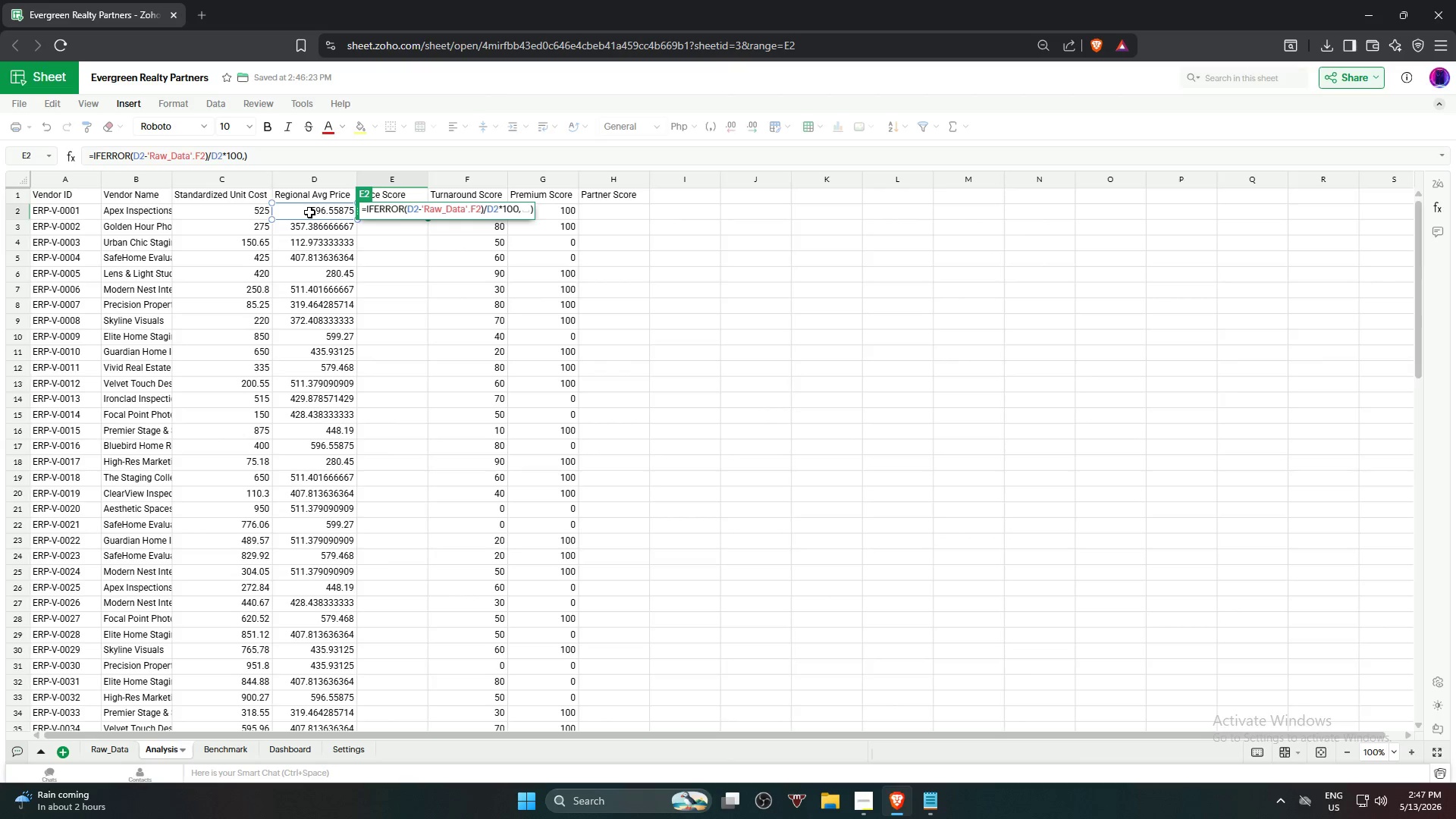 
key(Numpad0)
 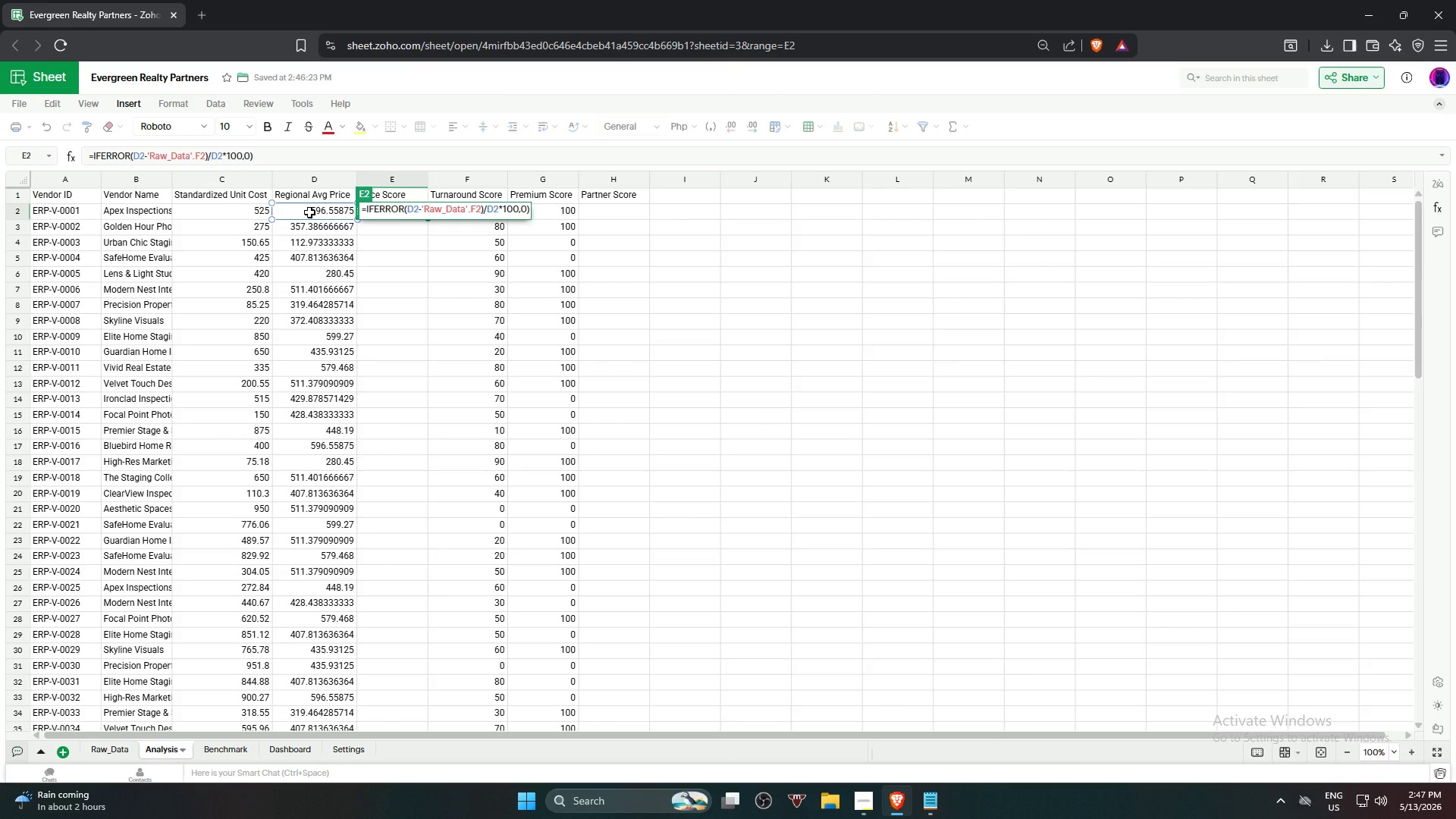 
key(NumpadEnter)
 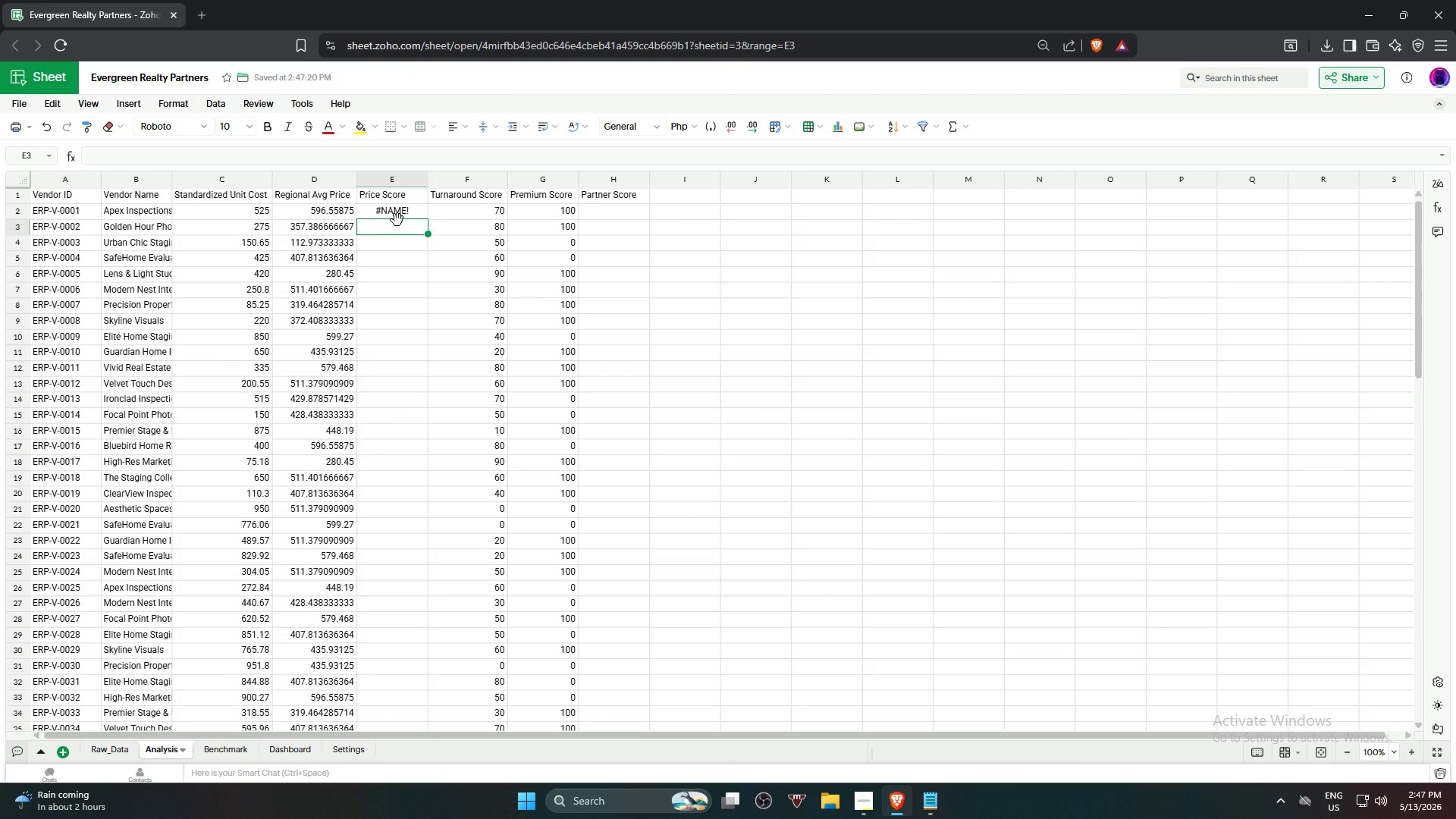 
left_click([389, 212])
 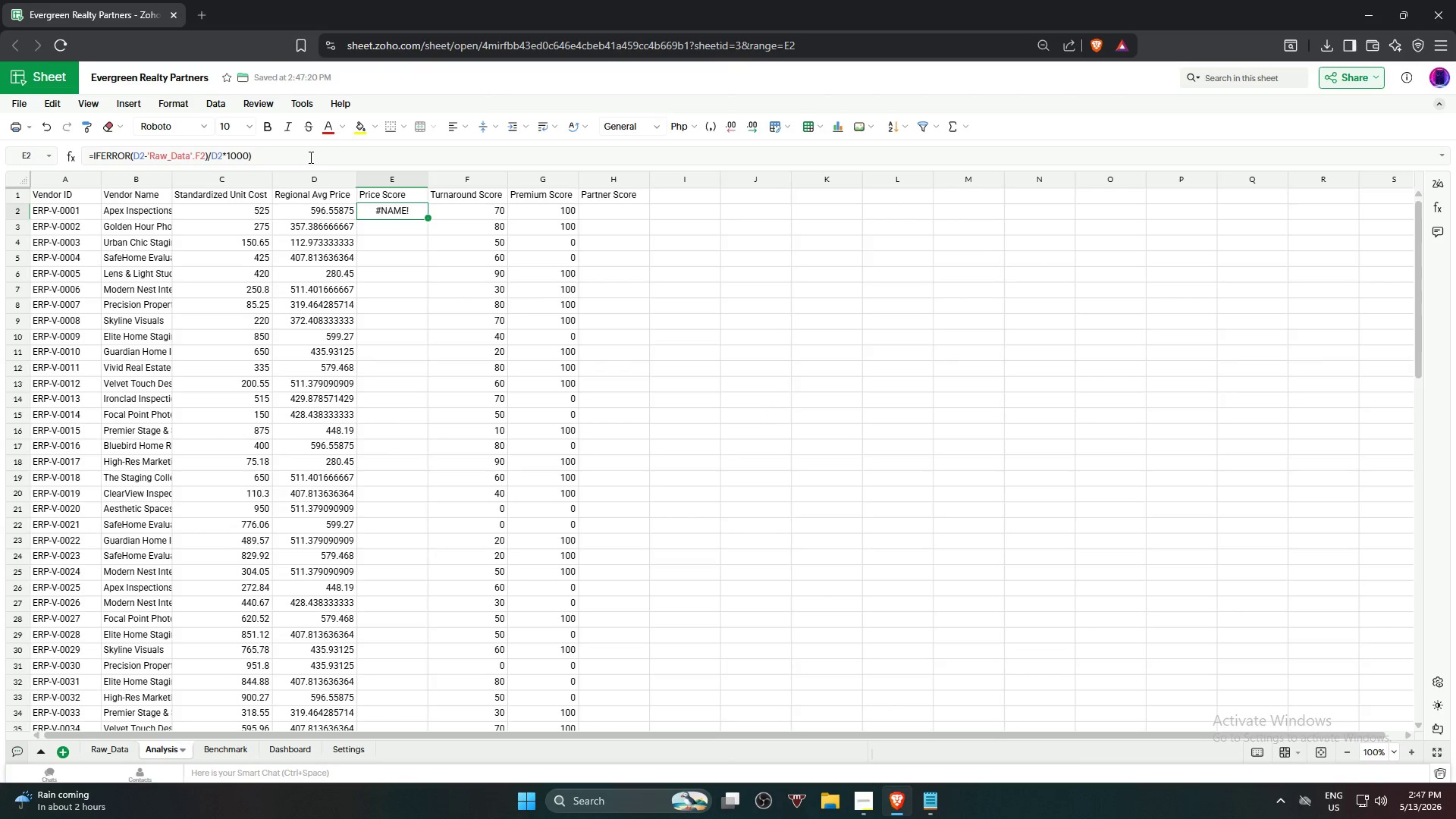 
left_click([307, 155])
 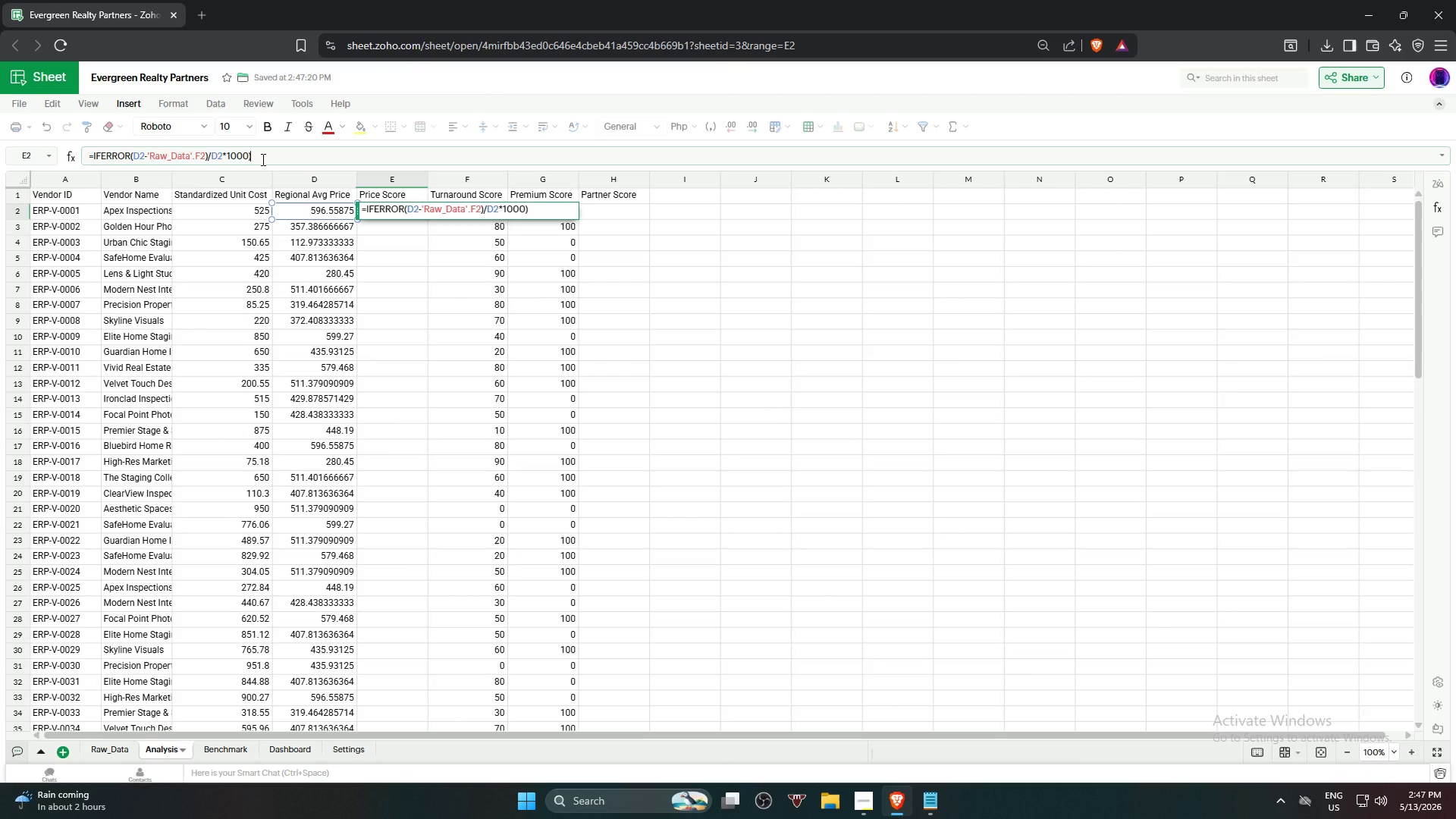 
wait(8.25)
 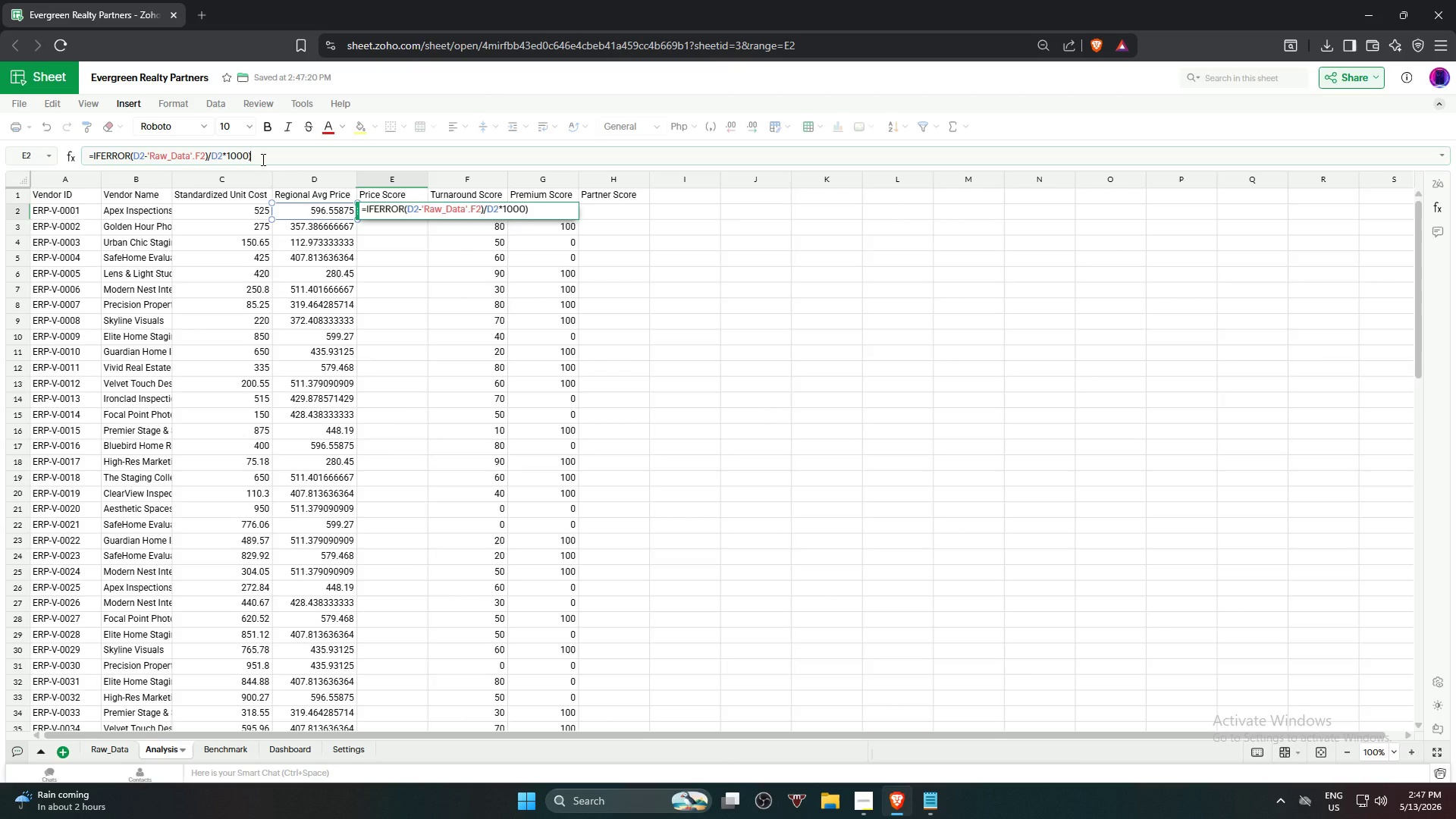 
left_click([135, 155])
 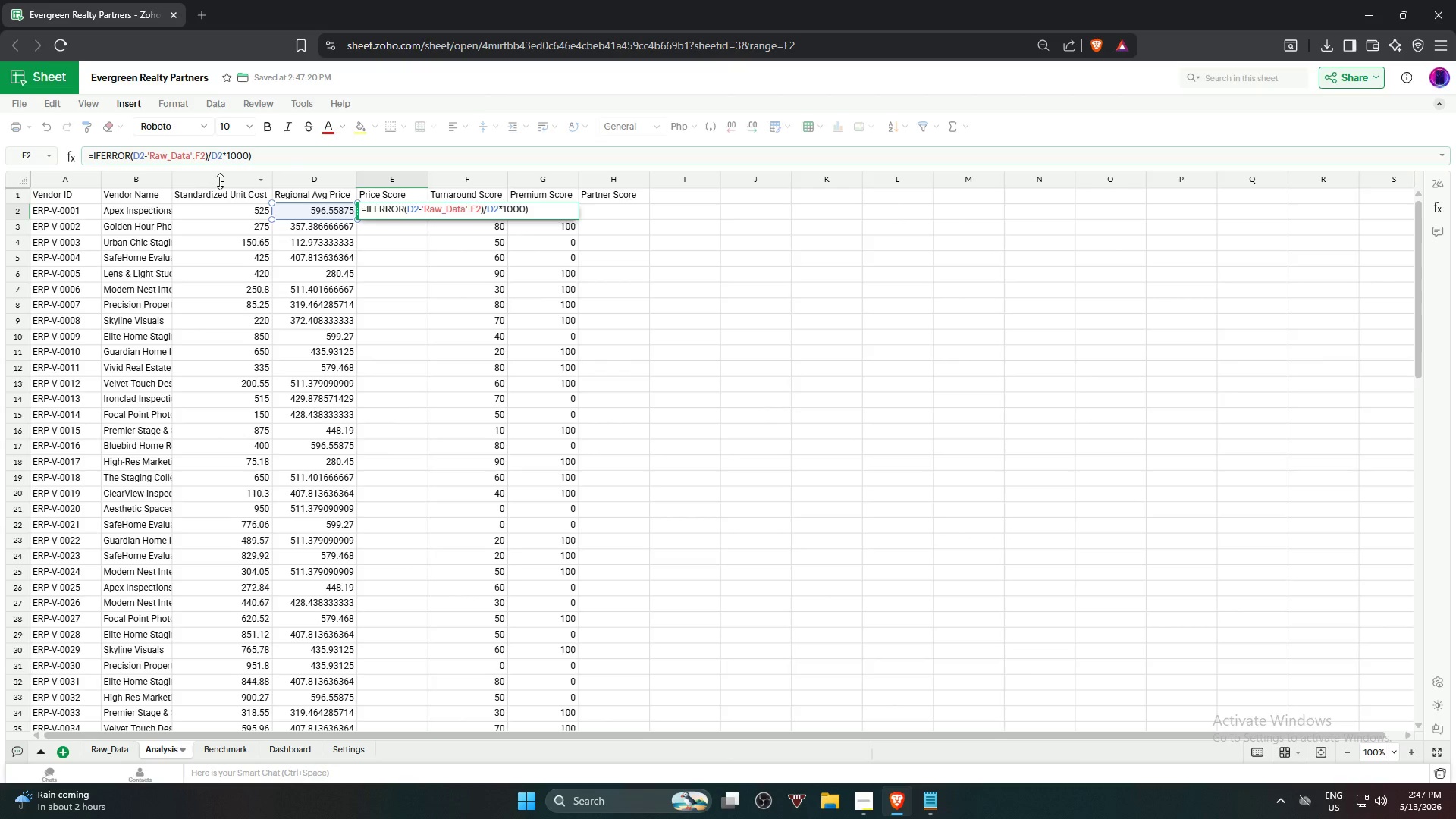 
key(Shift+9)
 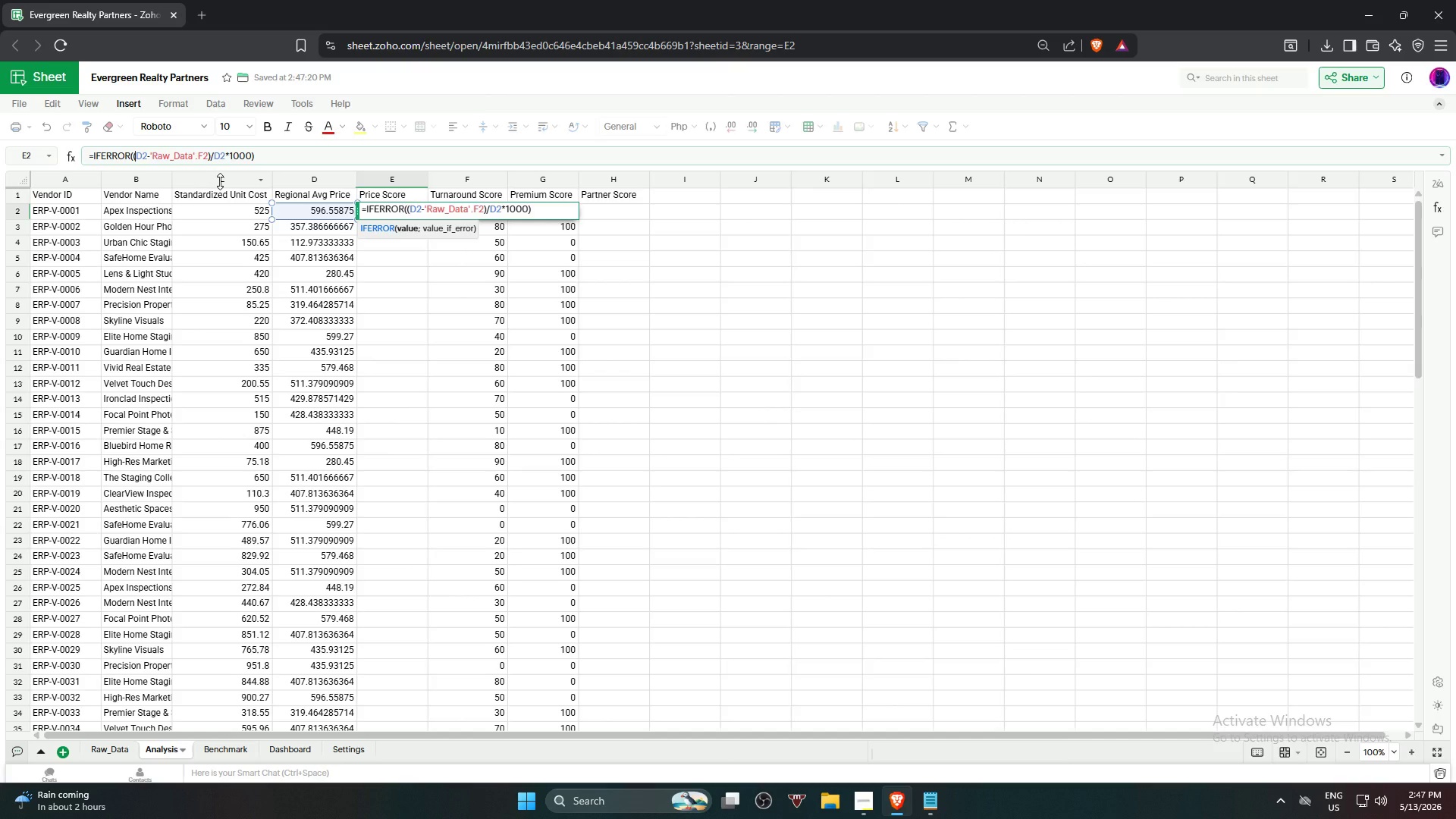 
key(Enter)
 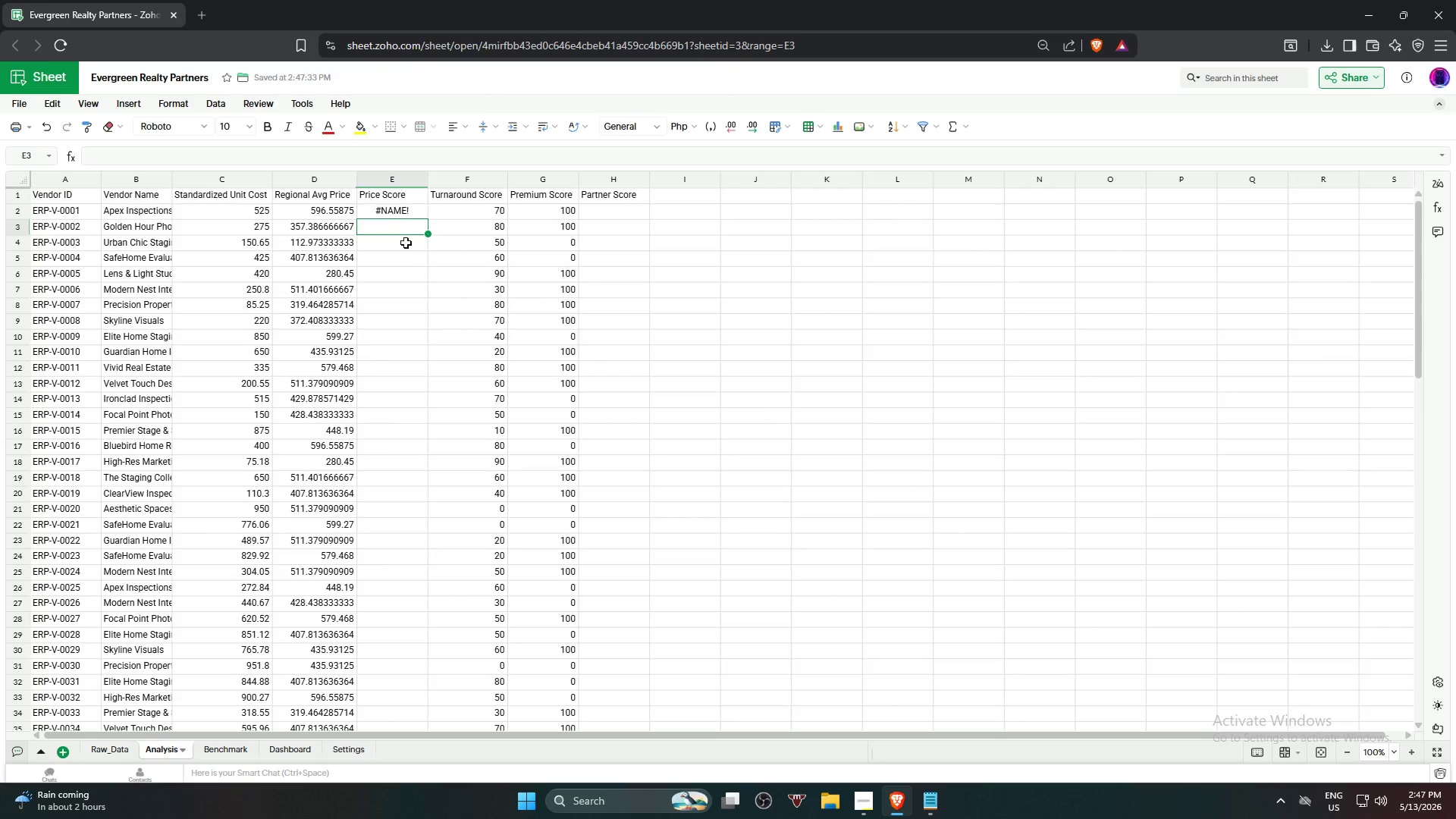 
left_click([407, 212])
 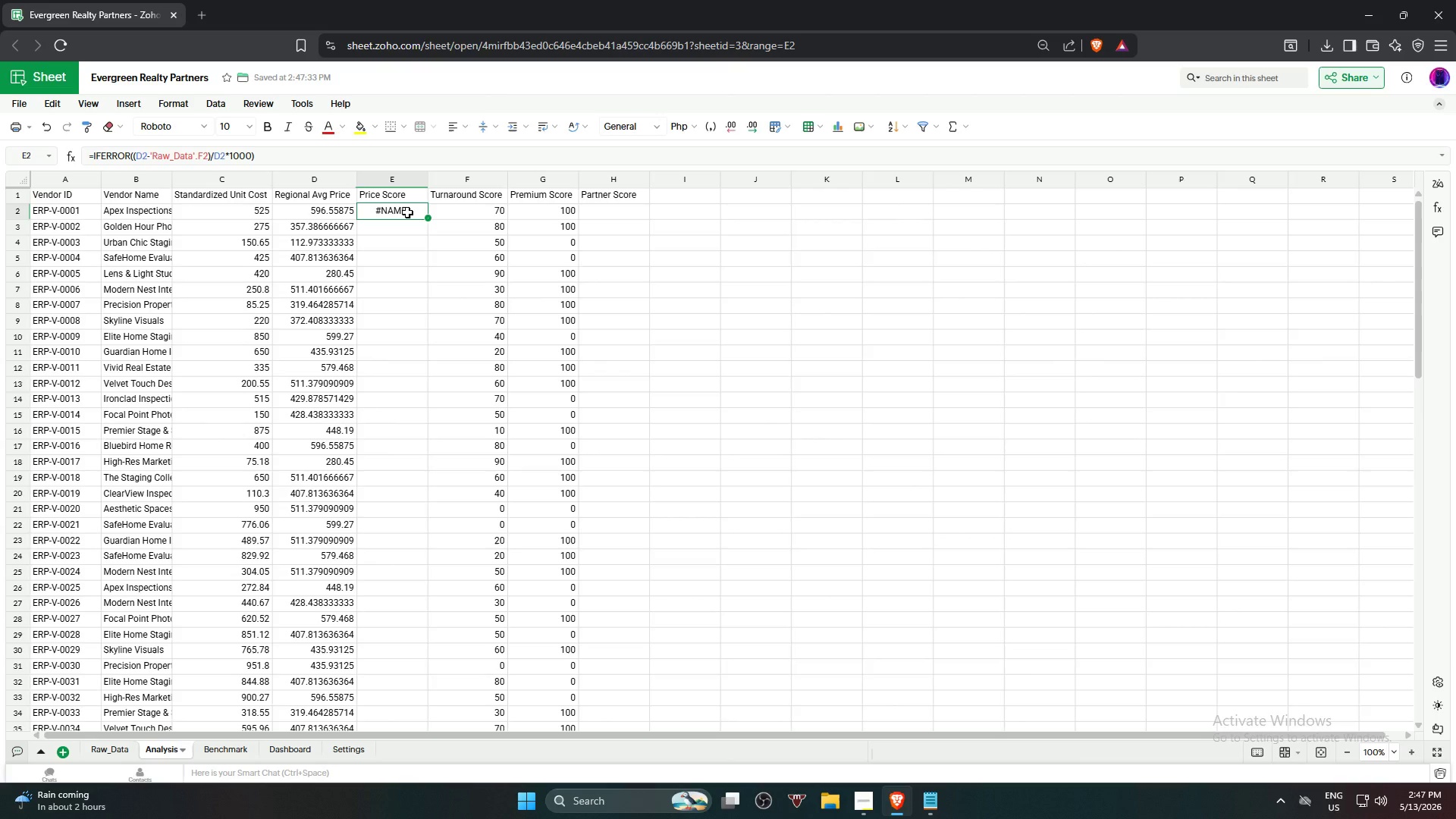 
wait(11.89)
 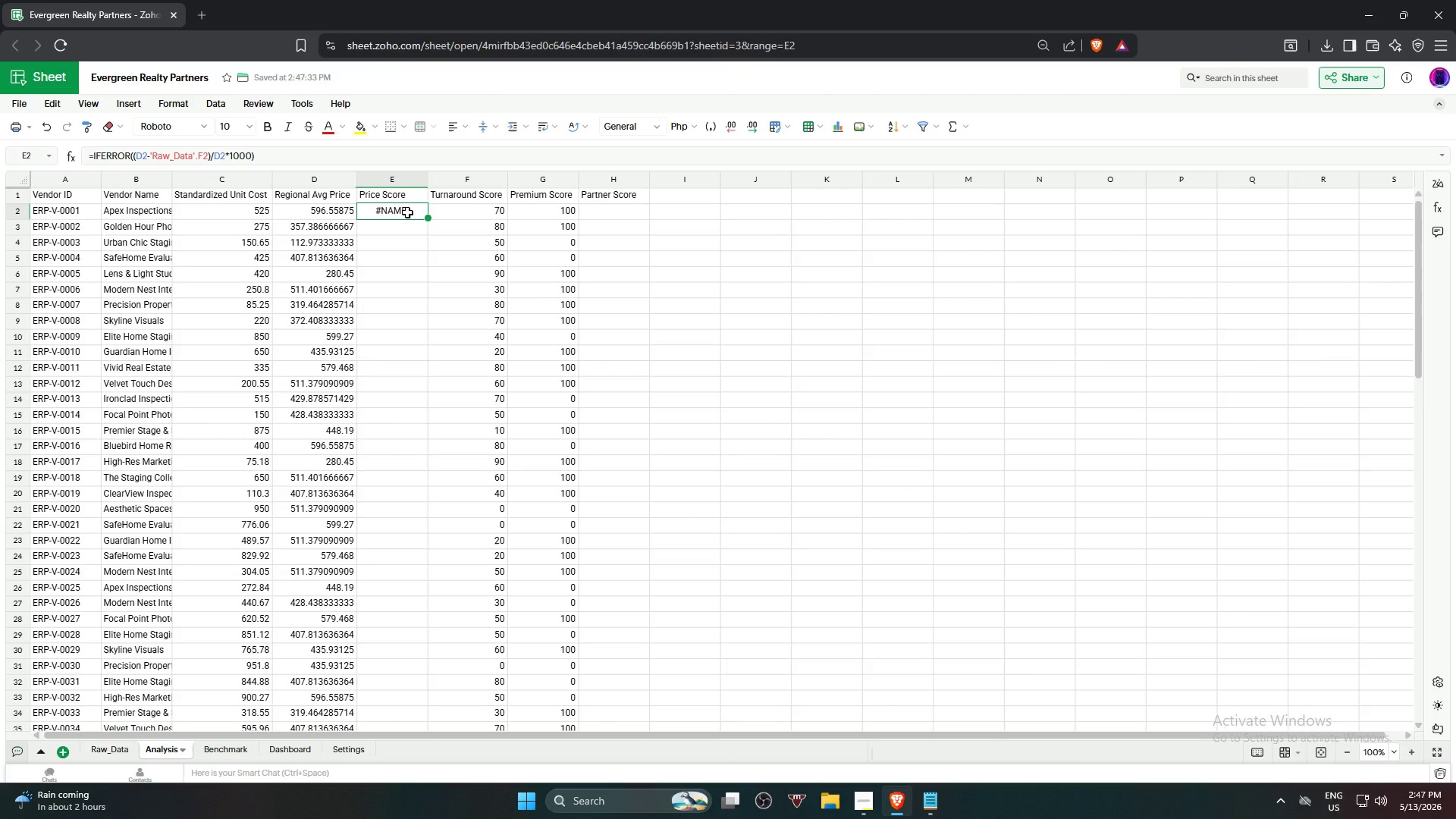 
left_click([246, 154])
 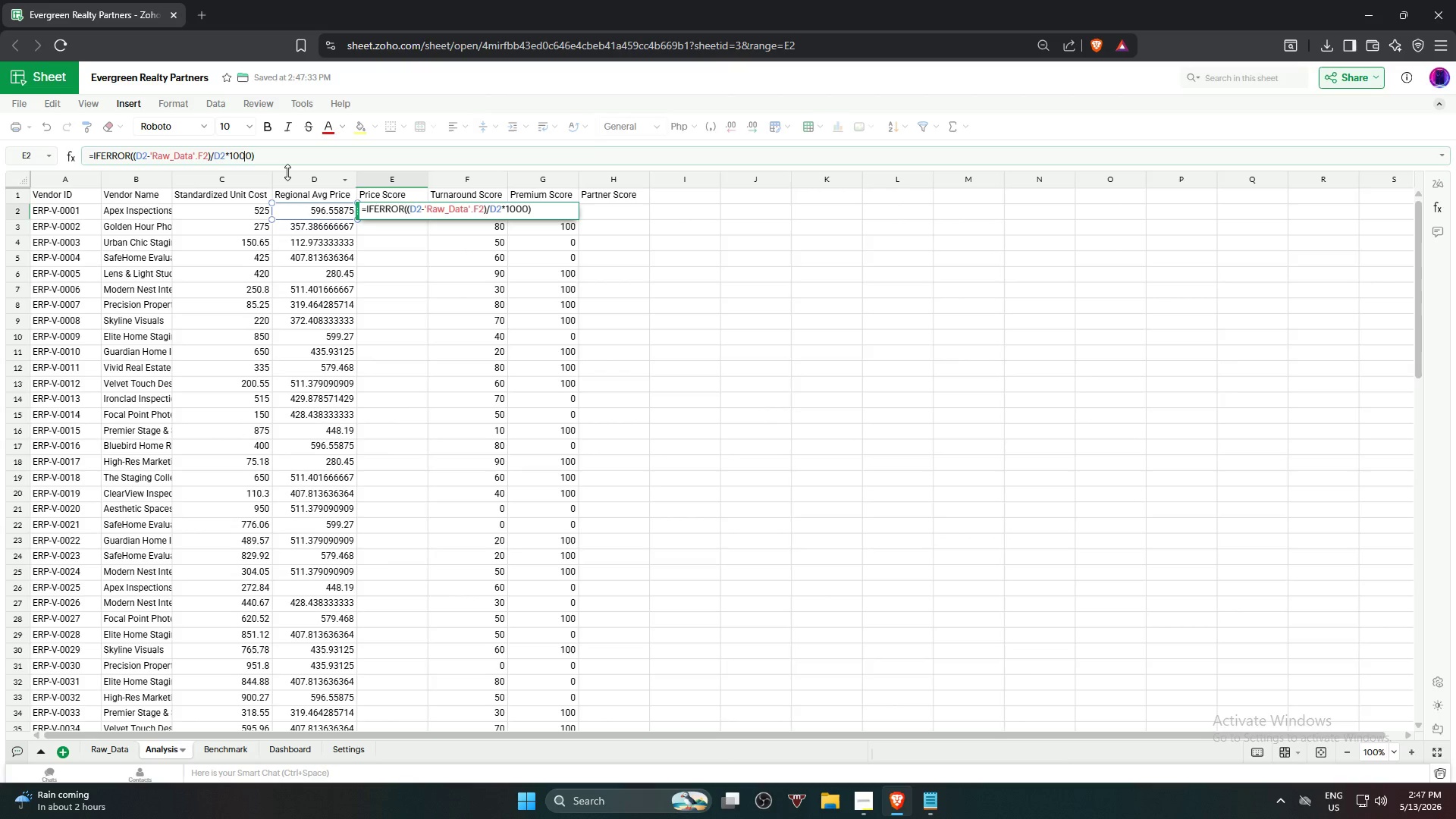 
key(Comma)
 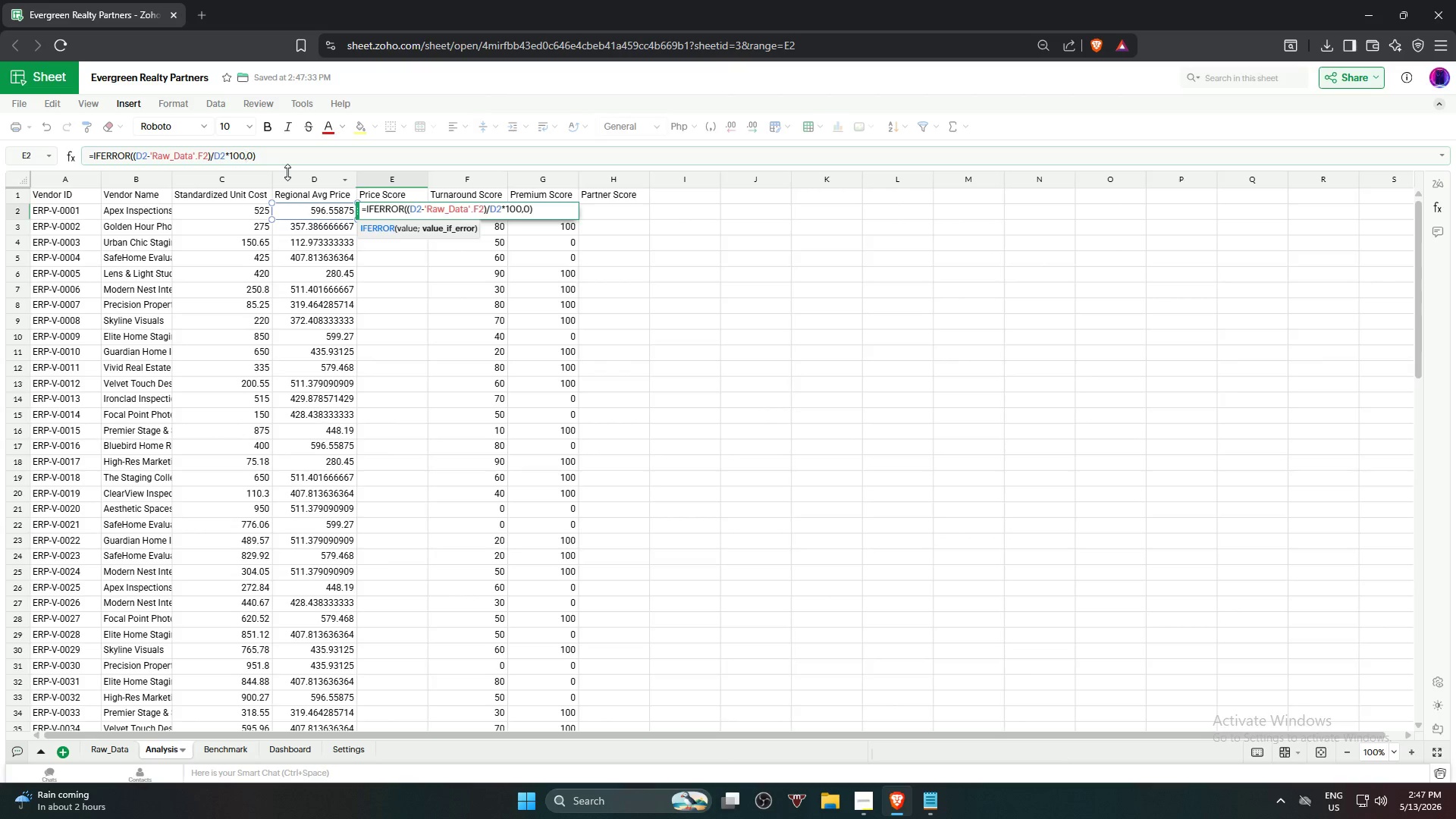 
key(Enter)
 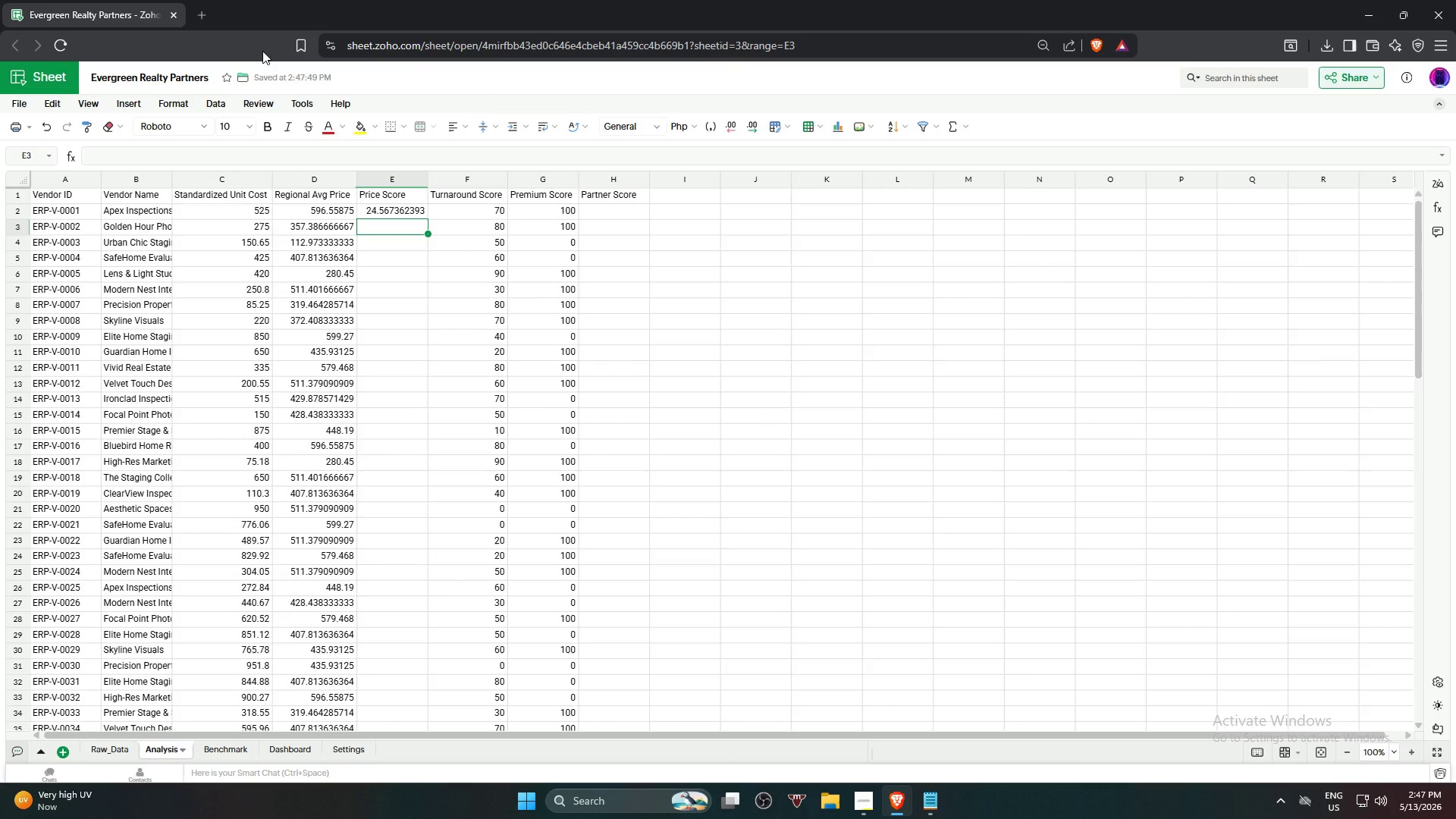 
wait(10.34)
 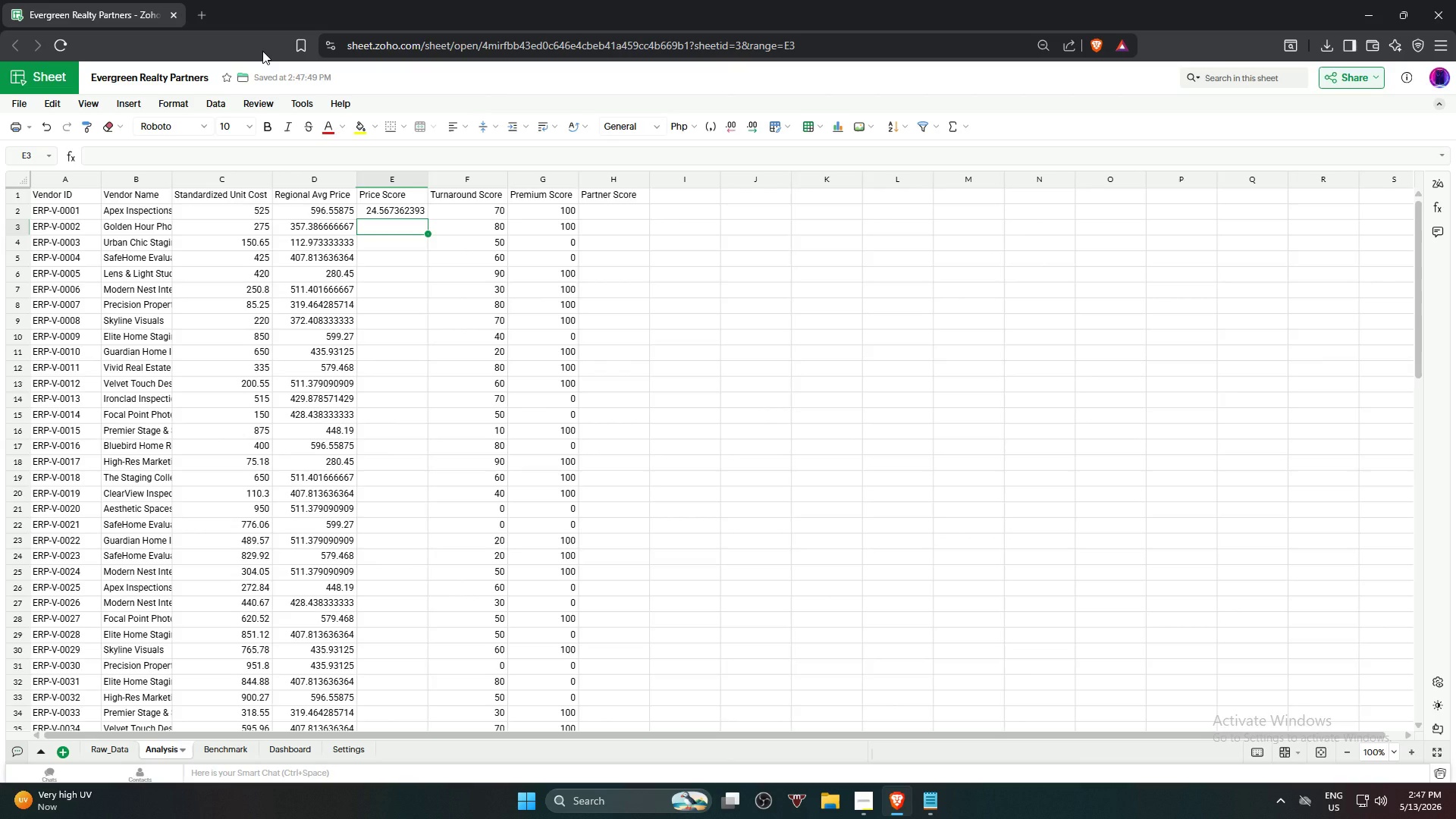 
left_click([410, 216])
 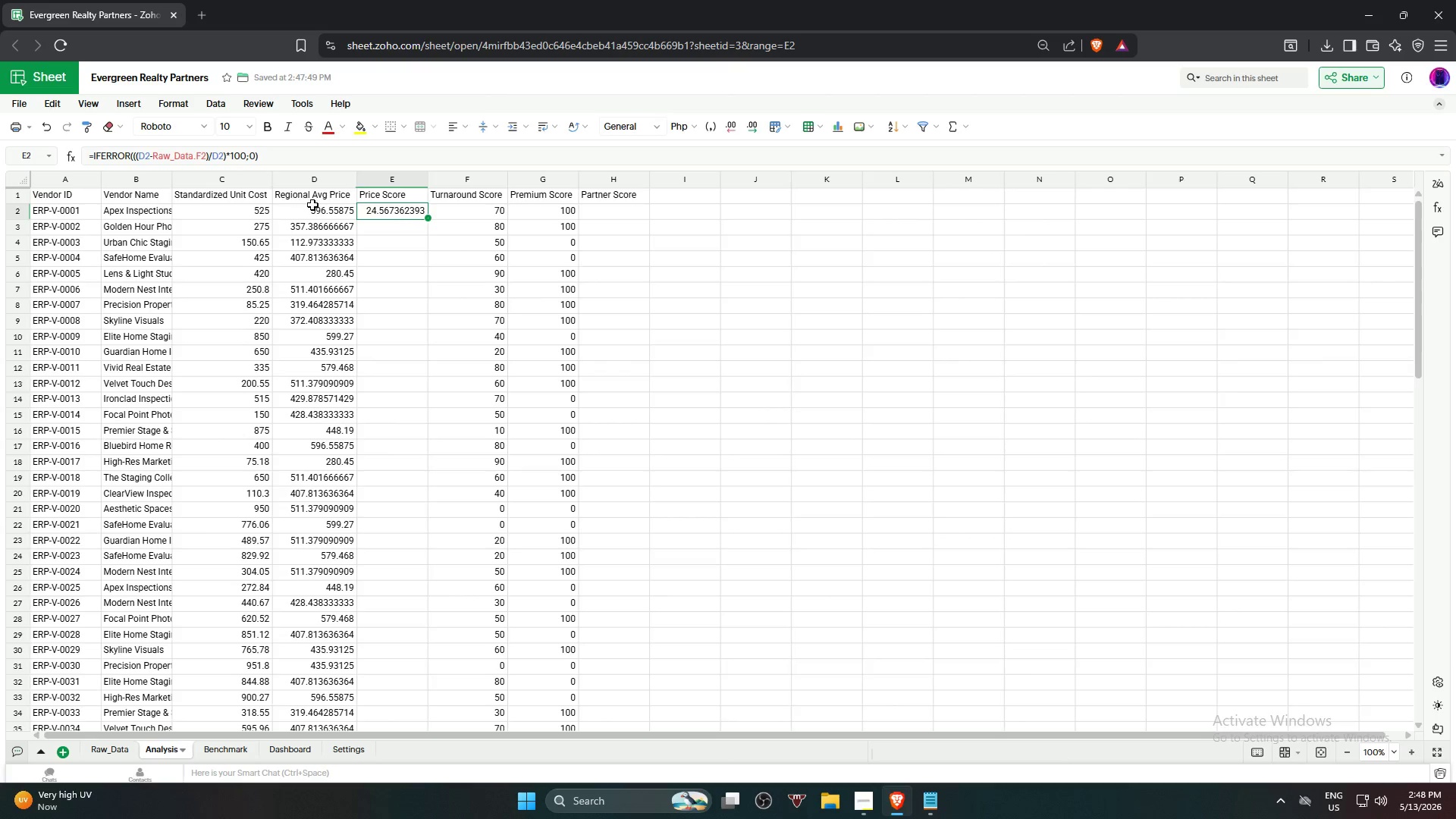 
wait(6.16)
 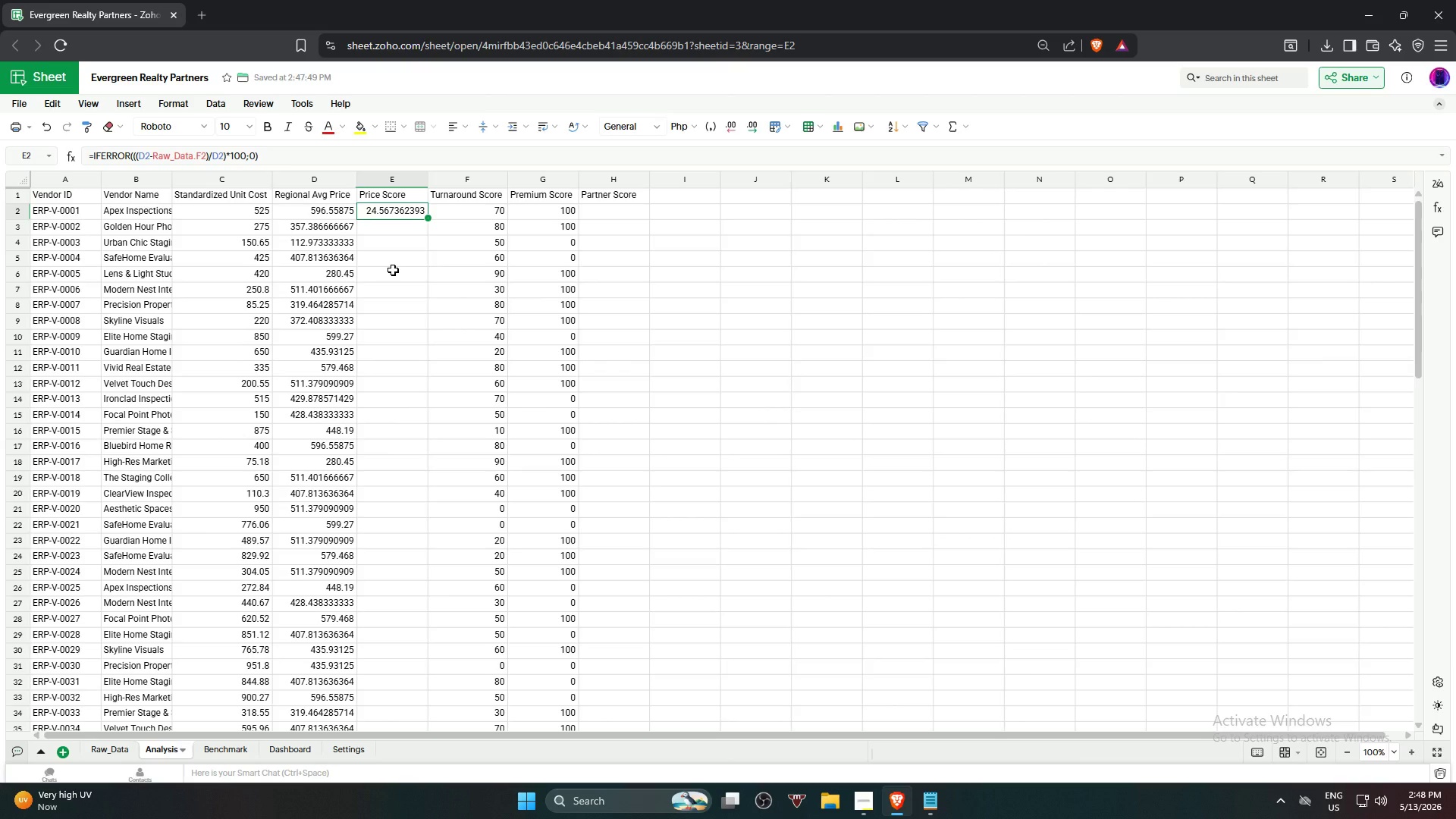 
left_click_drag(start_coordinate=[428, 219], to_coordinate=[409, 572])
 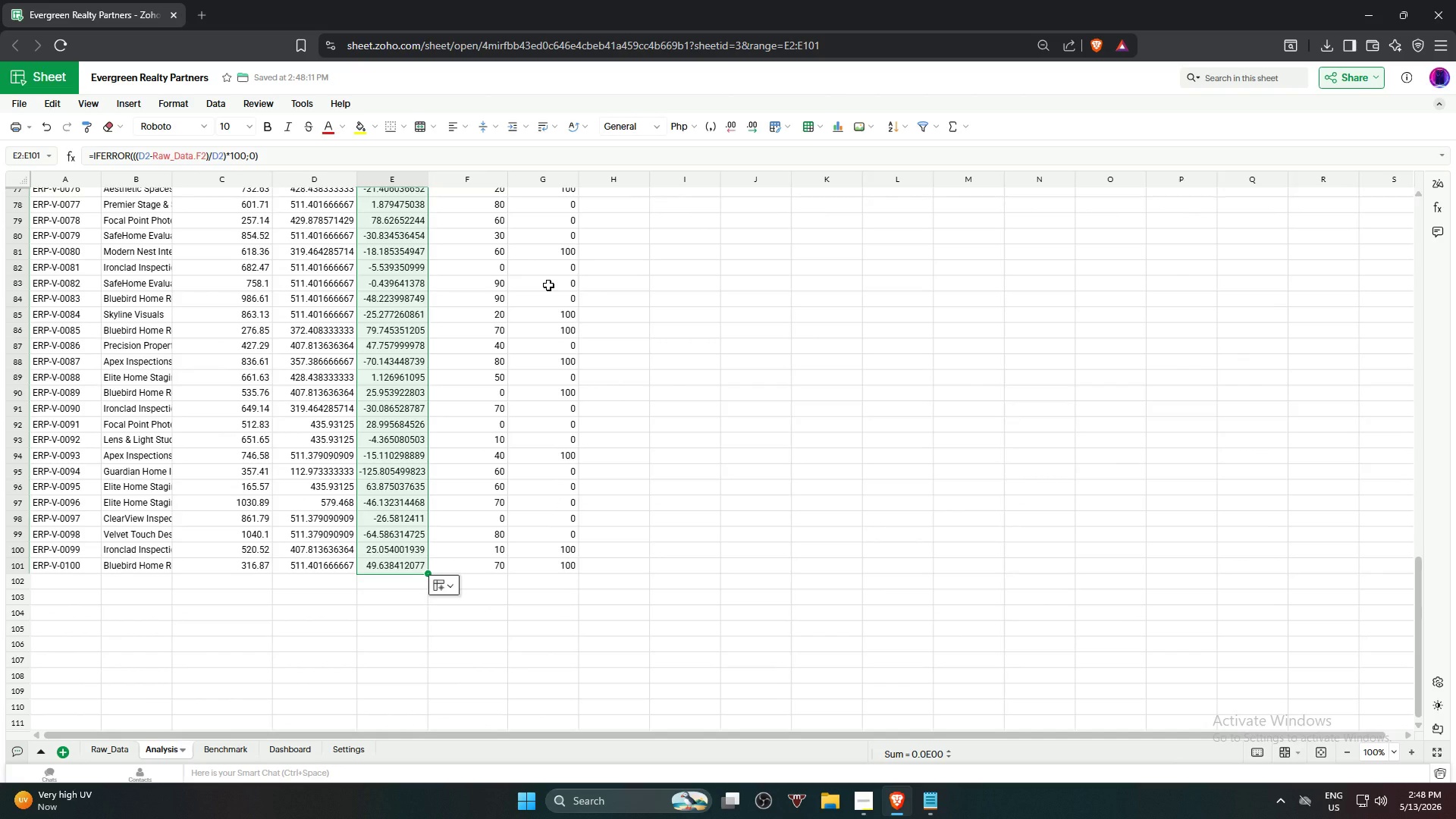 
wait(22.01)
 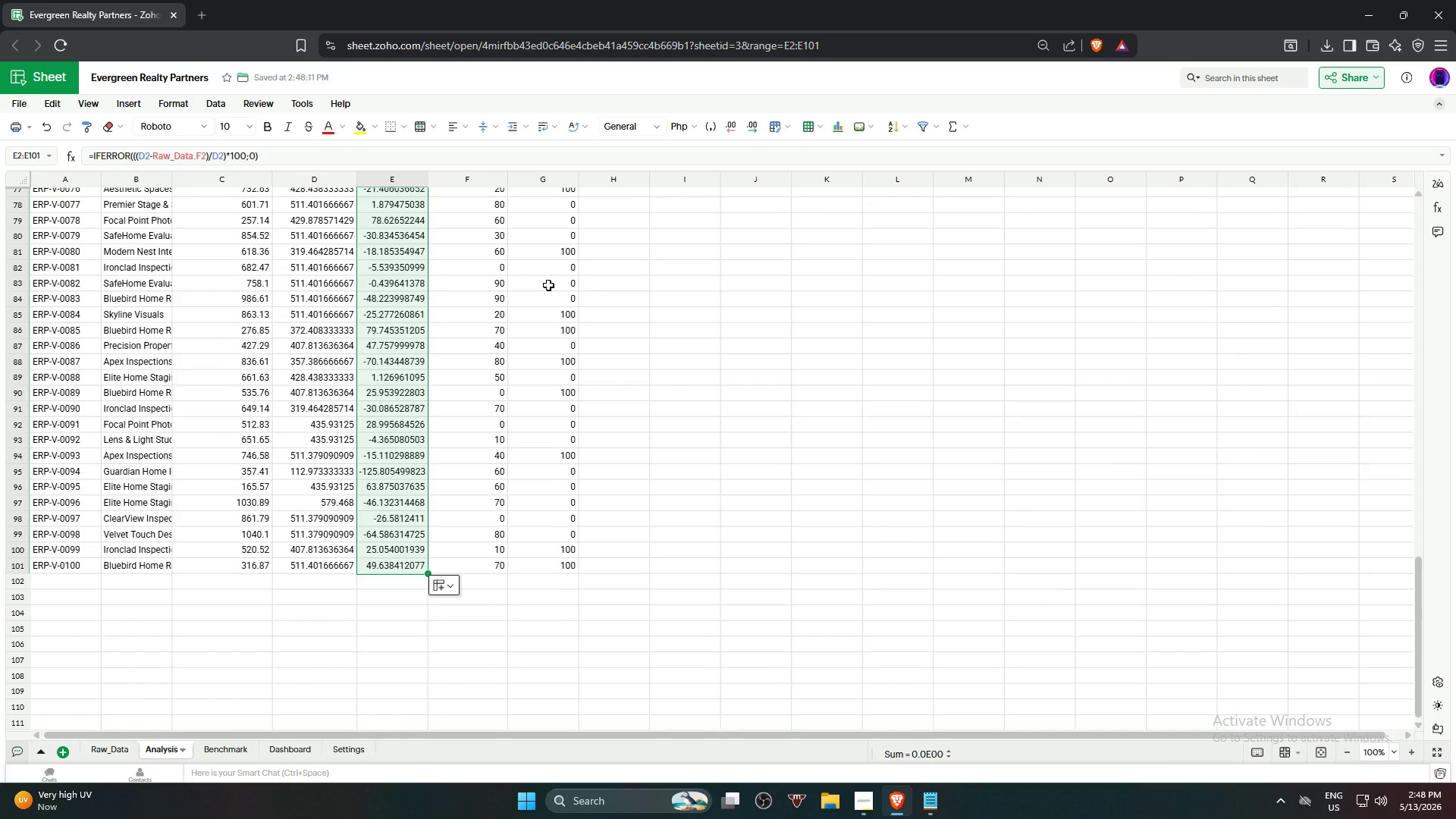 
scroll: coordinate [797, 315], scroll_direction: up, amount: 19.0
 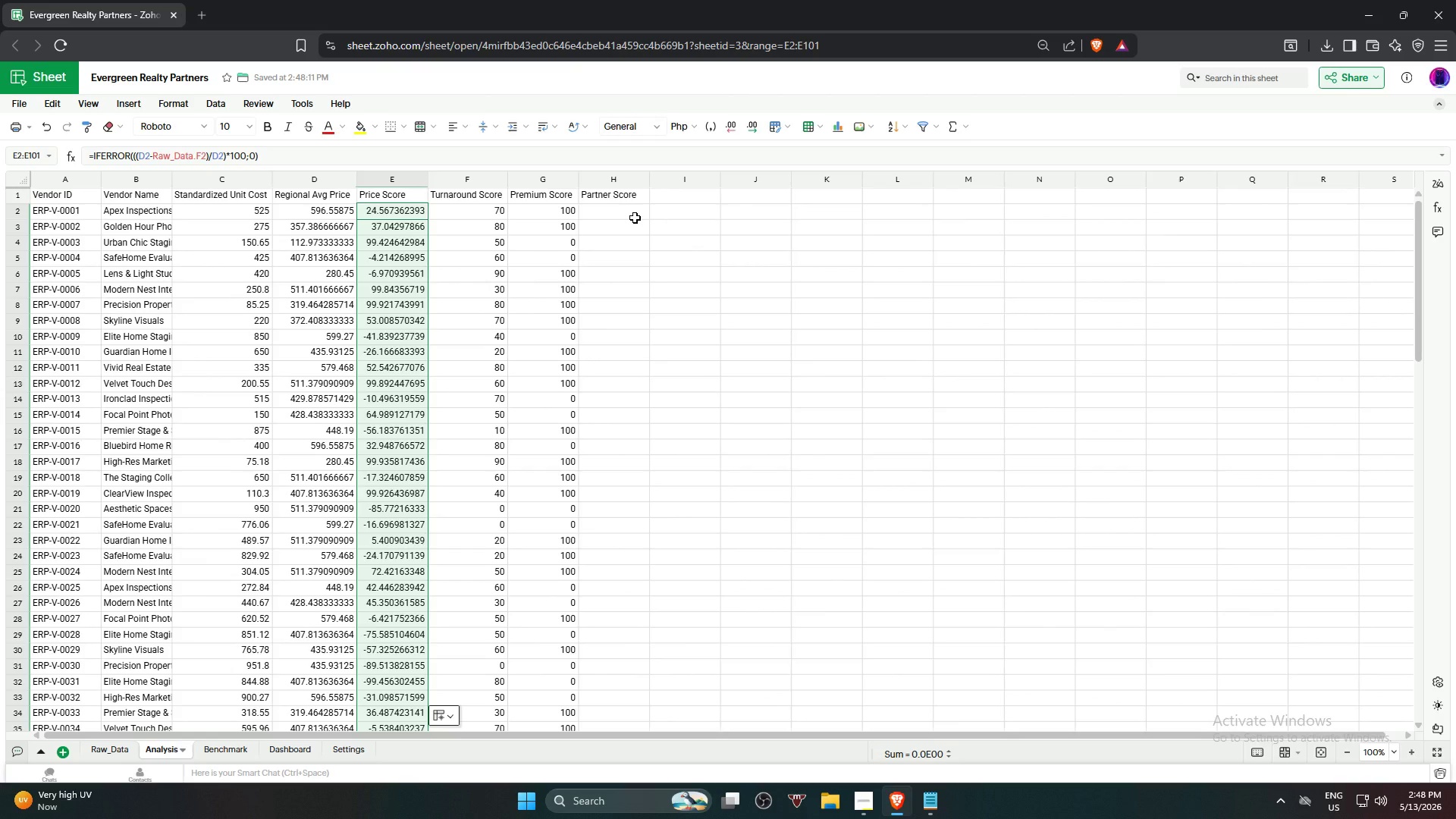 
left_click([635, 218])
 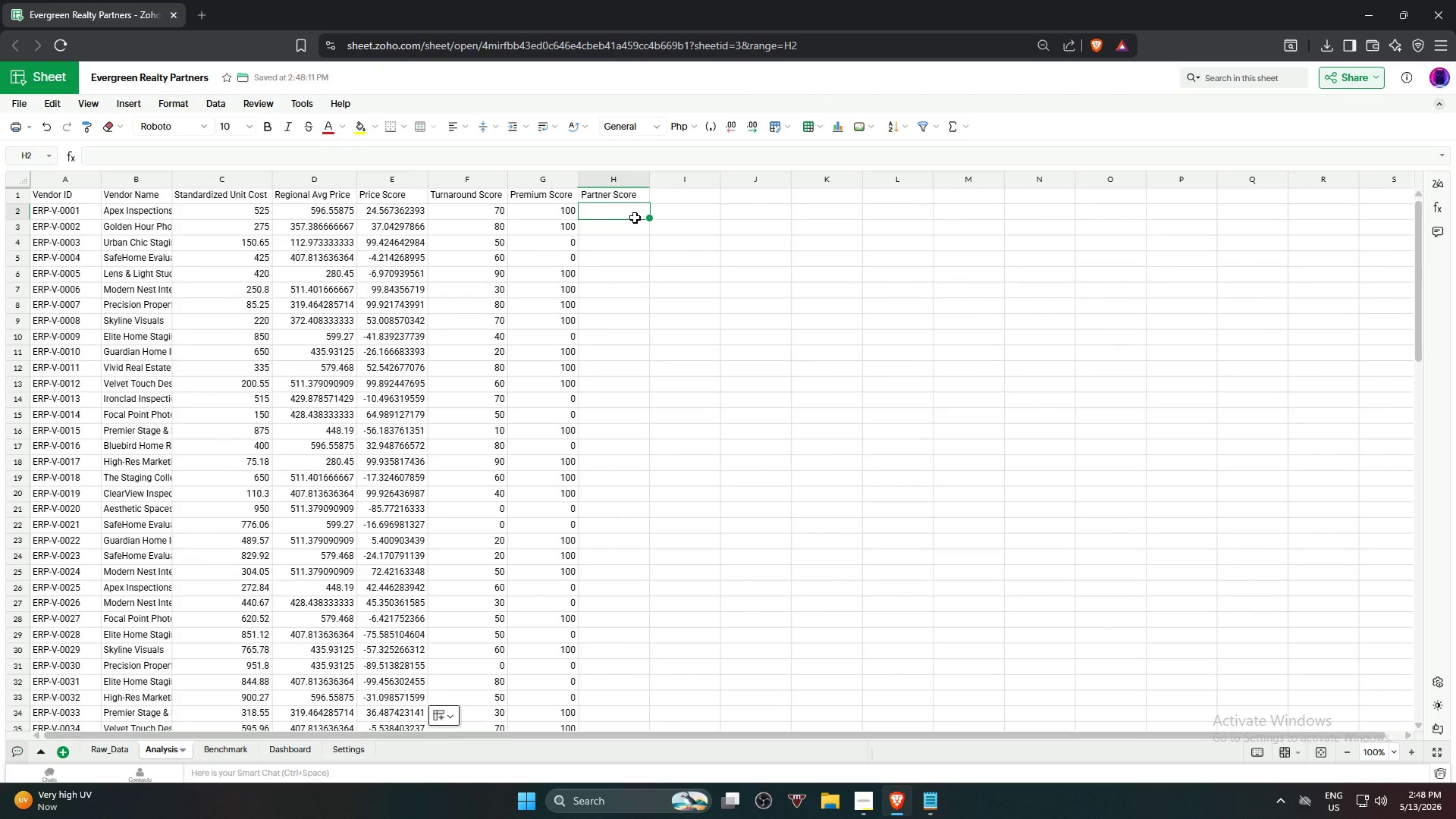 
key(Equal)
 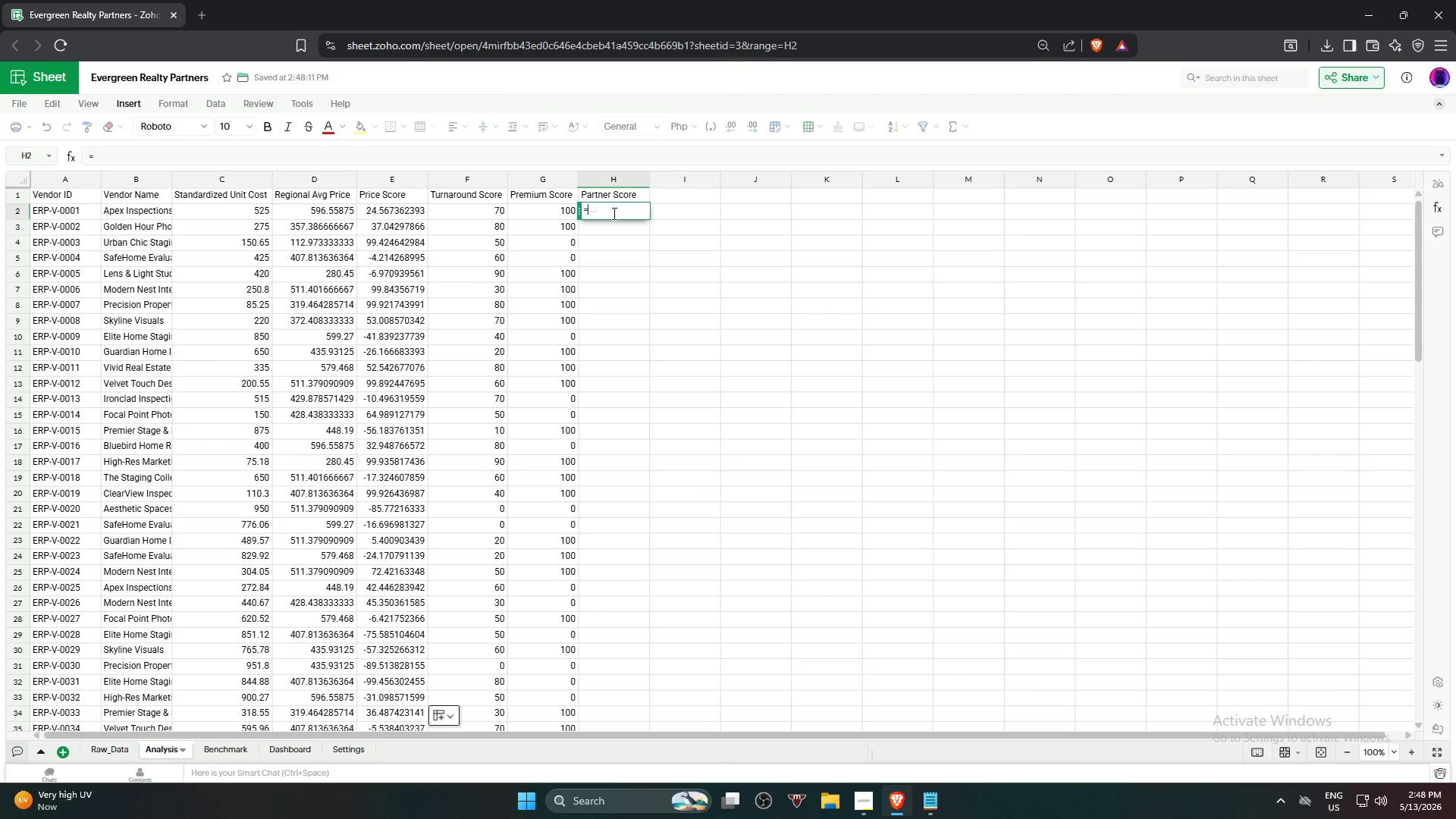 
key(Shift+9)
 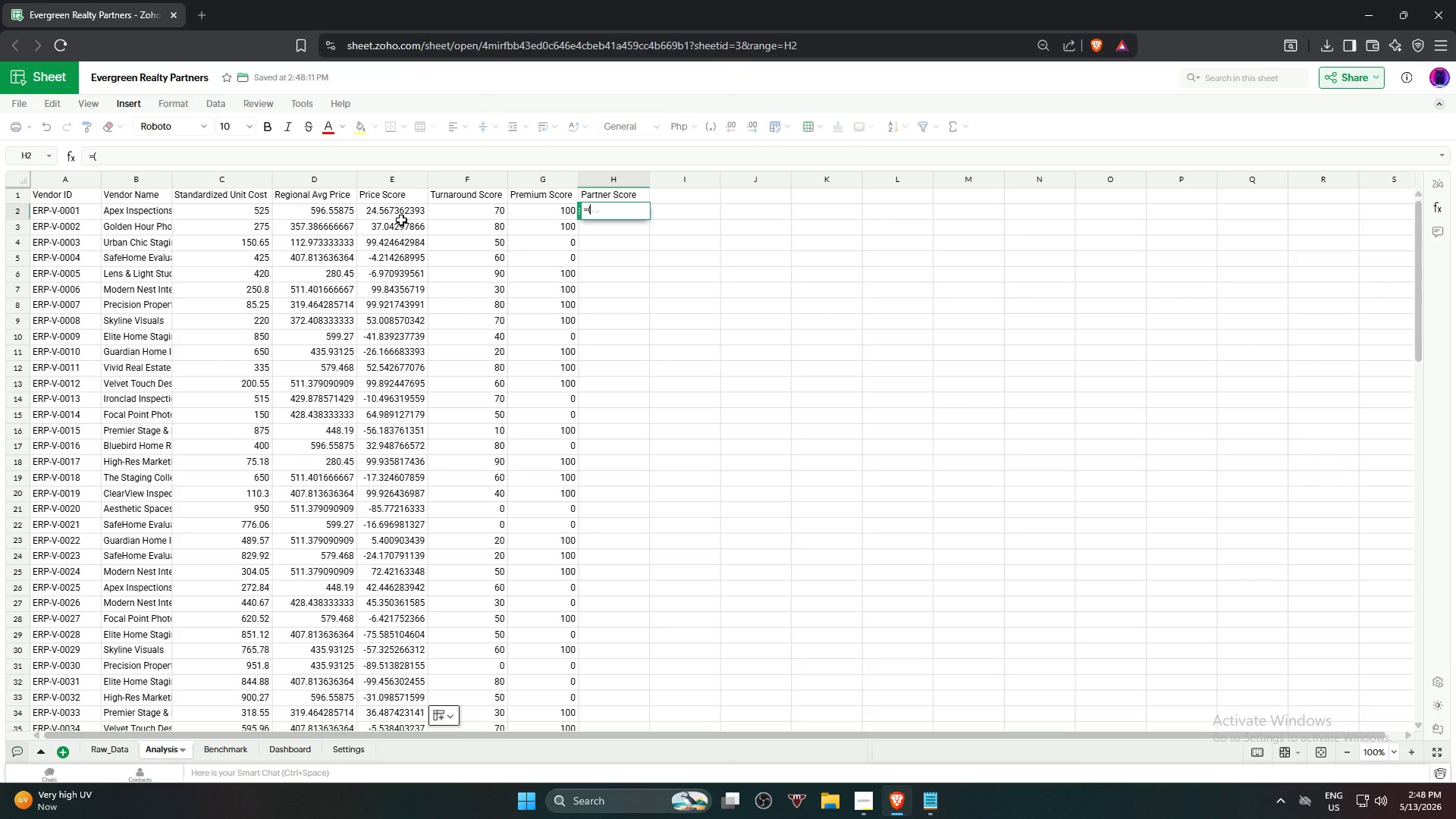 
left_click([400, 216])
 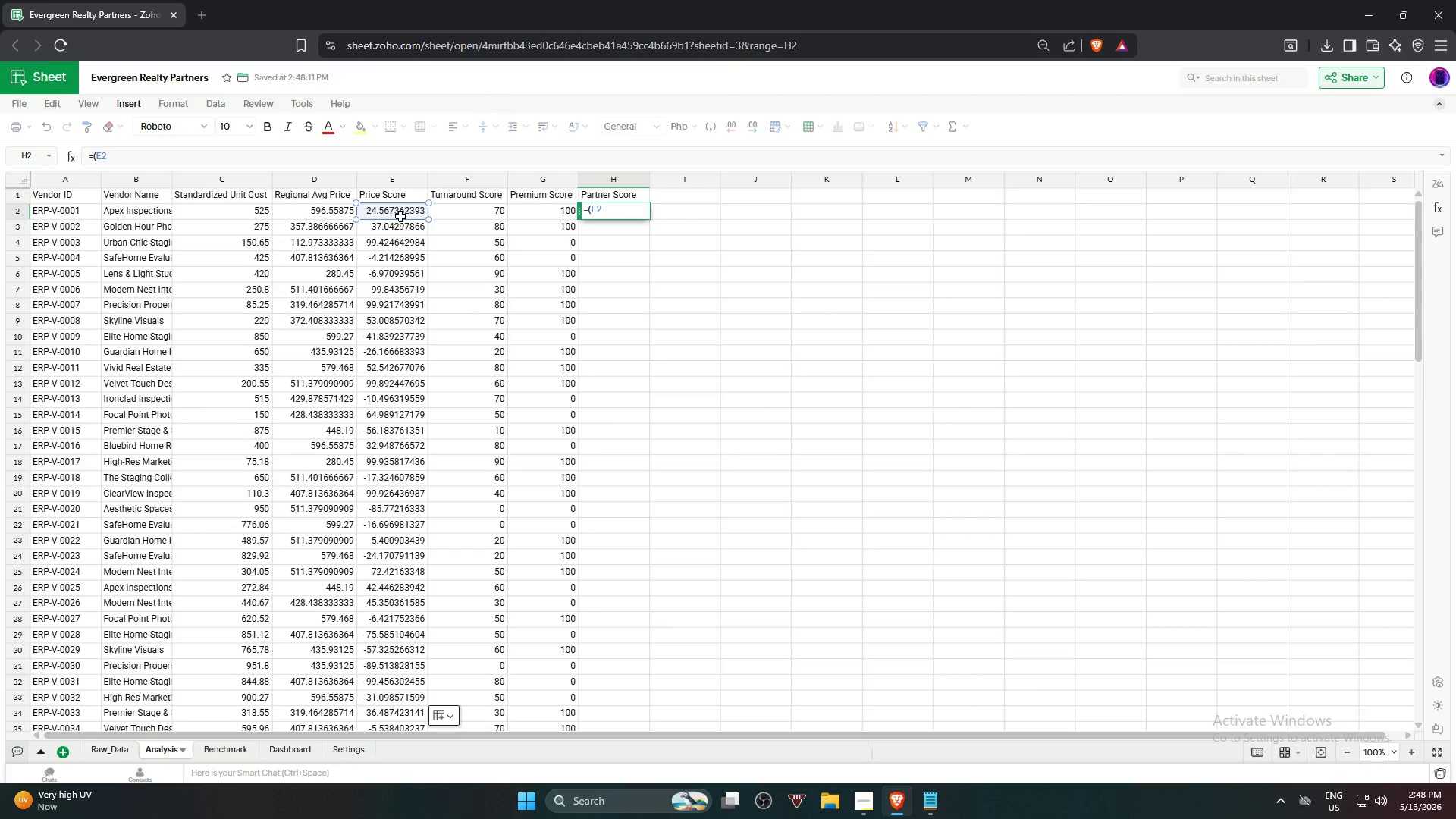 
key(Shift+ShiftRight)
 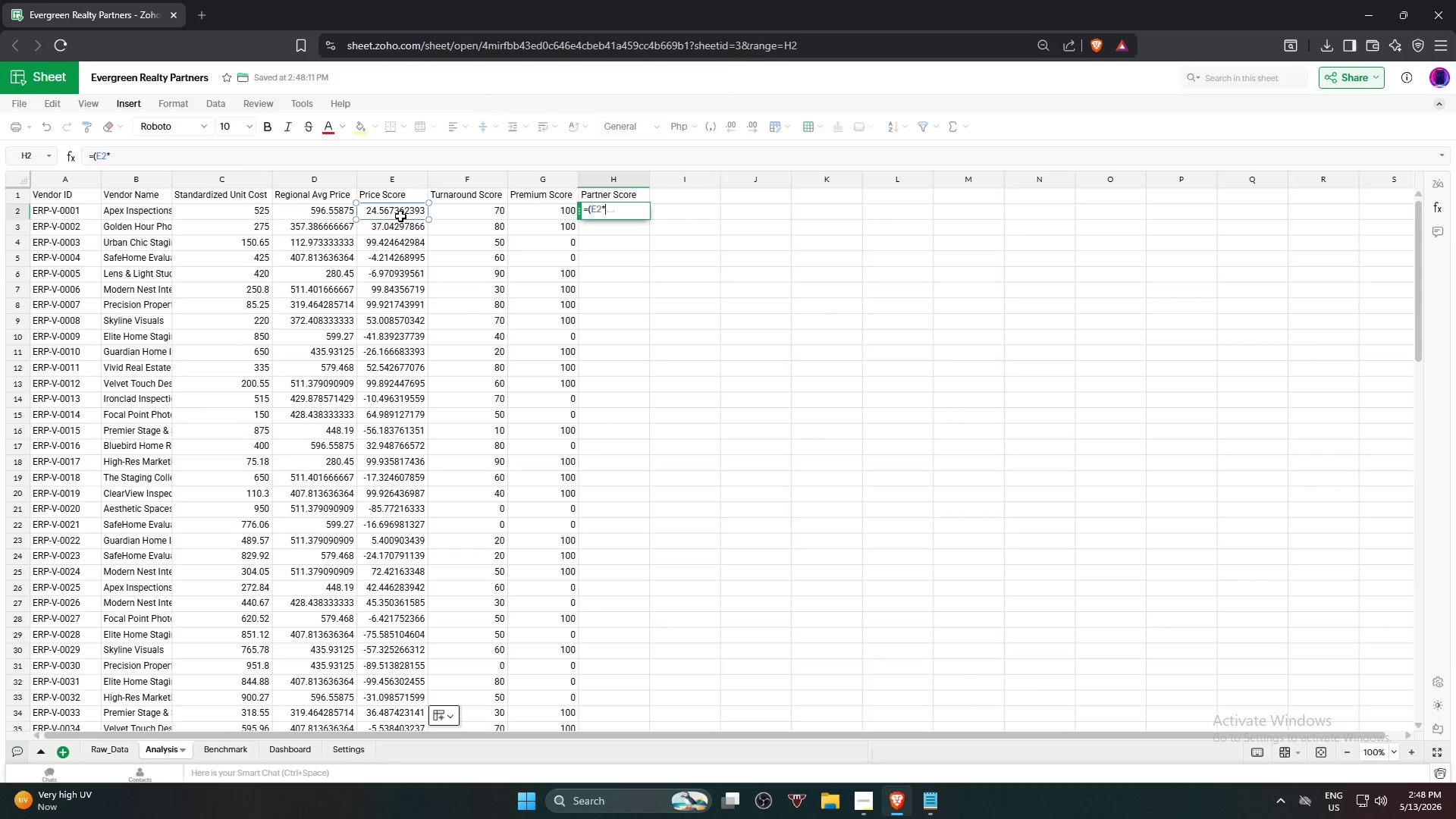 
key(Shift+8)
 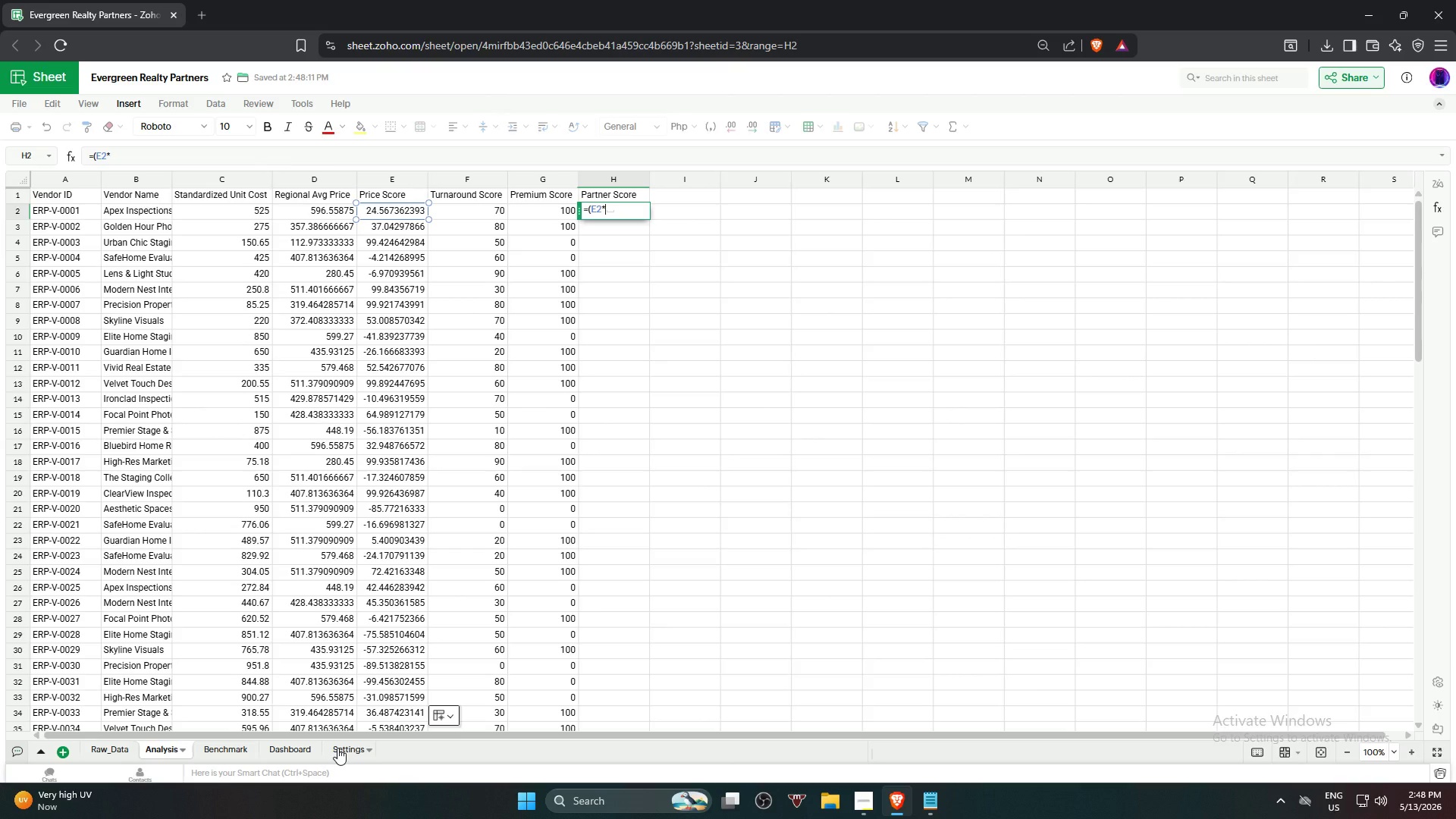 
left_click([337, 748])
 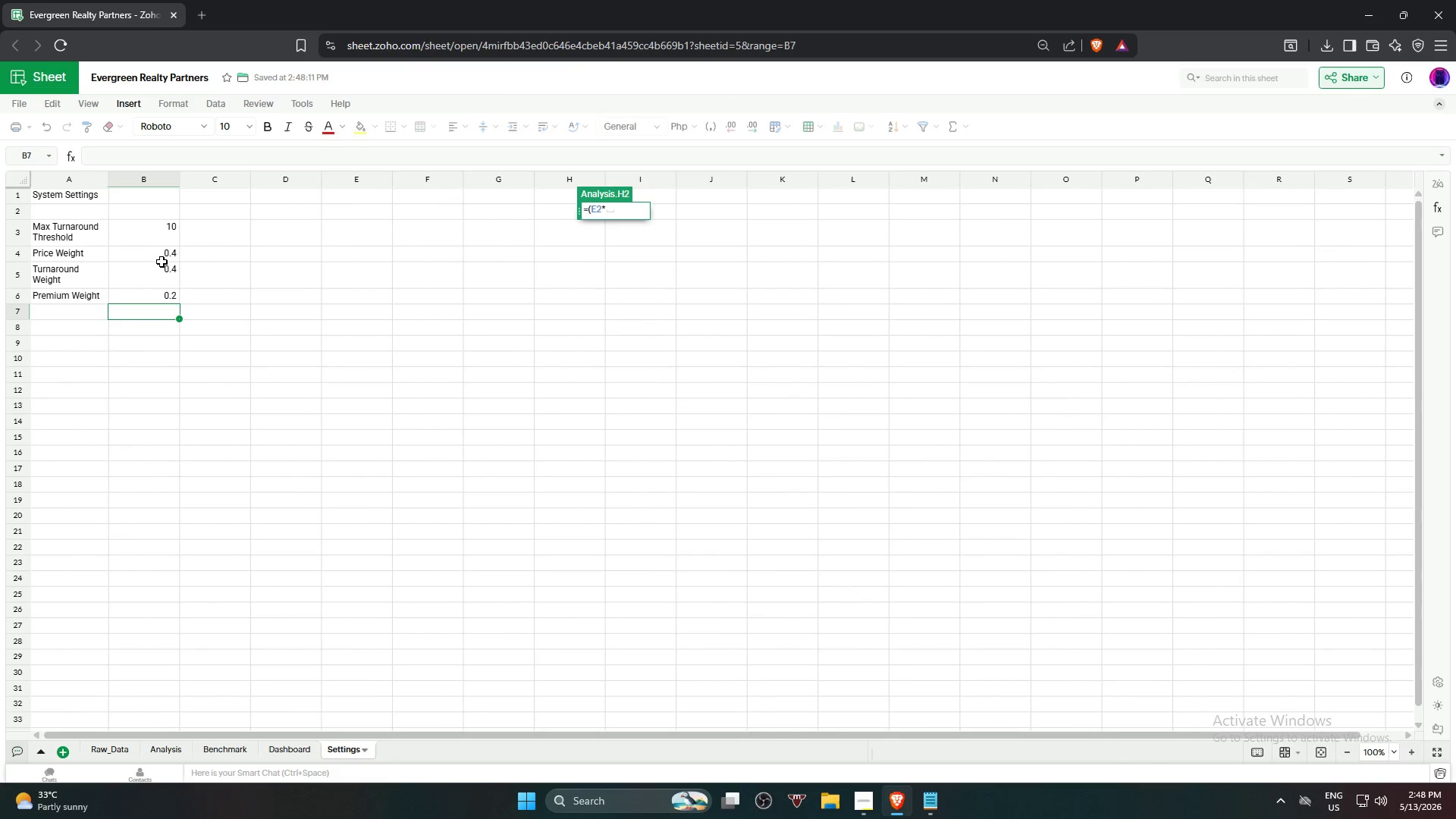 
wait(5.12)
 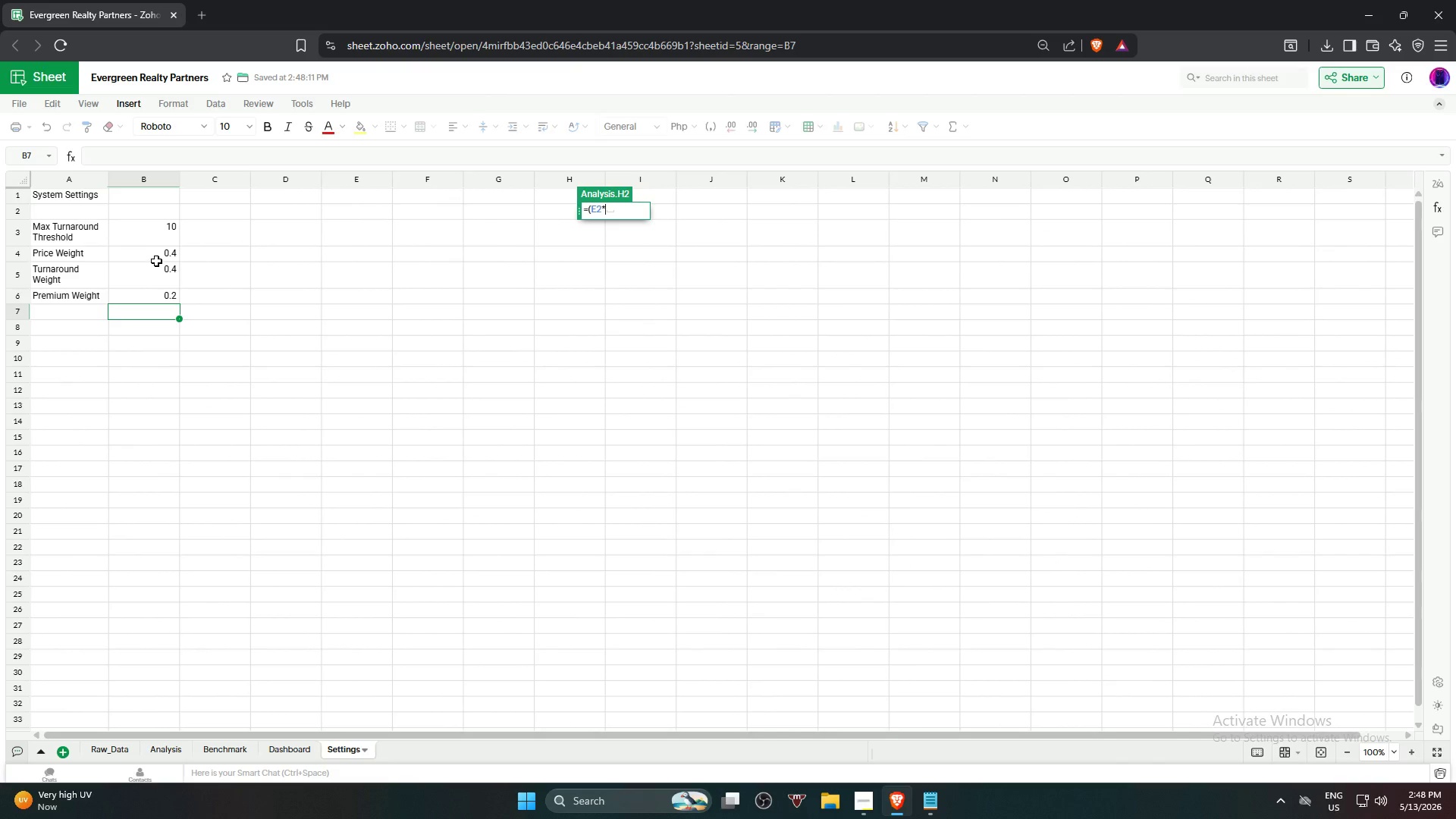 
left_click([157, 253])
 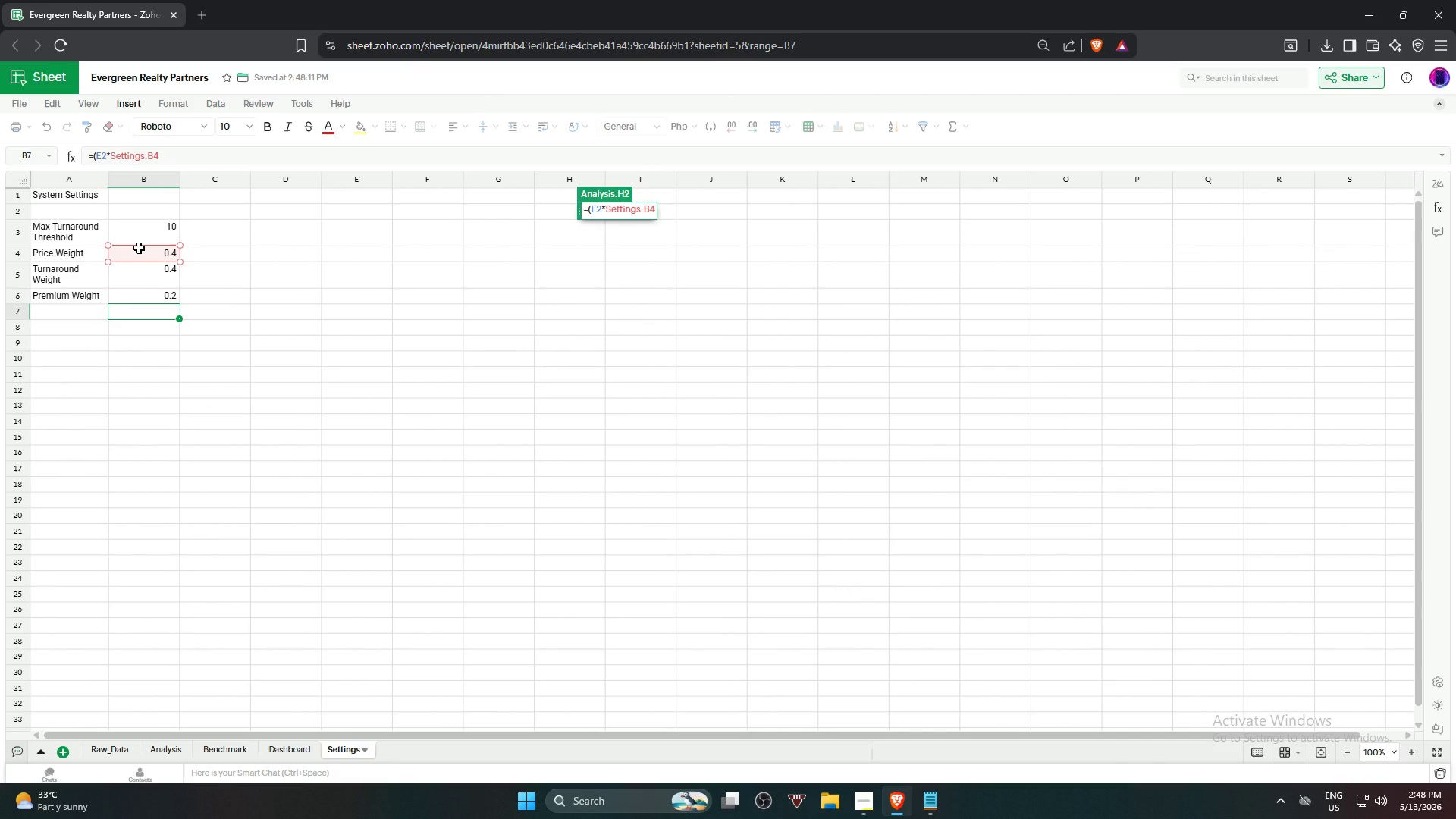 
key(Shift+0)
 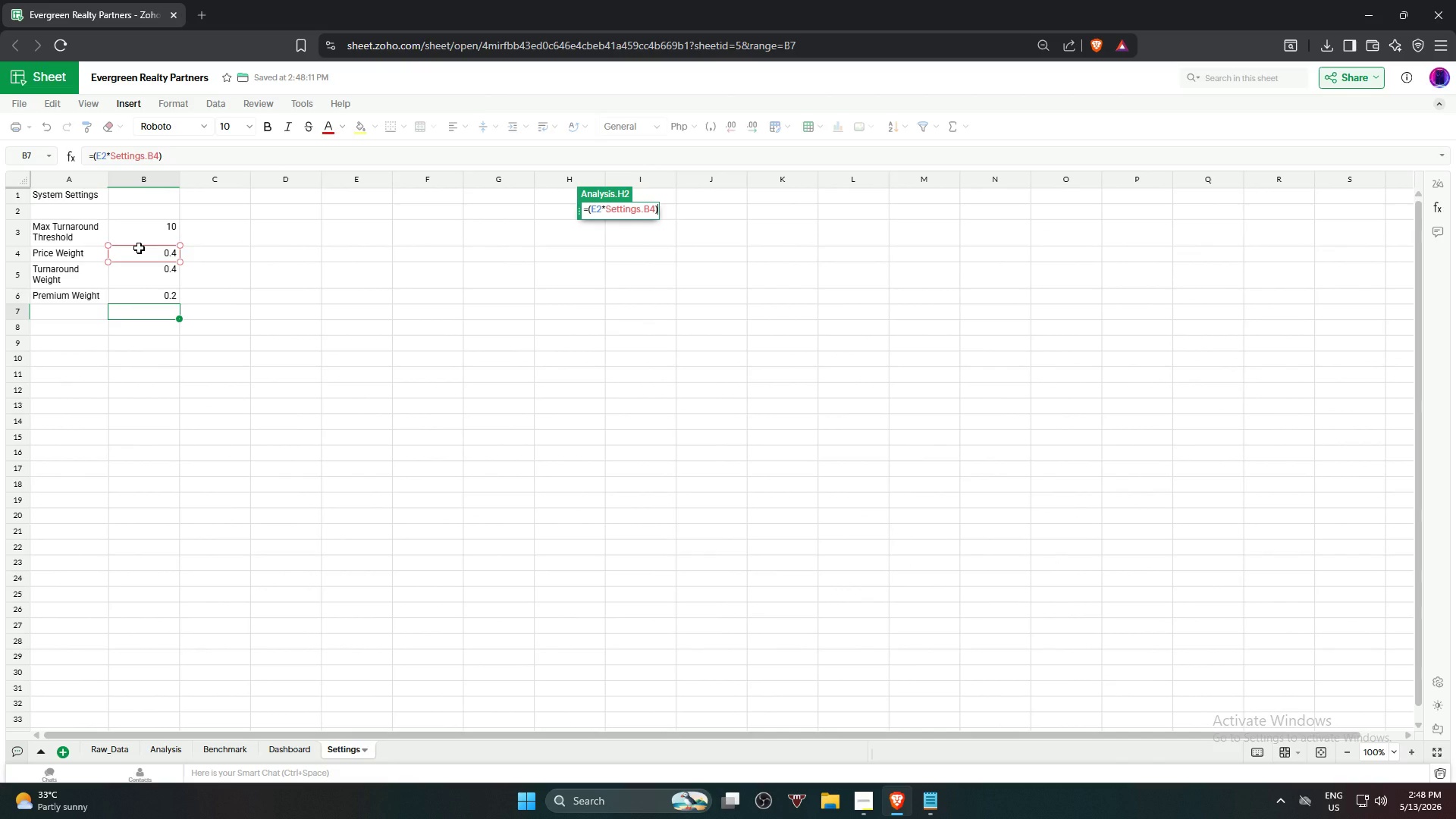 
key(Shift+Equal)
 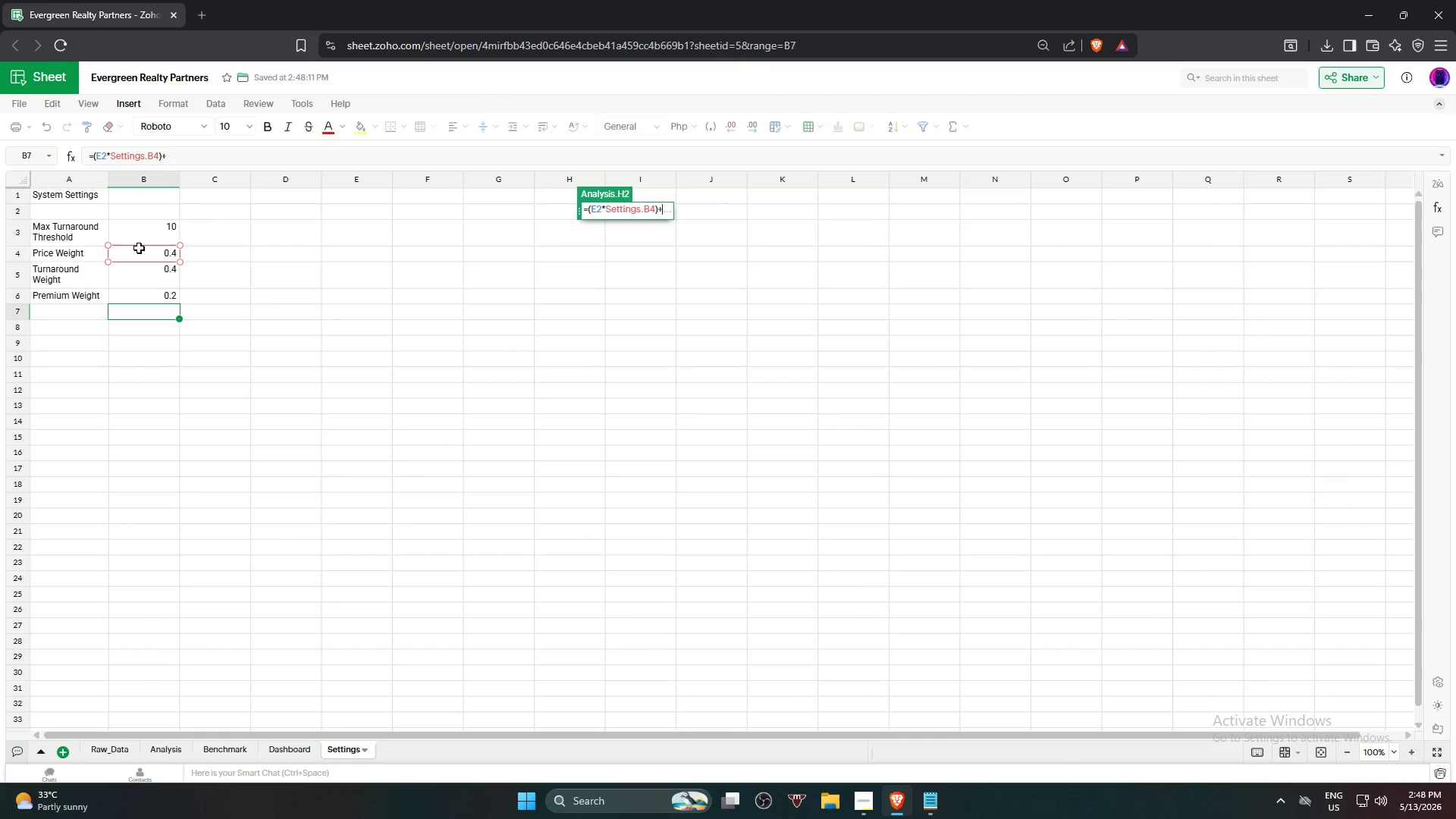 
key(Shift+9)
 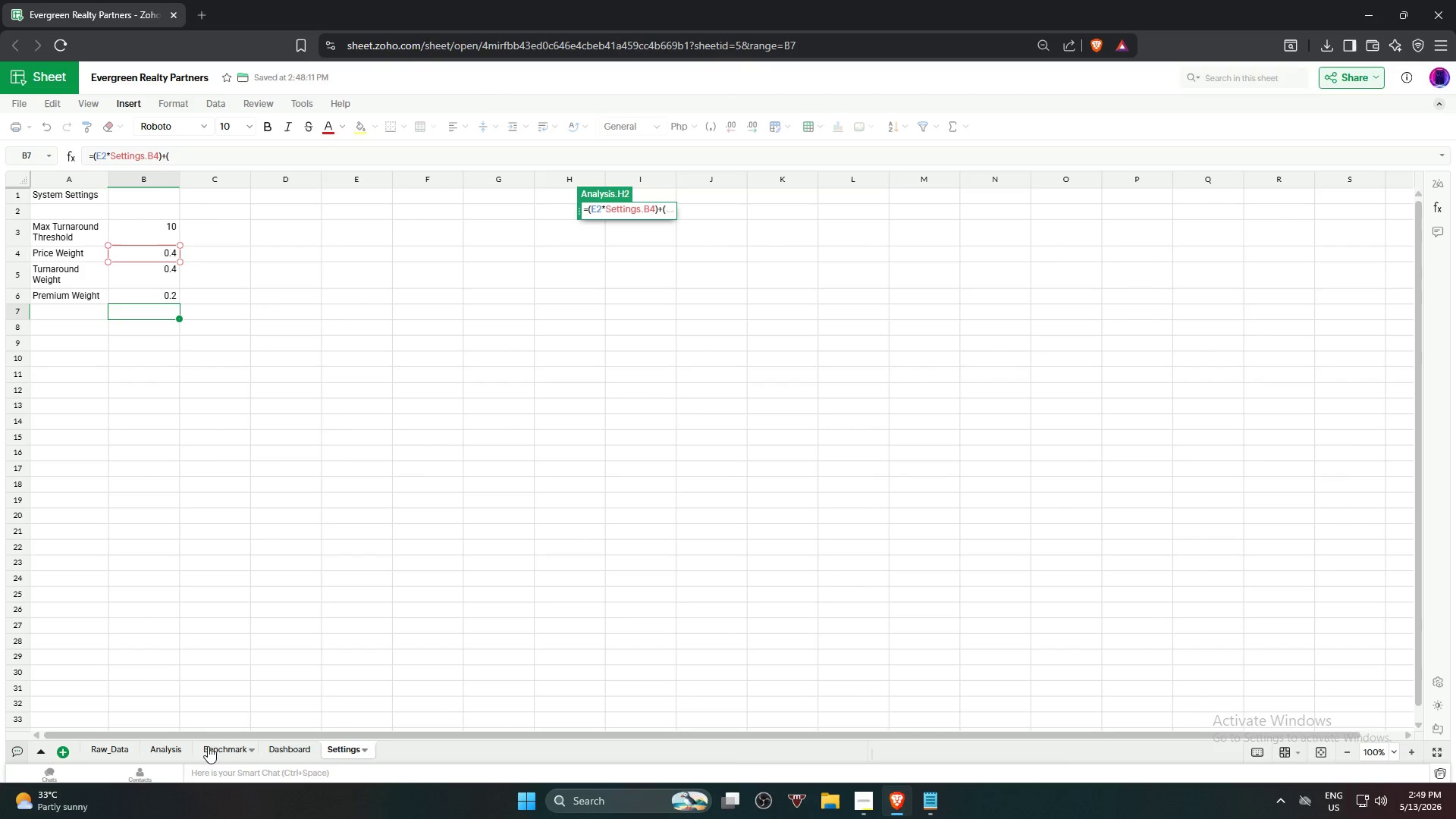 
wait(6.55)
 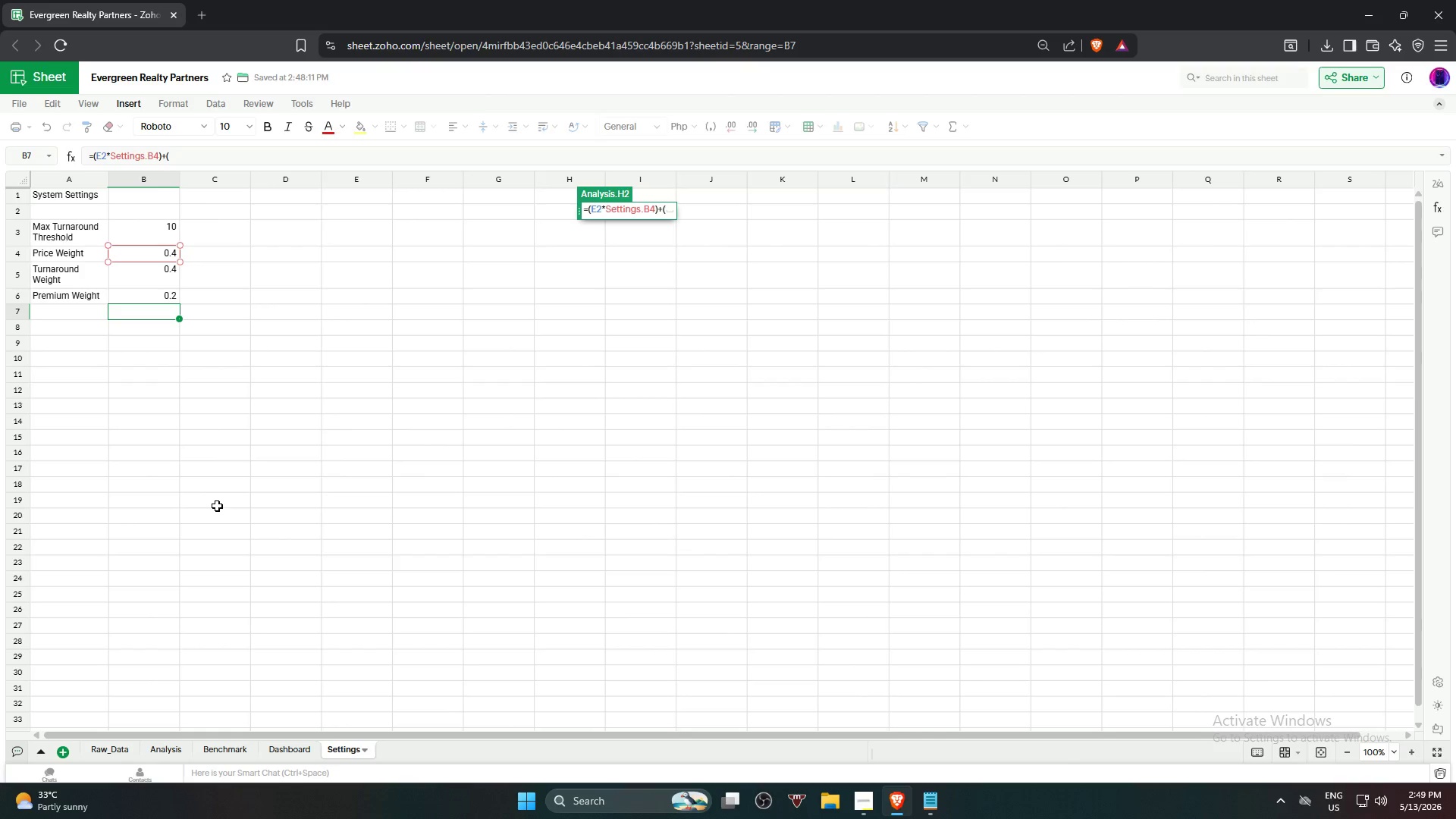 
left_click([158, 747])
 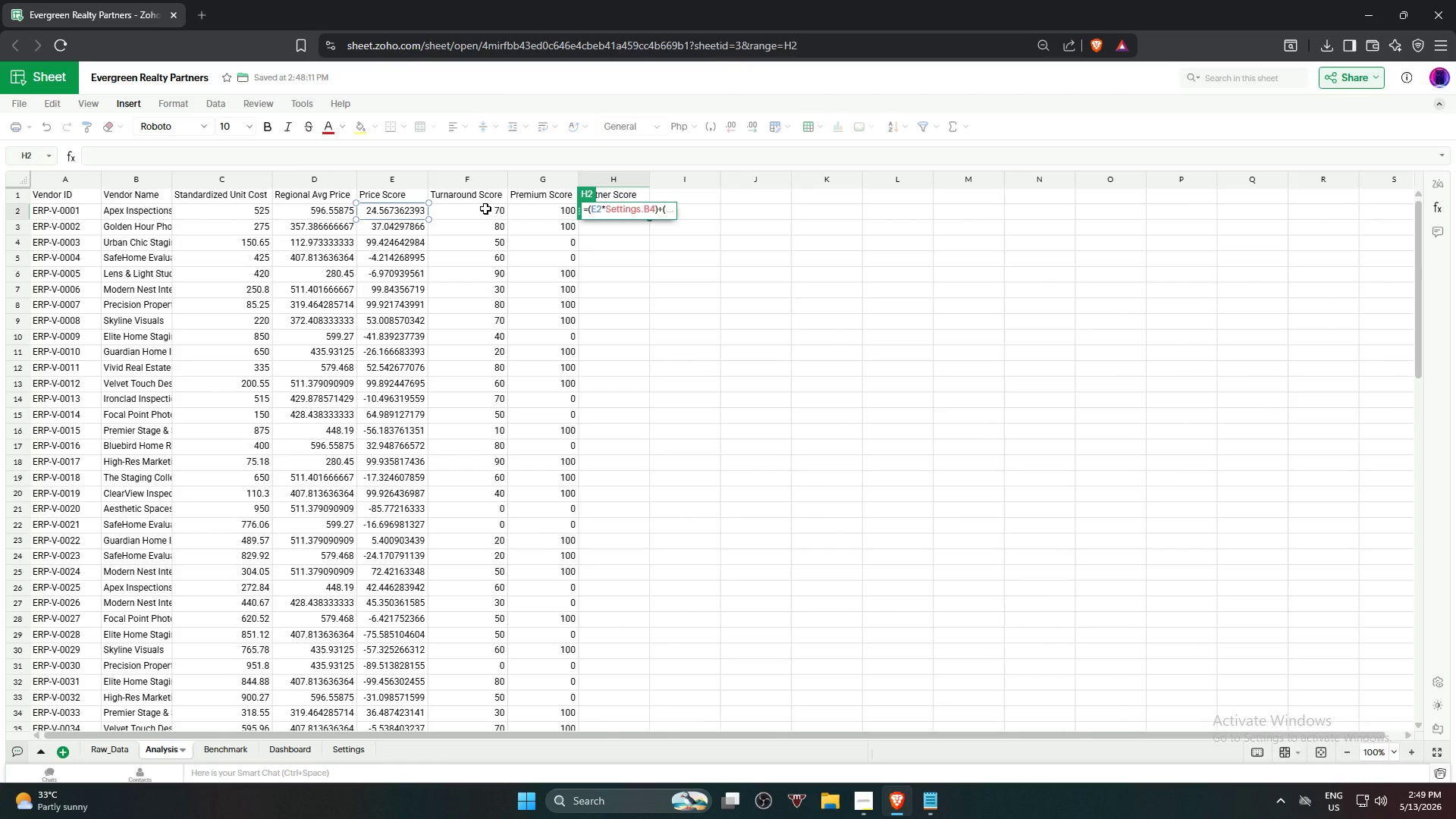 
left_click([477, 214])
 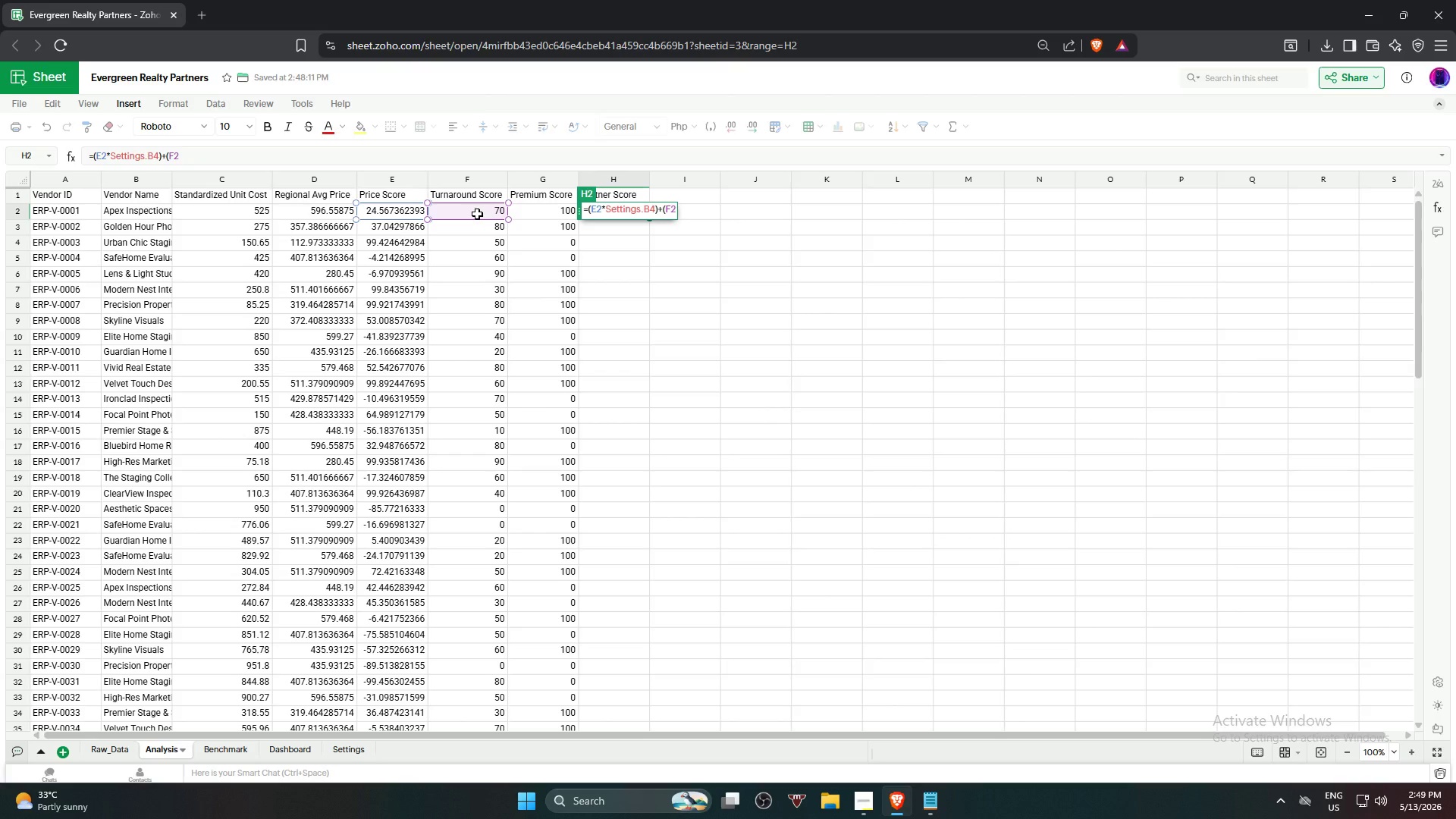 
key(Shift+8)
 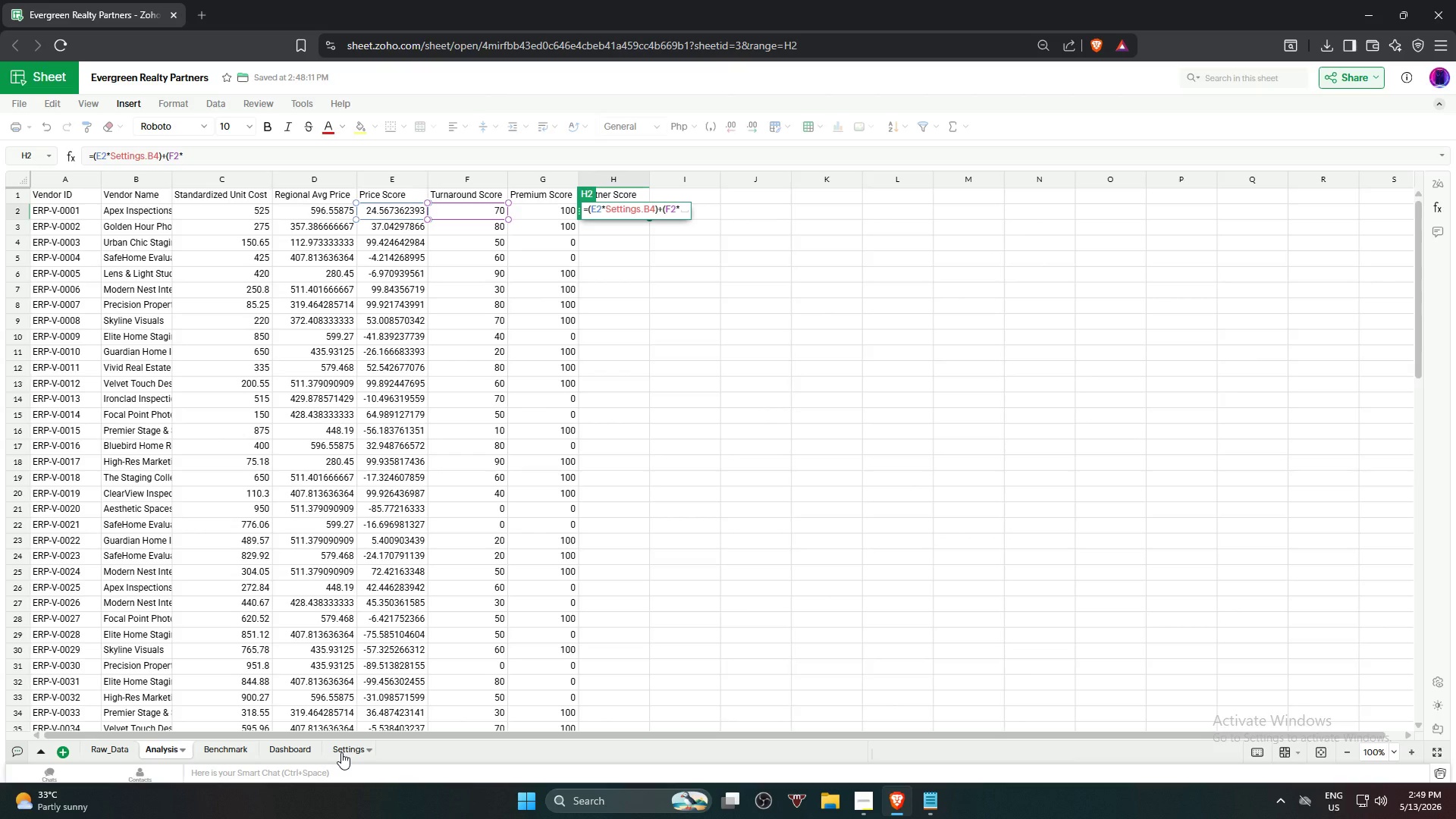 
left_click([341, 752])
 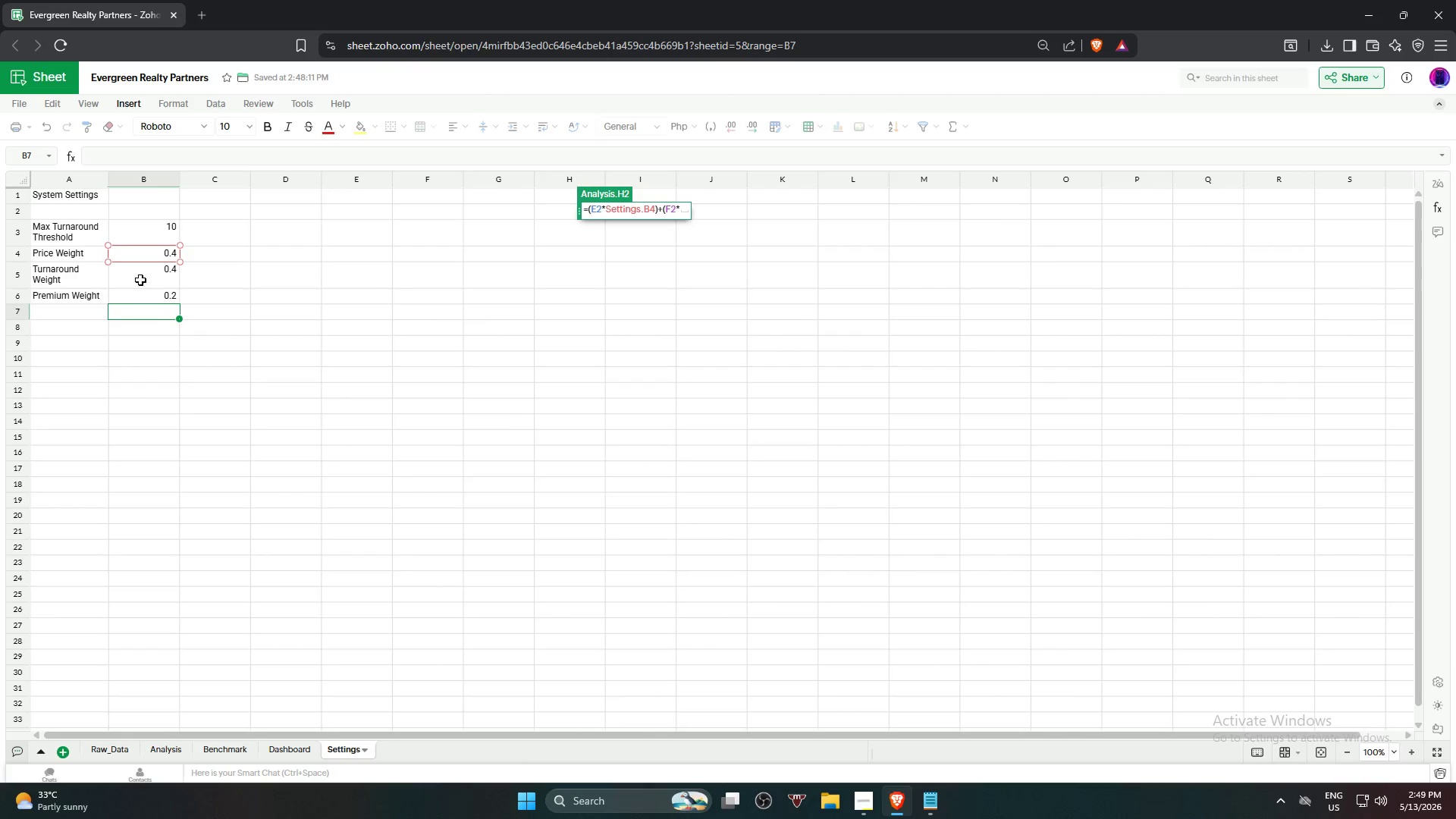 
left_click([140, 279])
 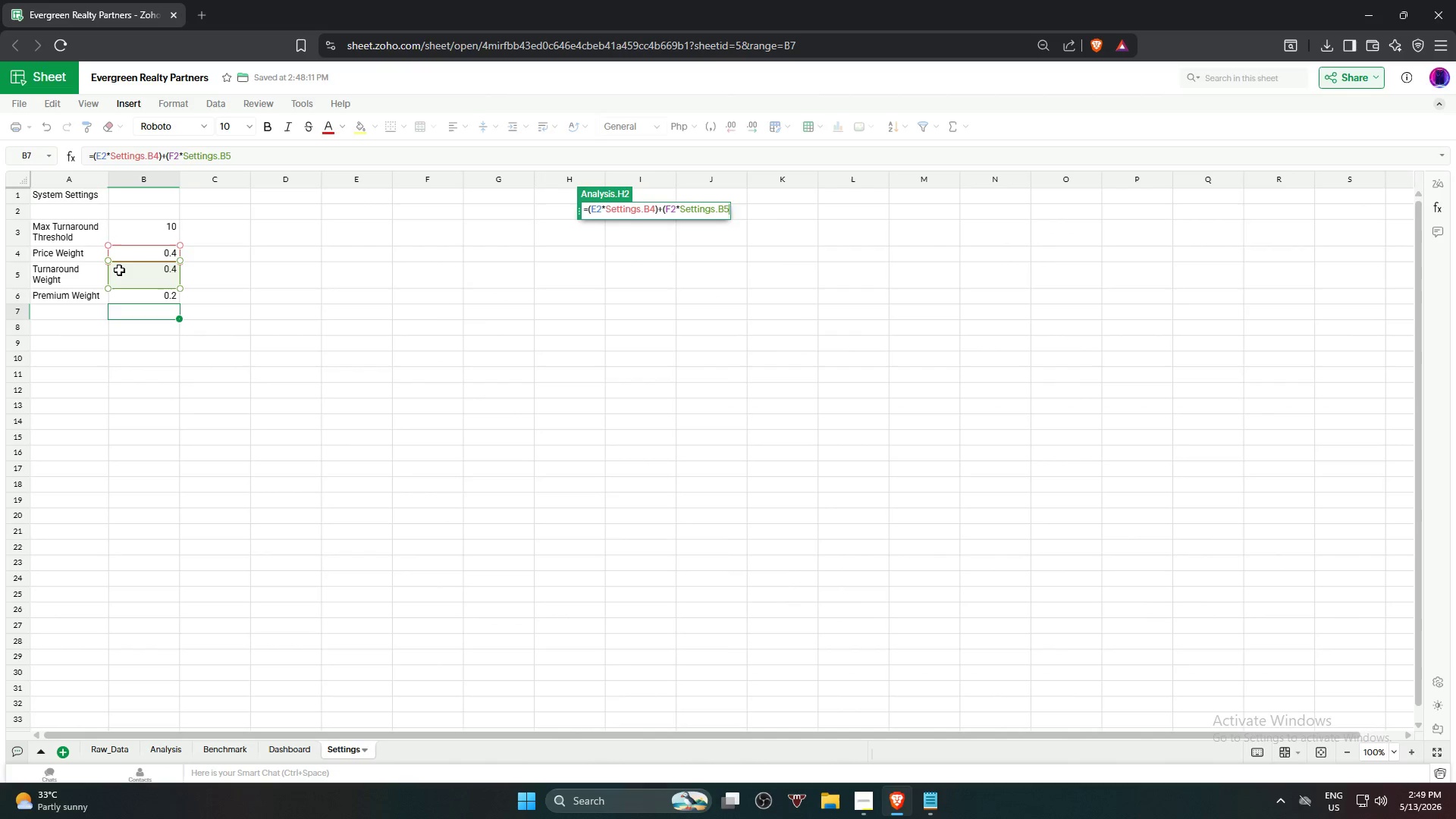 
key(Shift+0)
 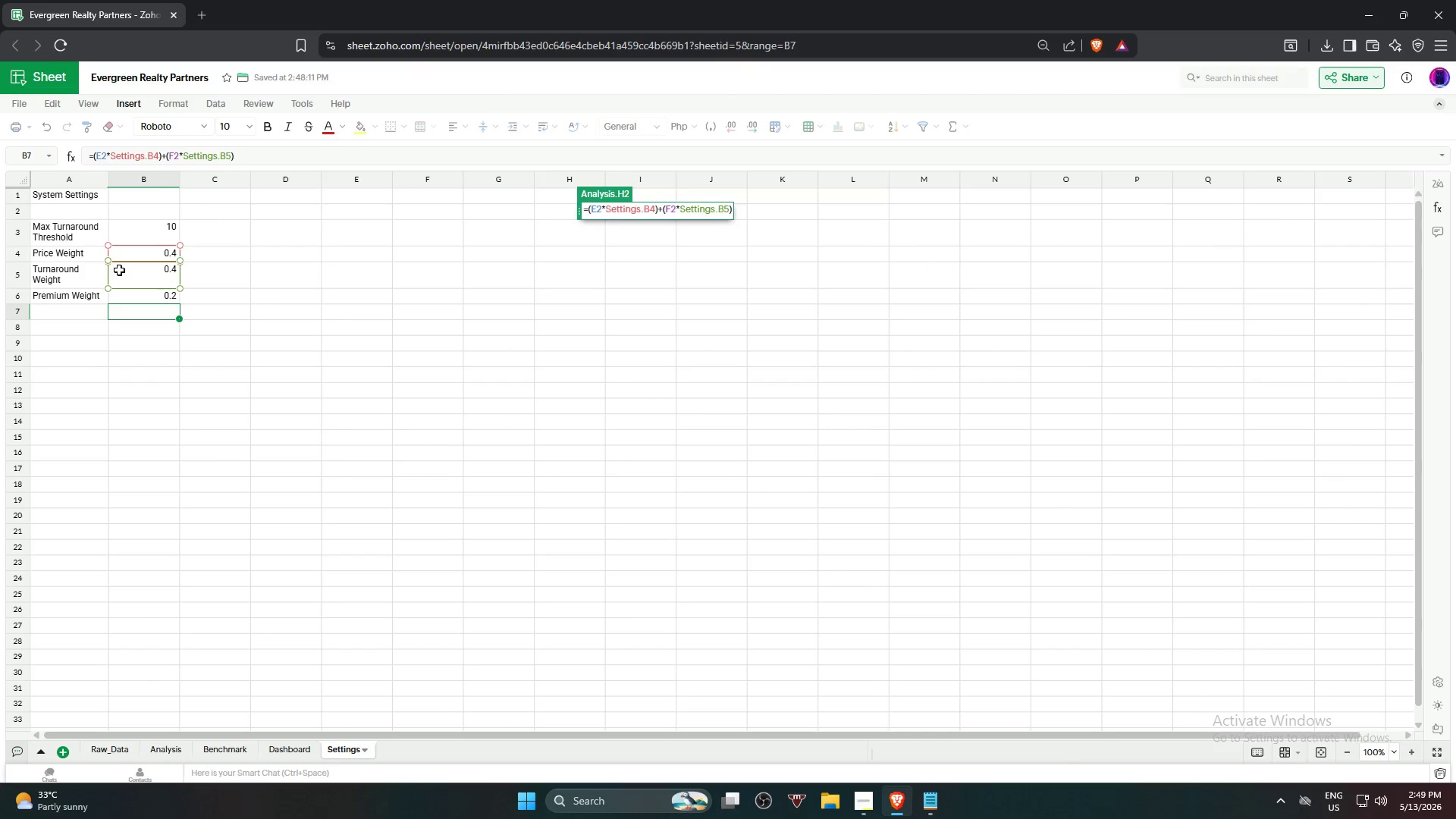 
key(Shift+Equal)
 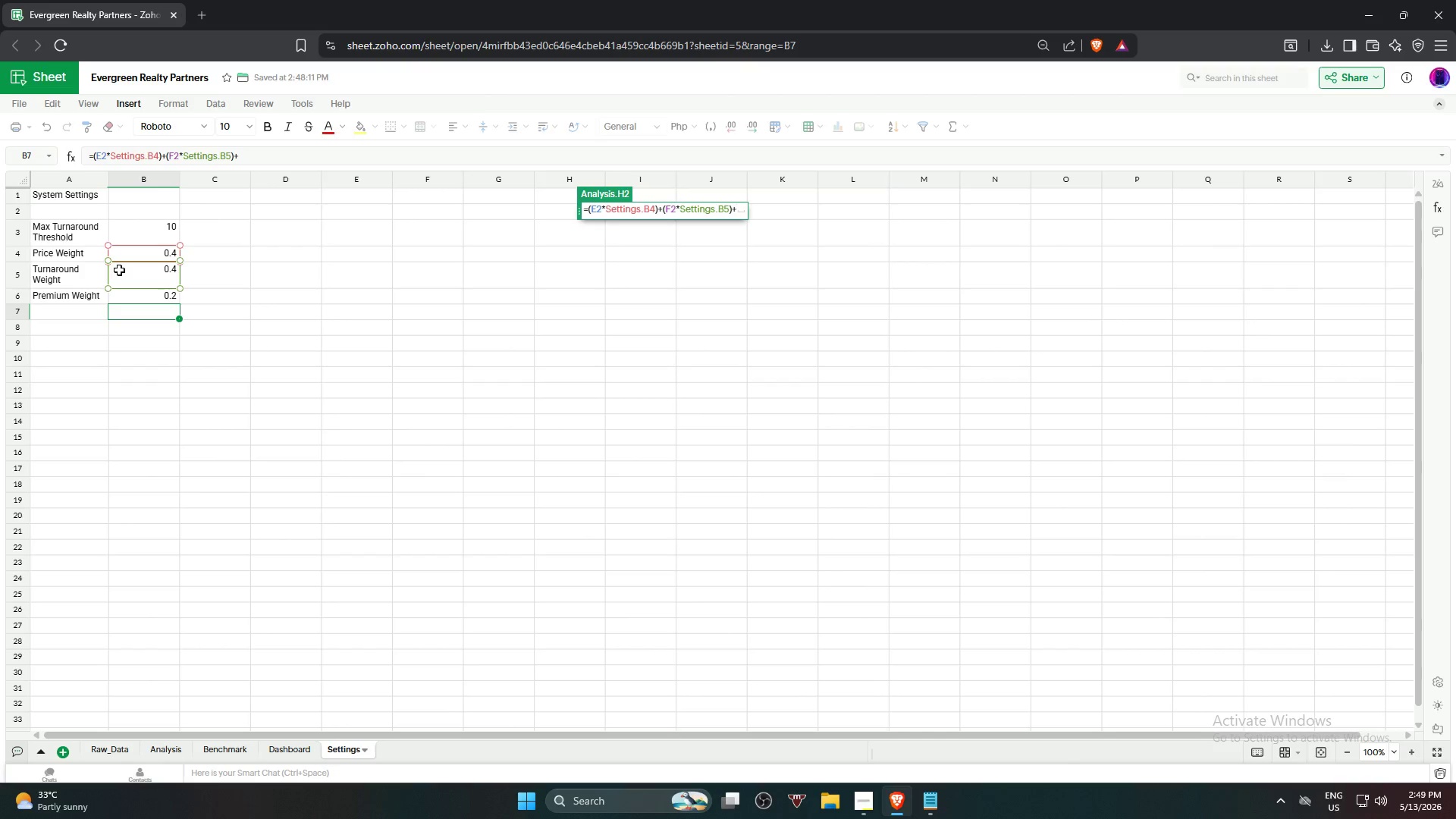 
key(Shift+9)
 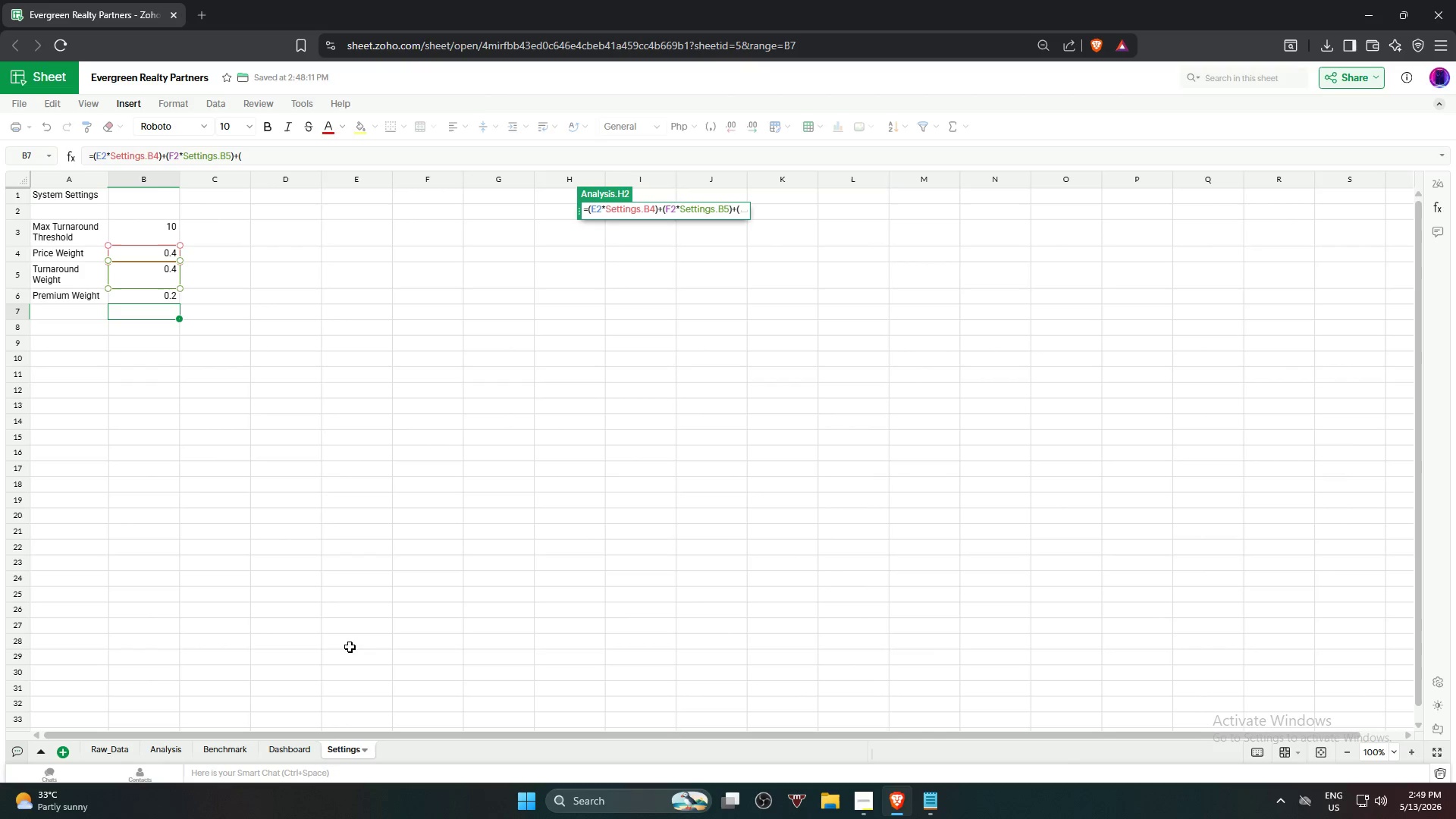 
left_click([159, 751])
 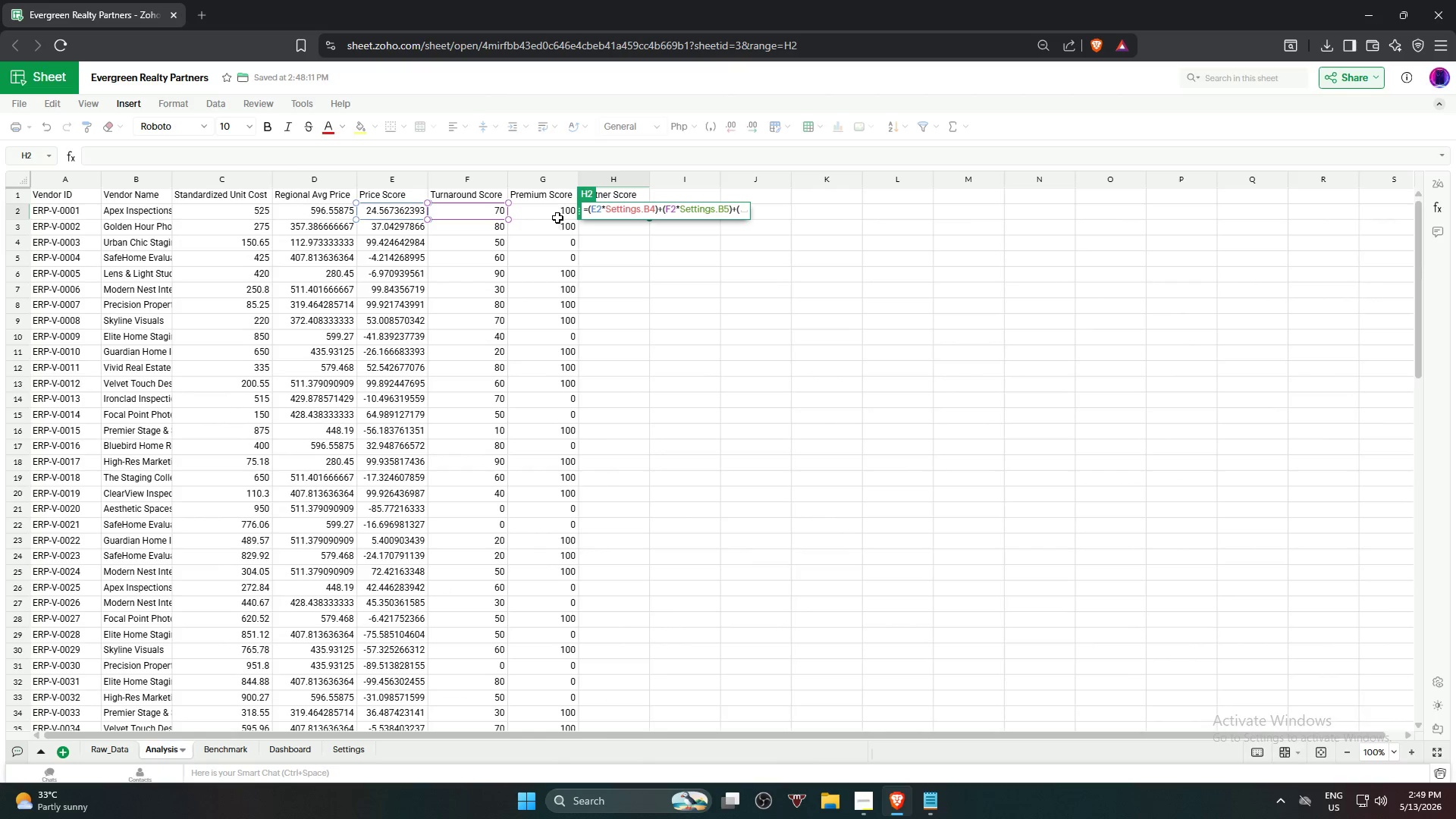 
left_click([553, 213])
 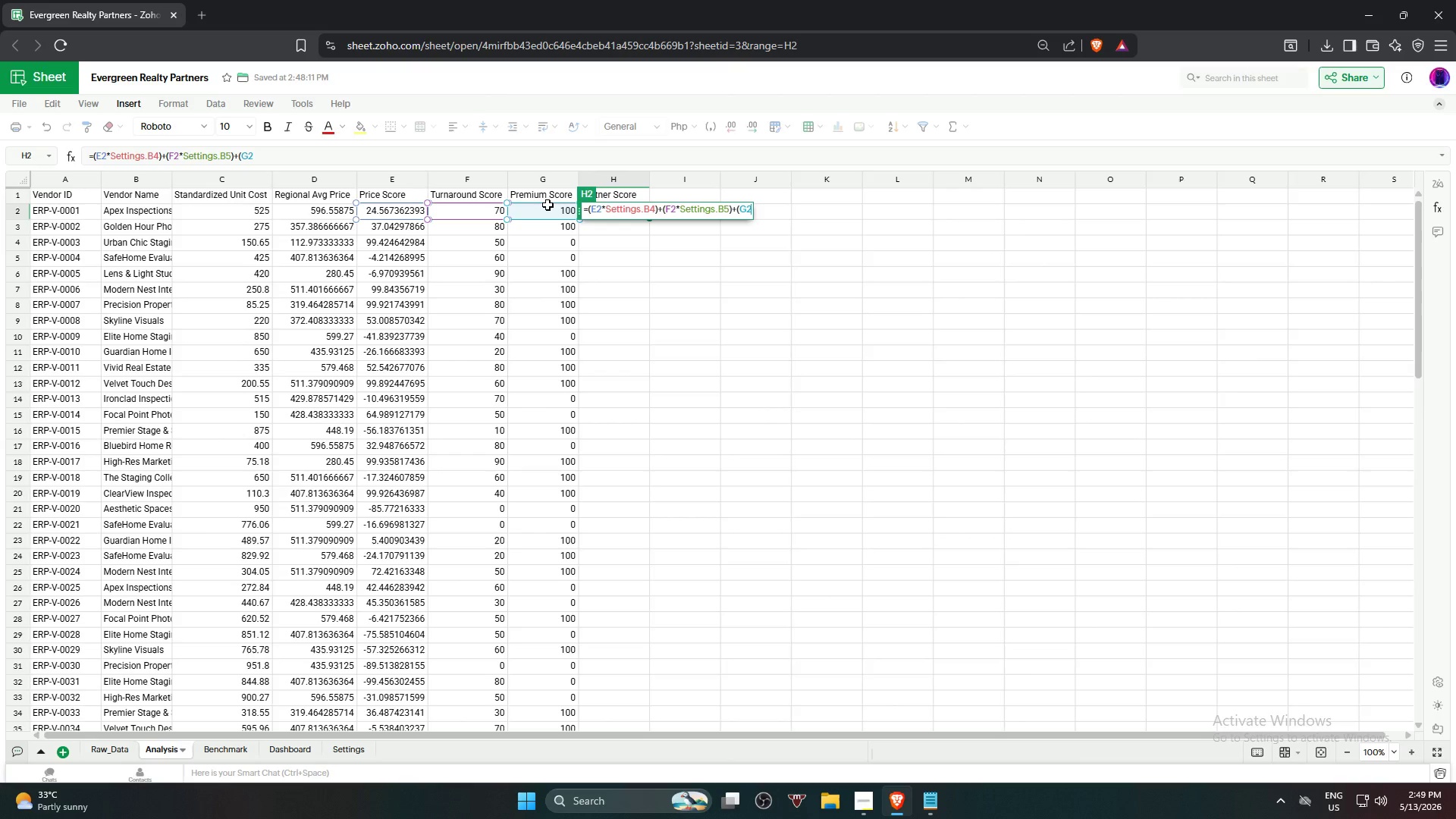 
key(Shift+ShiftRight)
 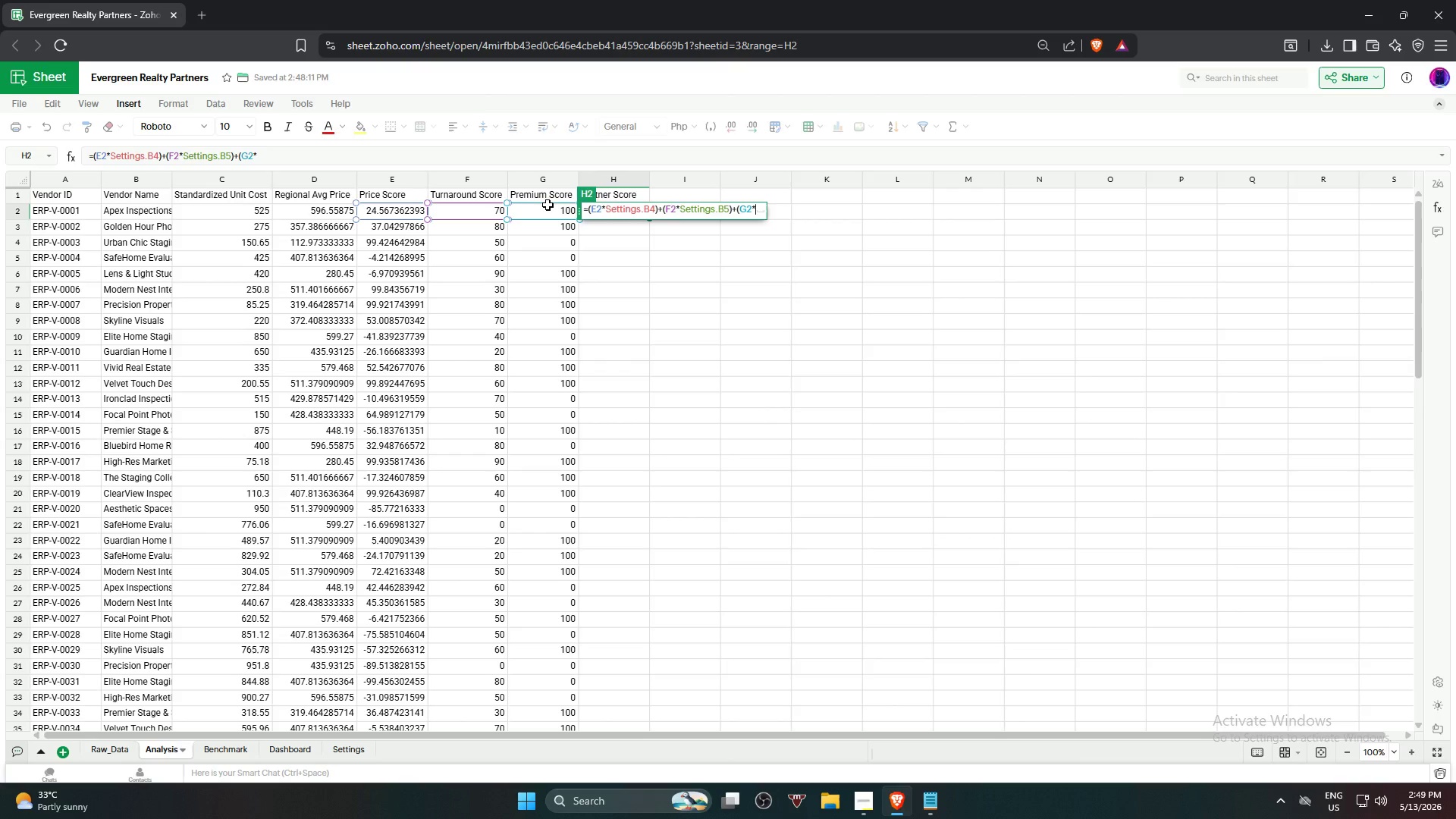 
key(Shift+8)
 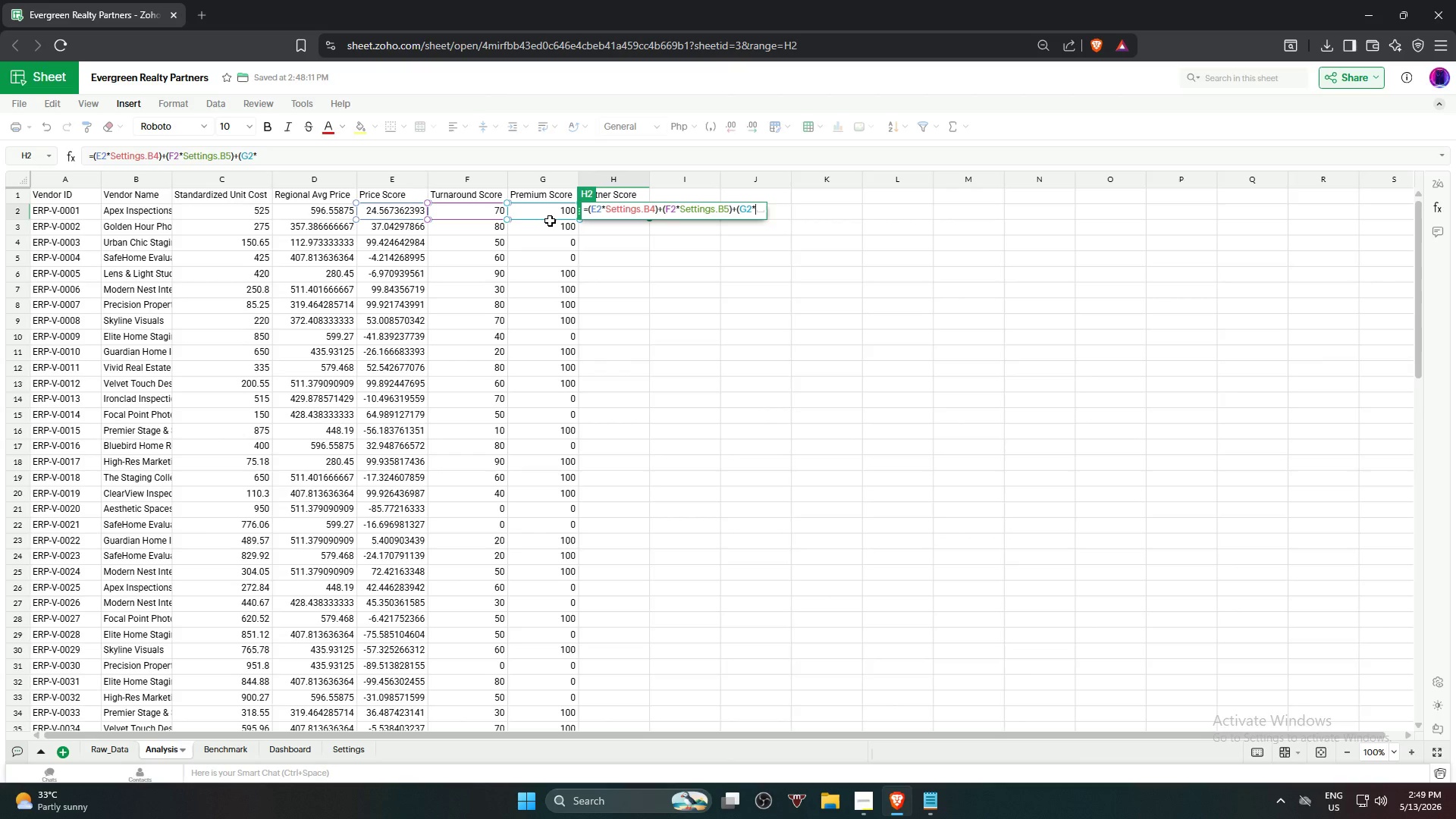 
wait(6.03)
 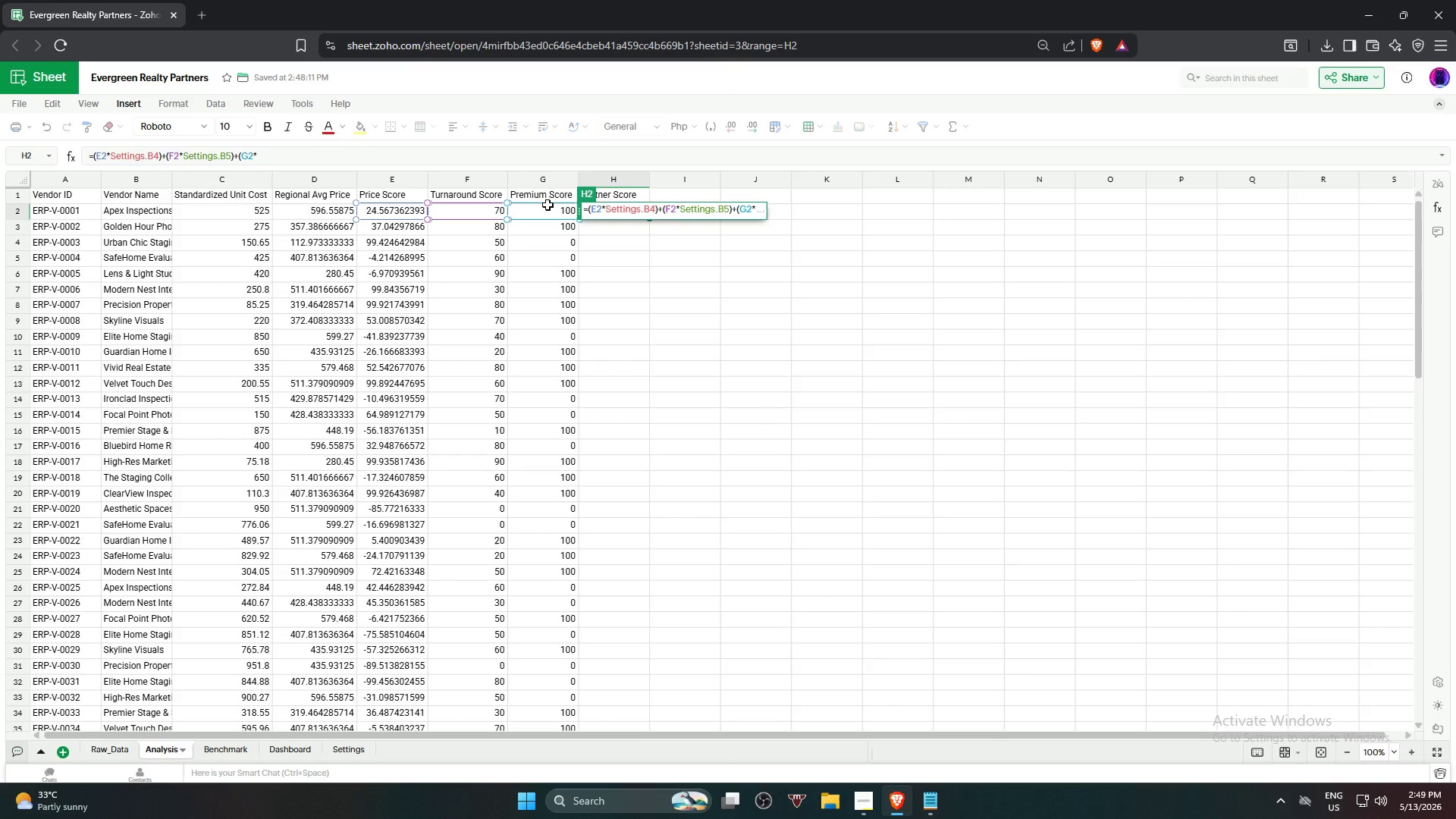 
left_click([340, 752])
 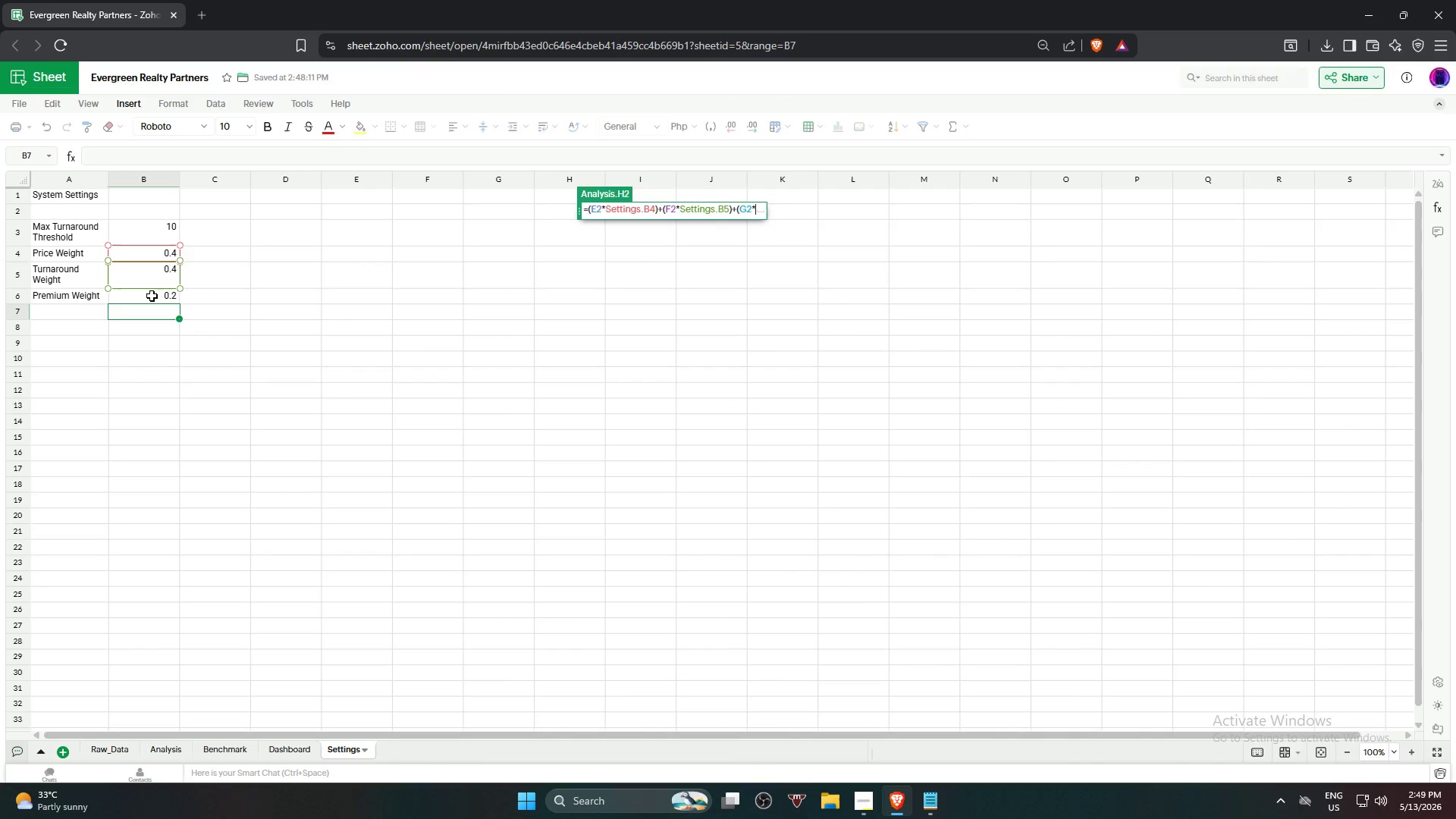 
left_click([152, 296])
 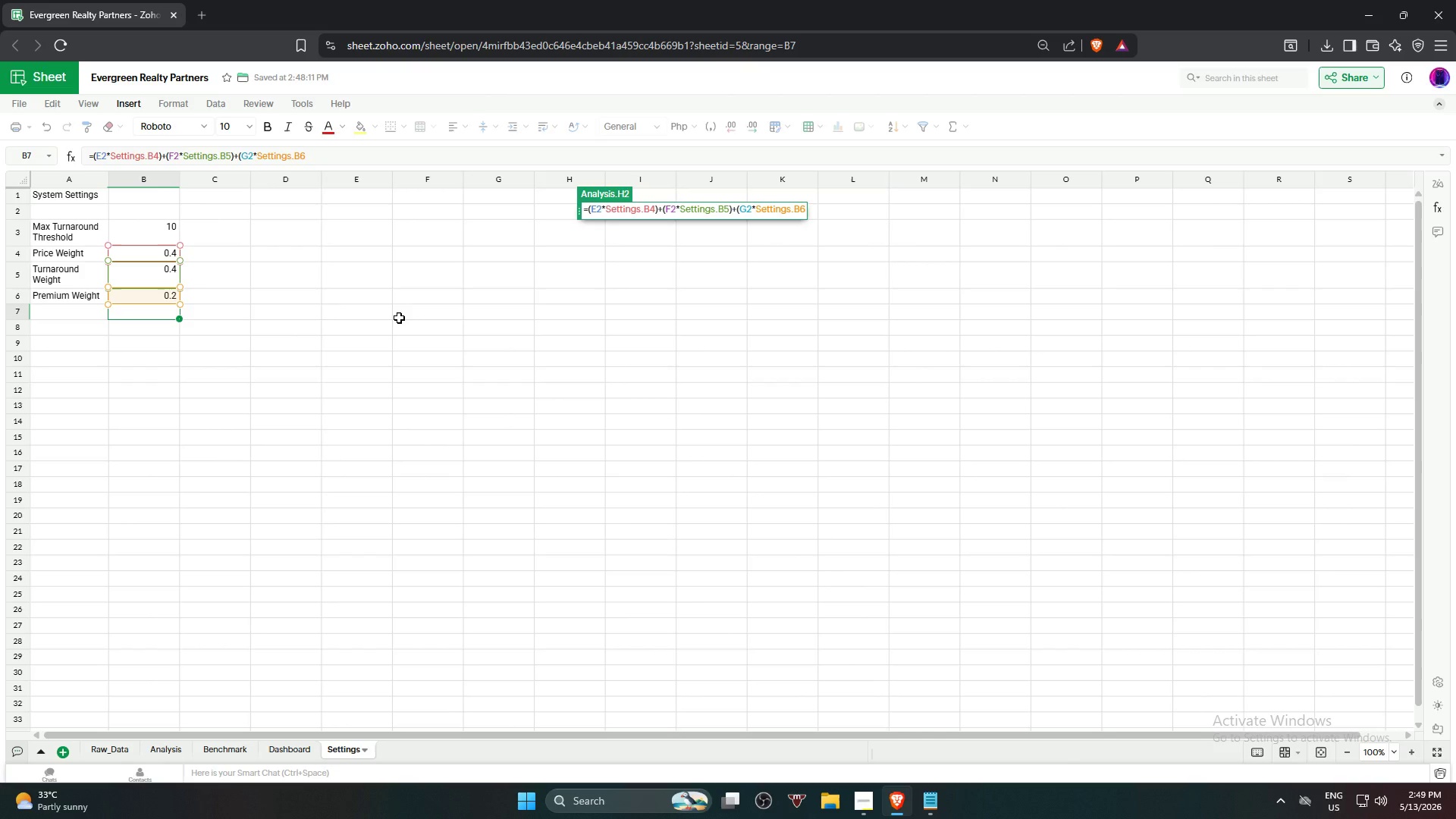 
key(Shift+0)
 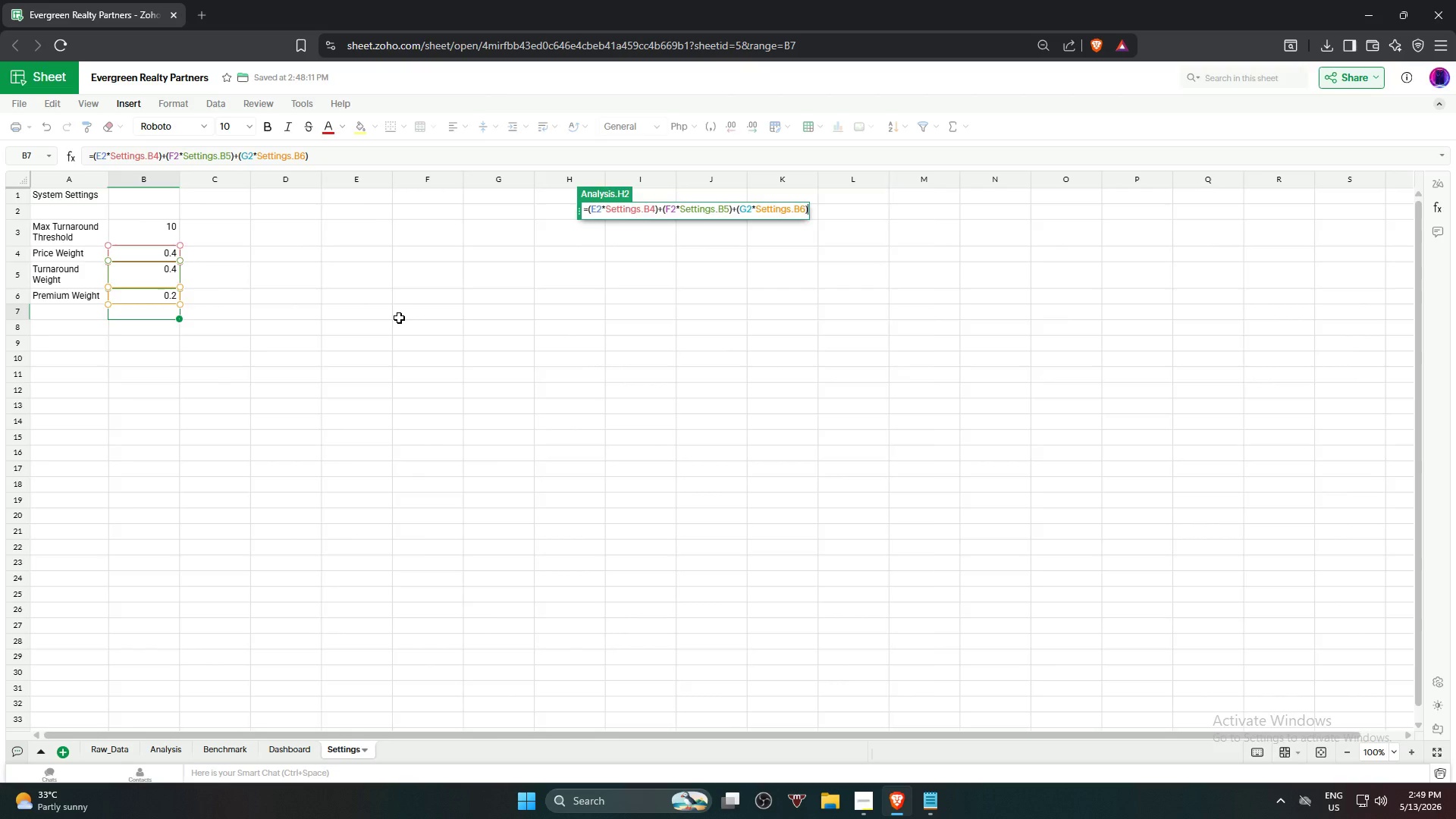 
key(Enter)
 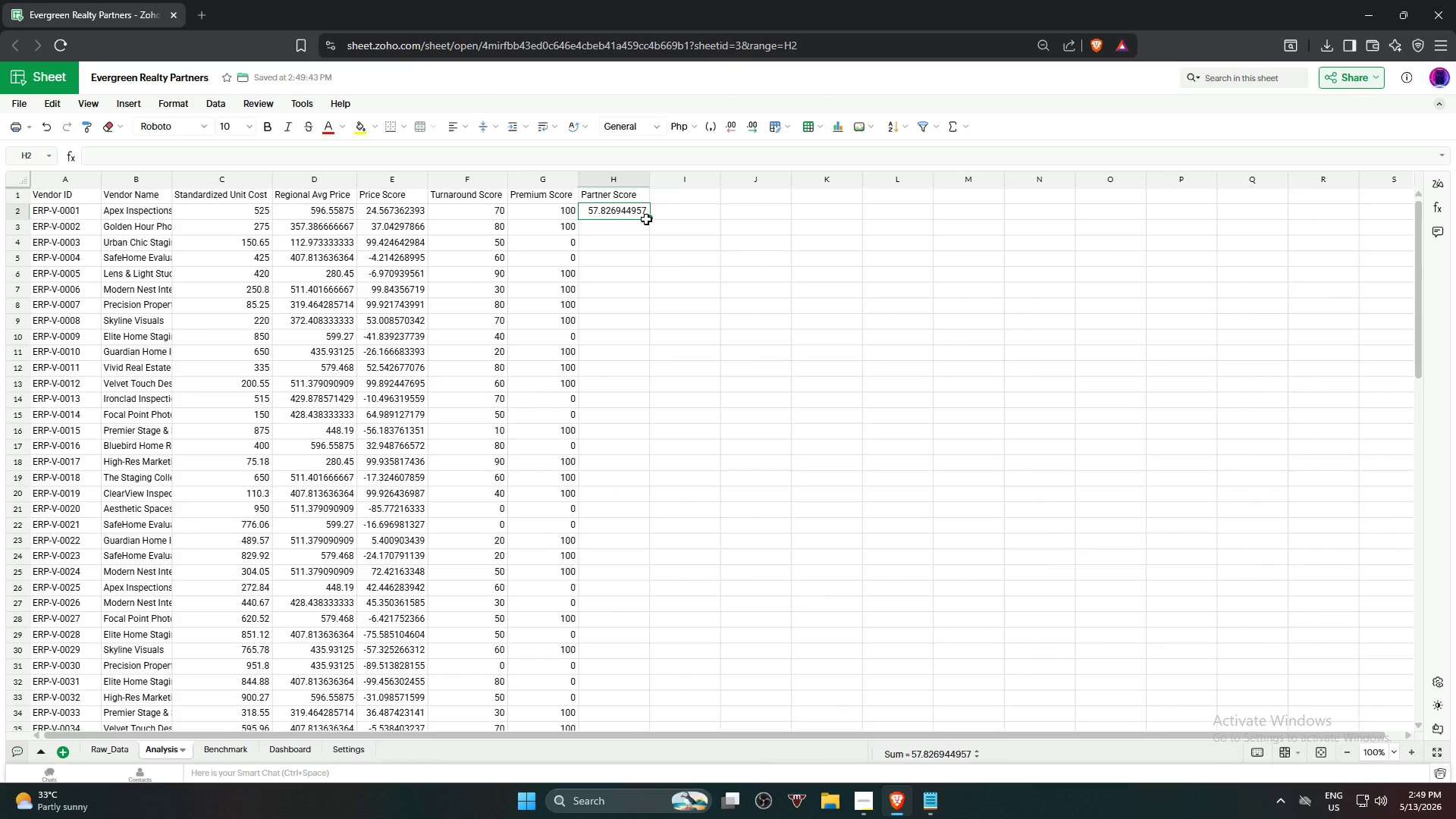 
left_click_drag(start_coordinate=[651, 217], to_coordinate=[634, 211])
 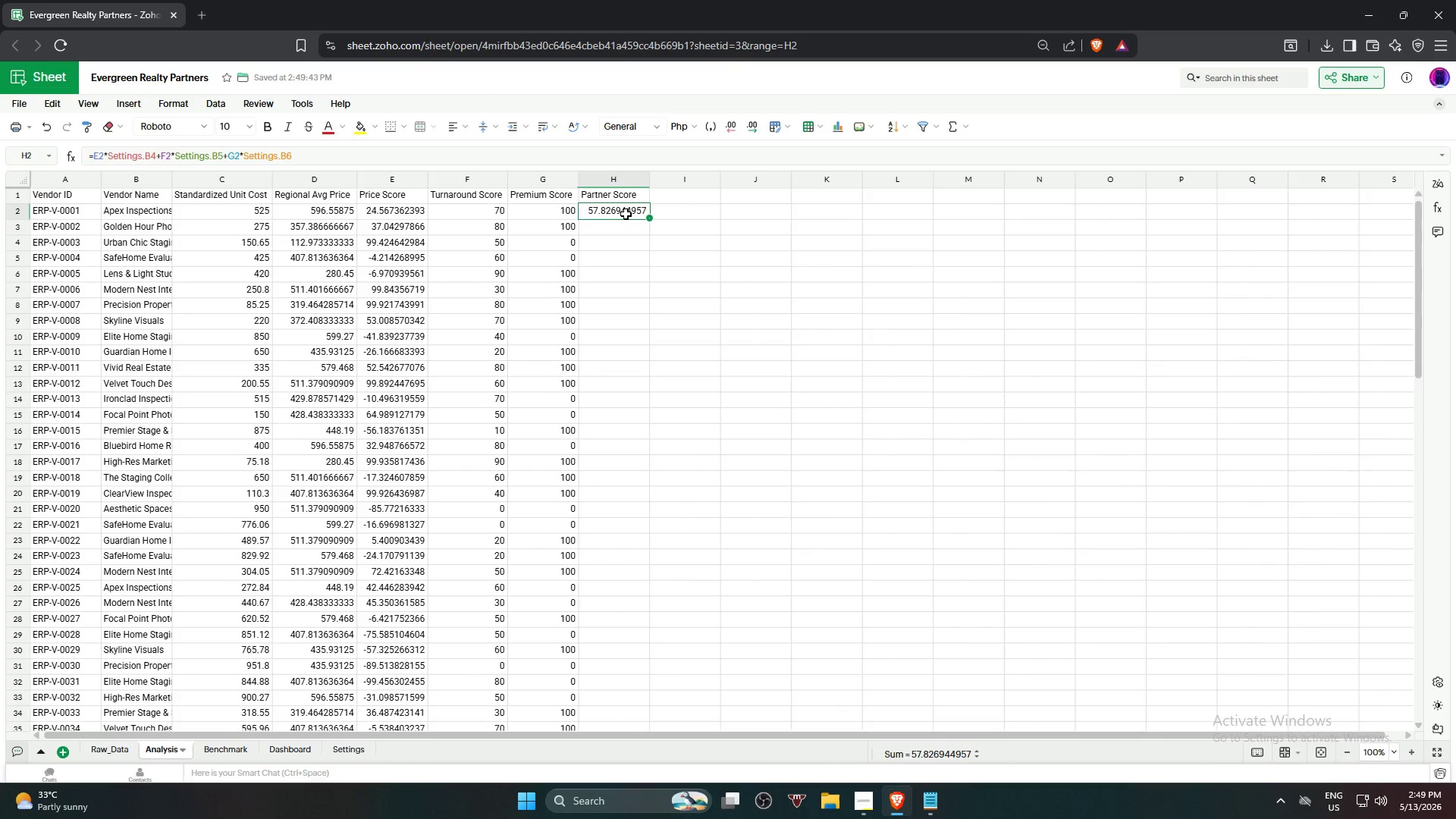 
left_click([626, 214])
 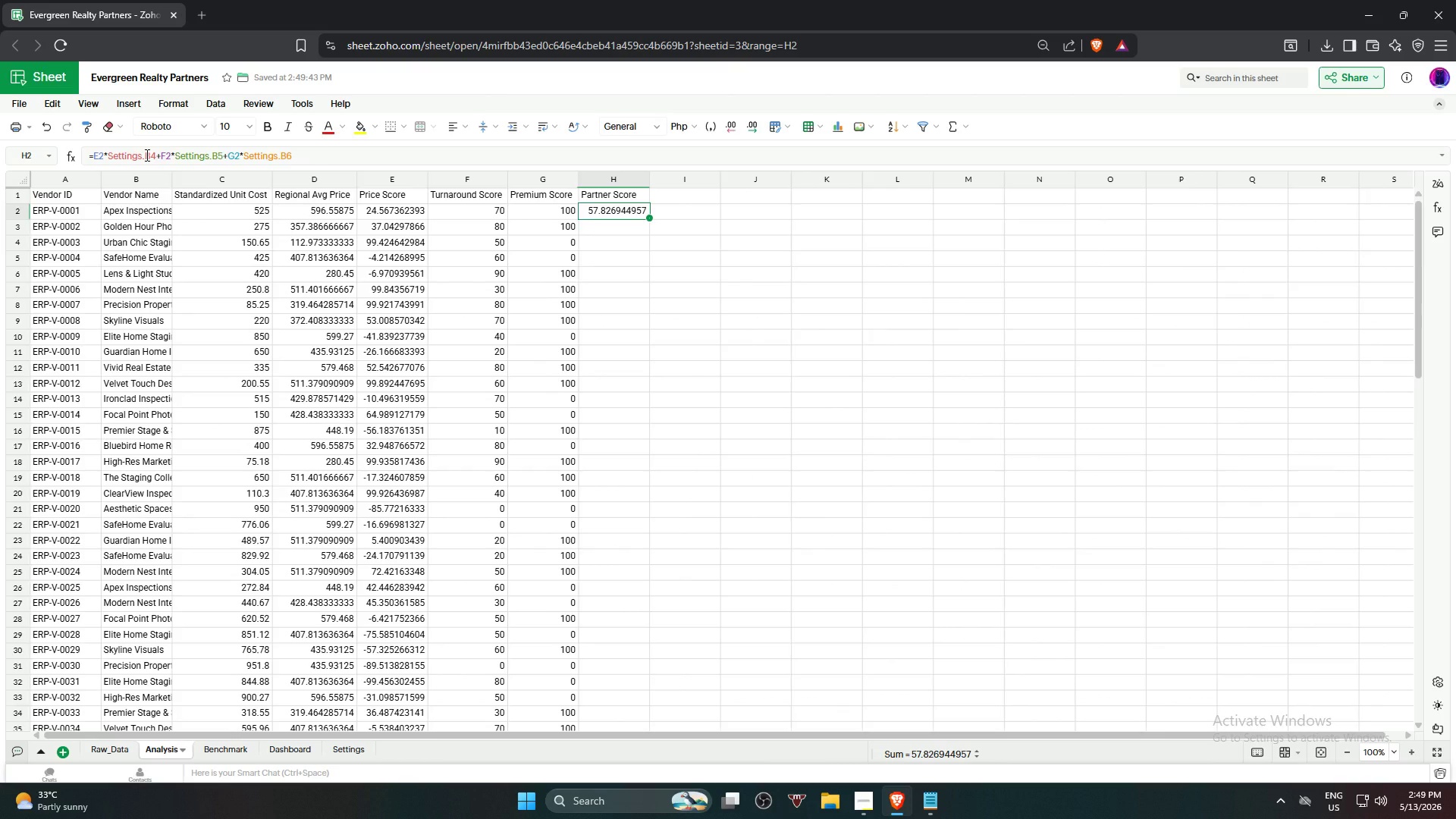 
left_click([146, 155])
 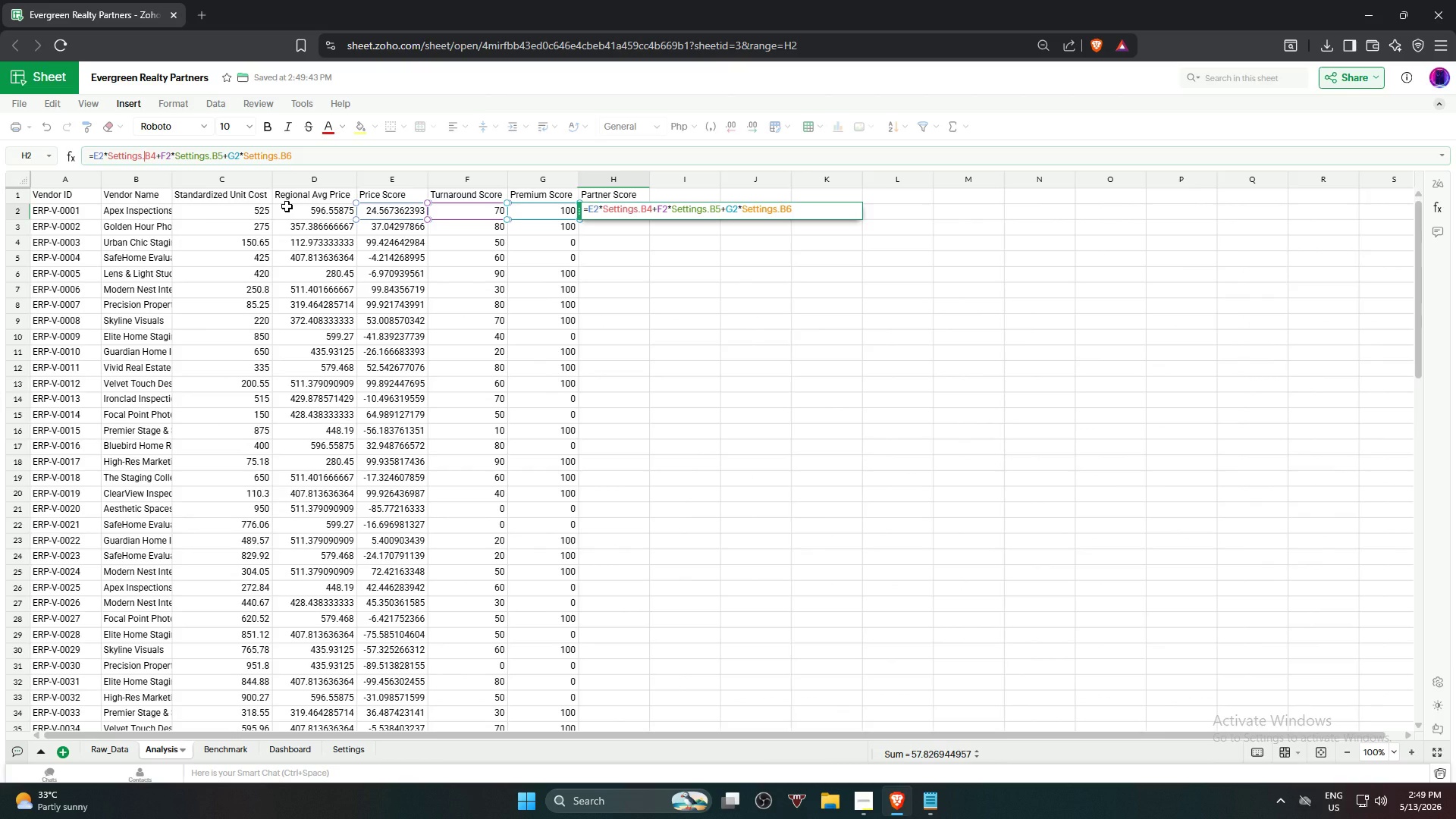 
key(Shift+ShiftRight)
 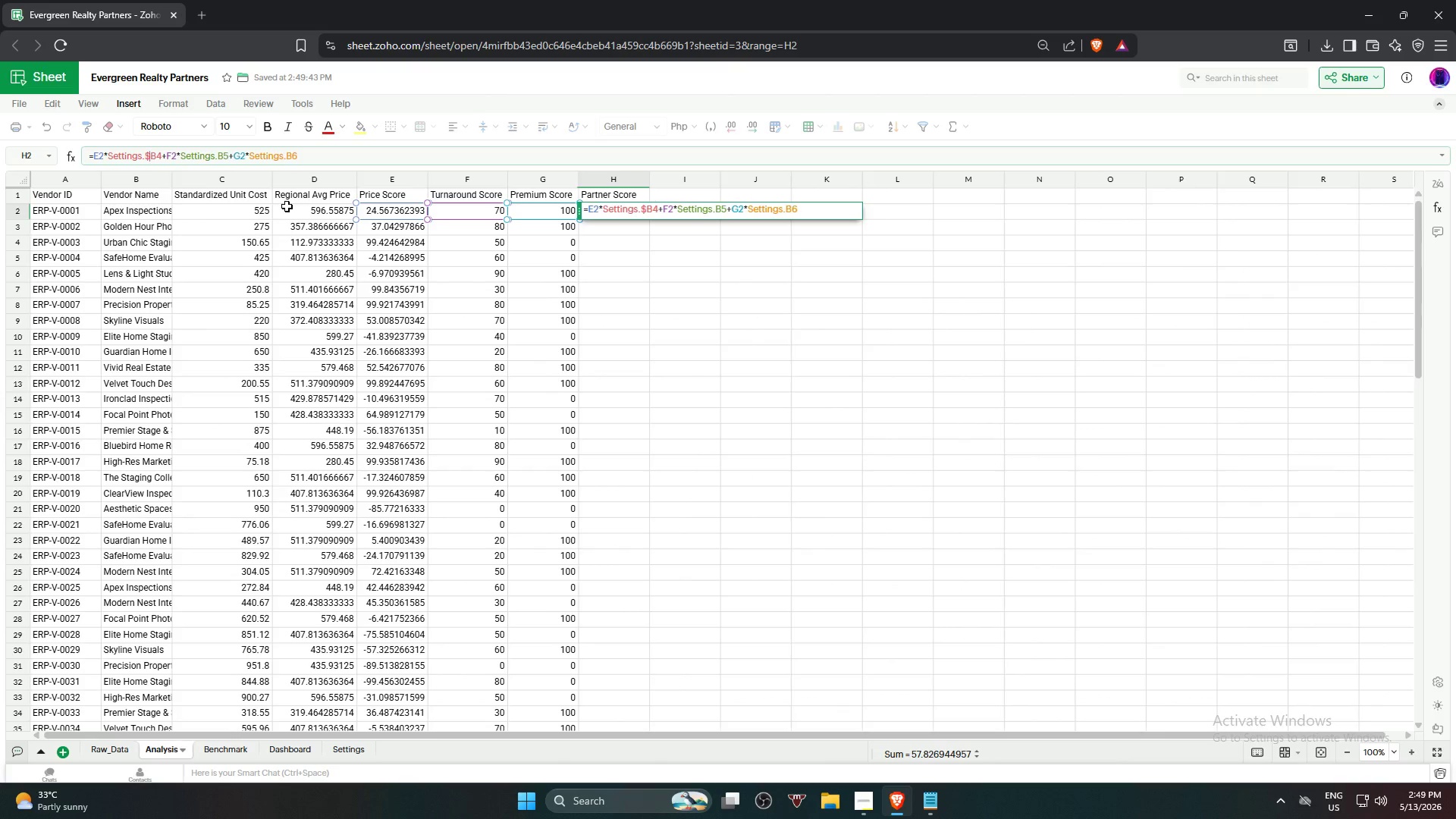 
key(Shift+4)
 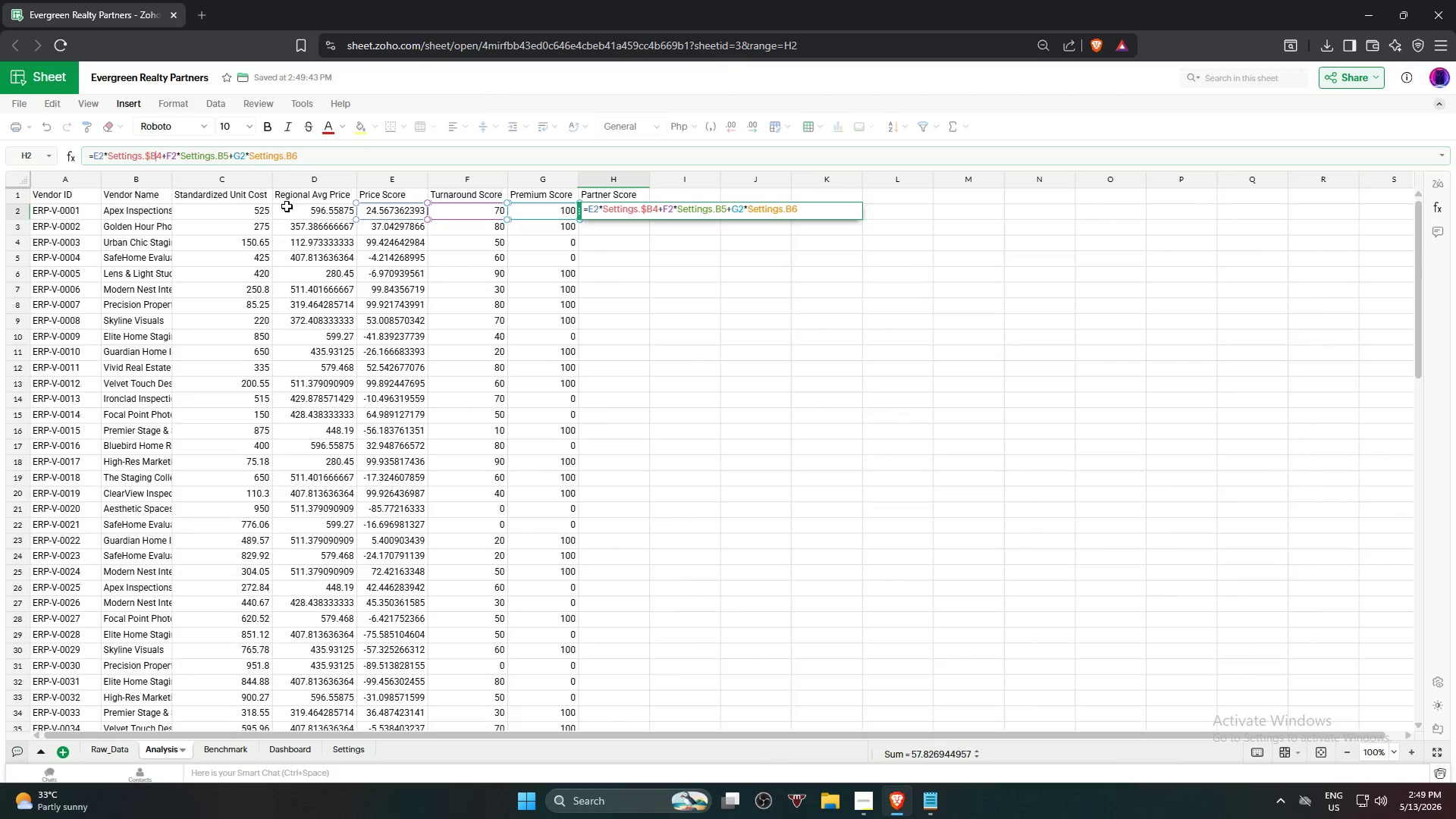 
key(ArrowRight)
 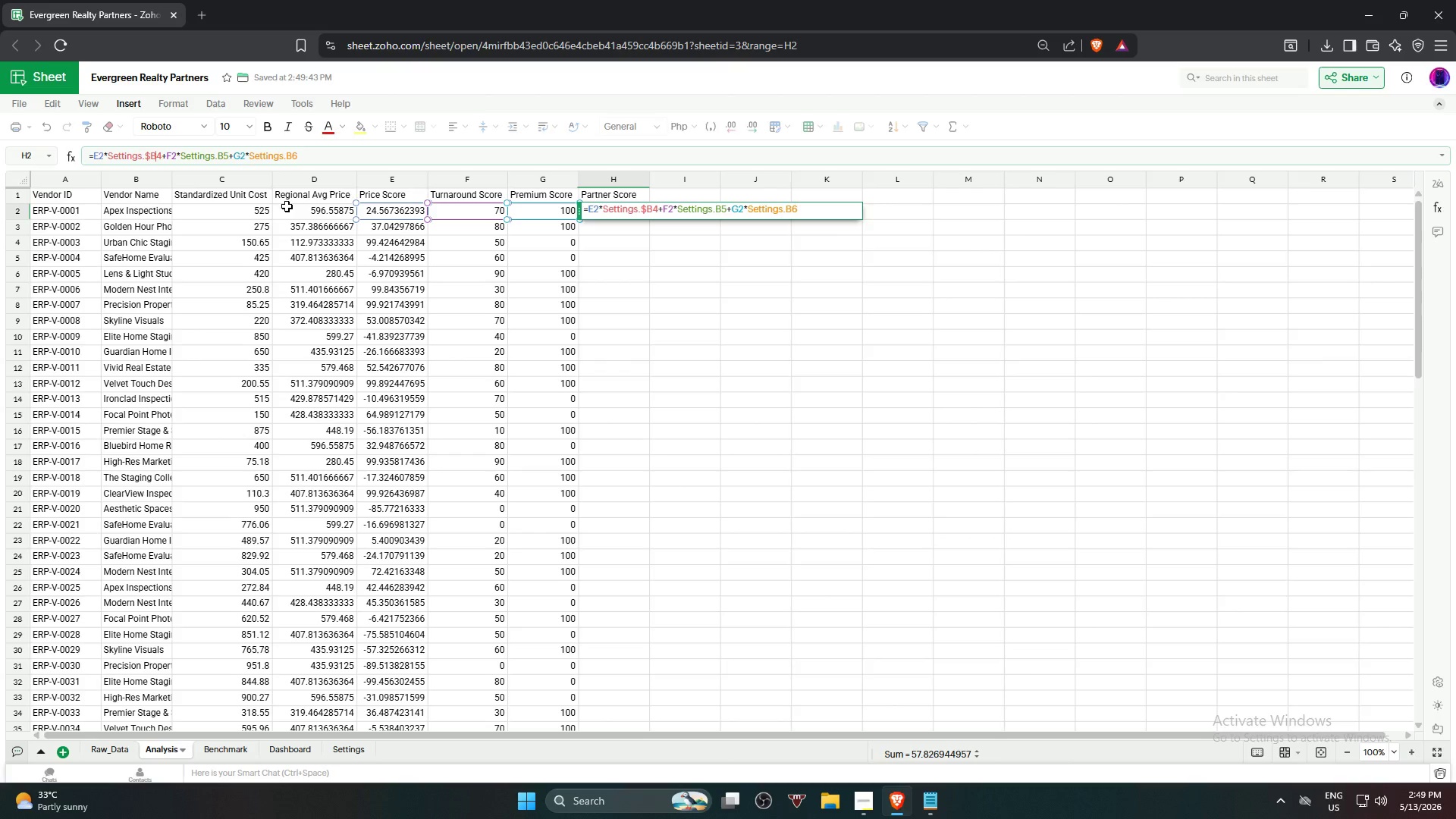 
key(Shift+ShiftRight)
 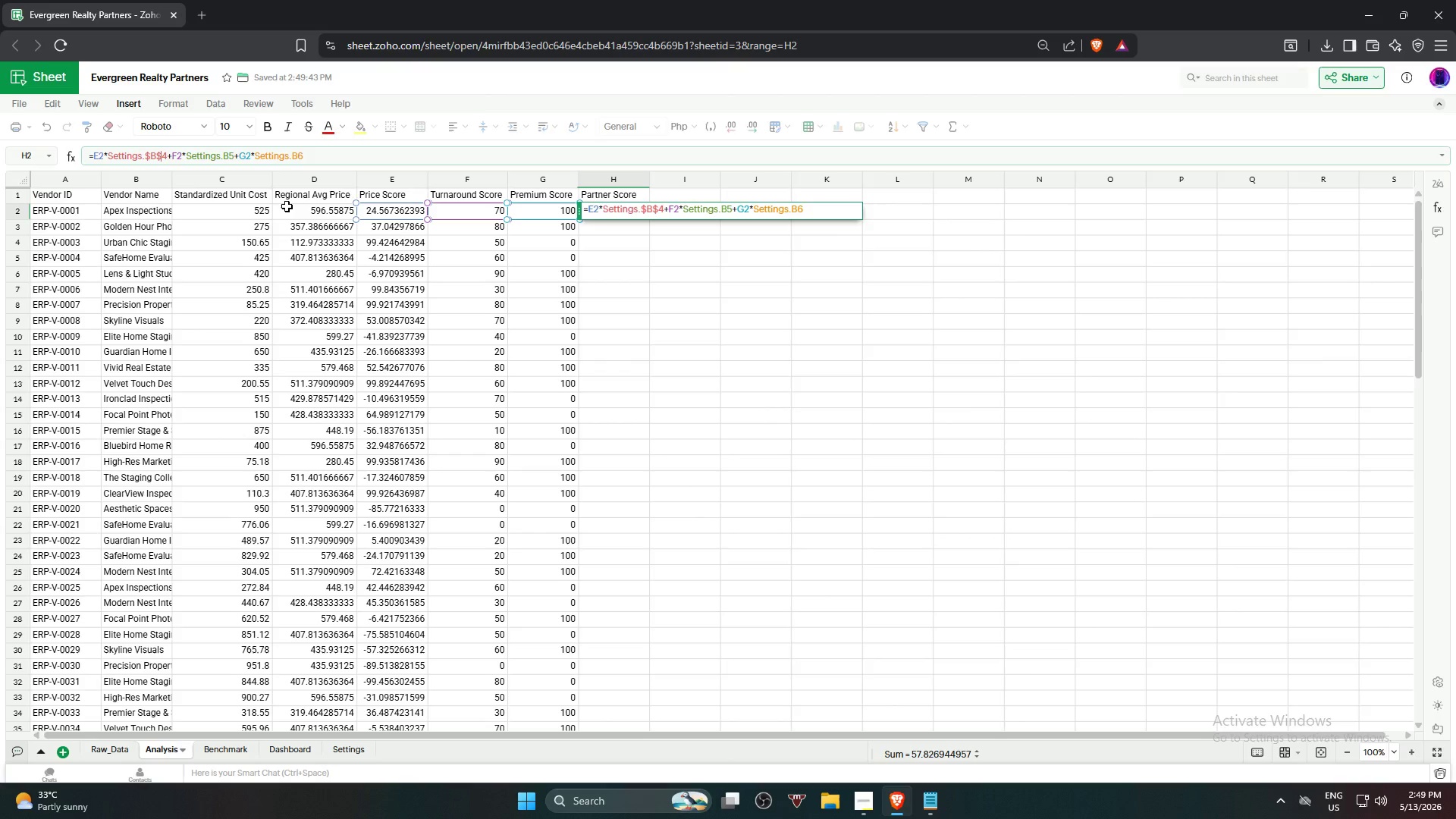 
key(Shift+4)
 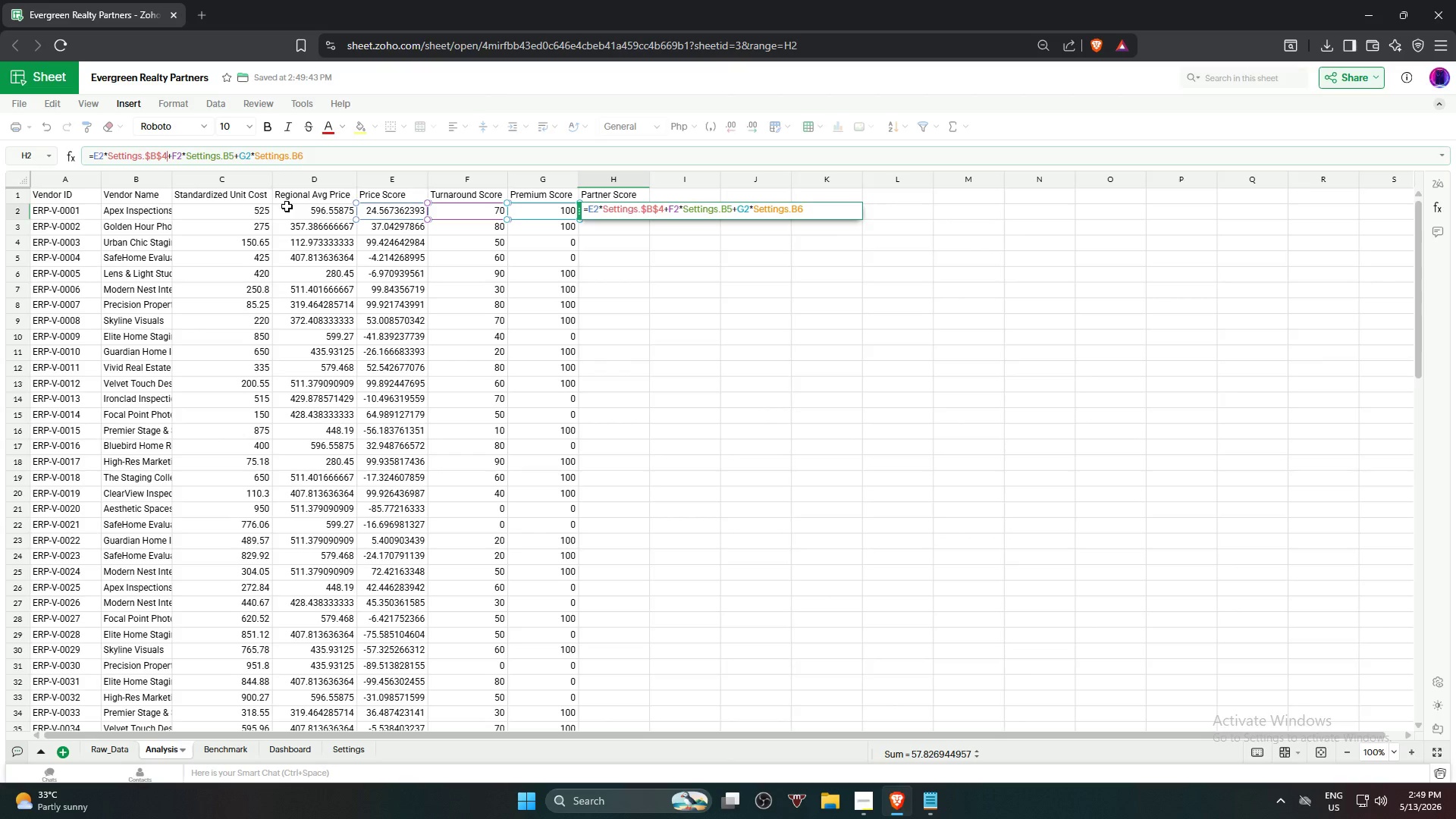 
hold_key(key=ArrowRight, duration=0.84)
 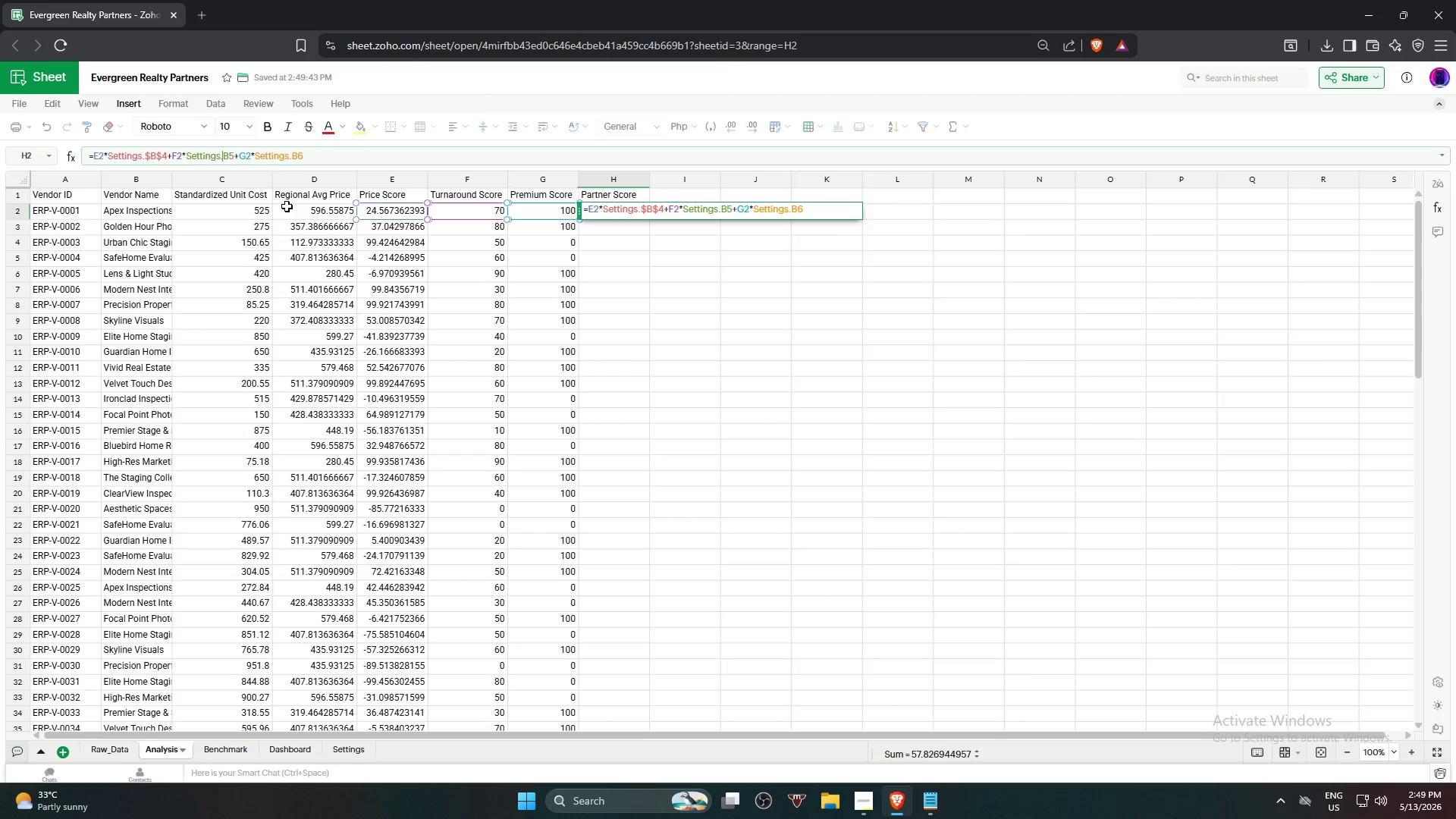 
hold_key(key=ArrowRight, duration=0.36)
 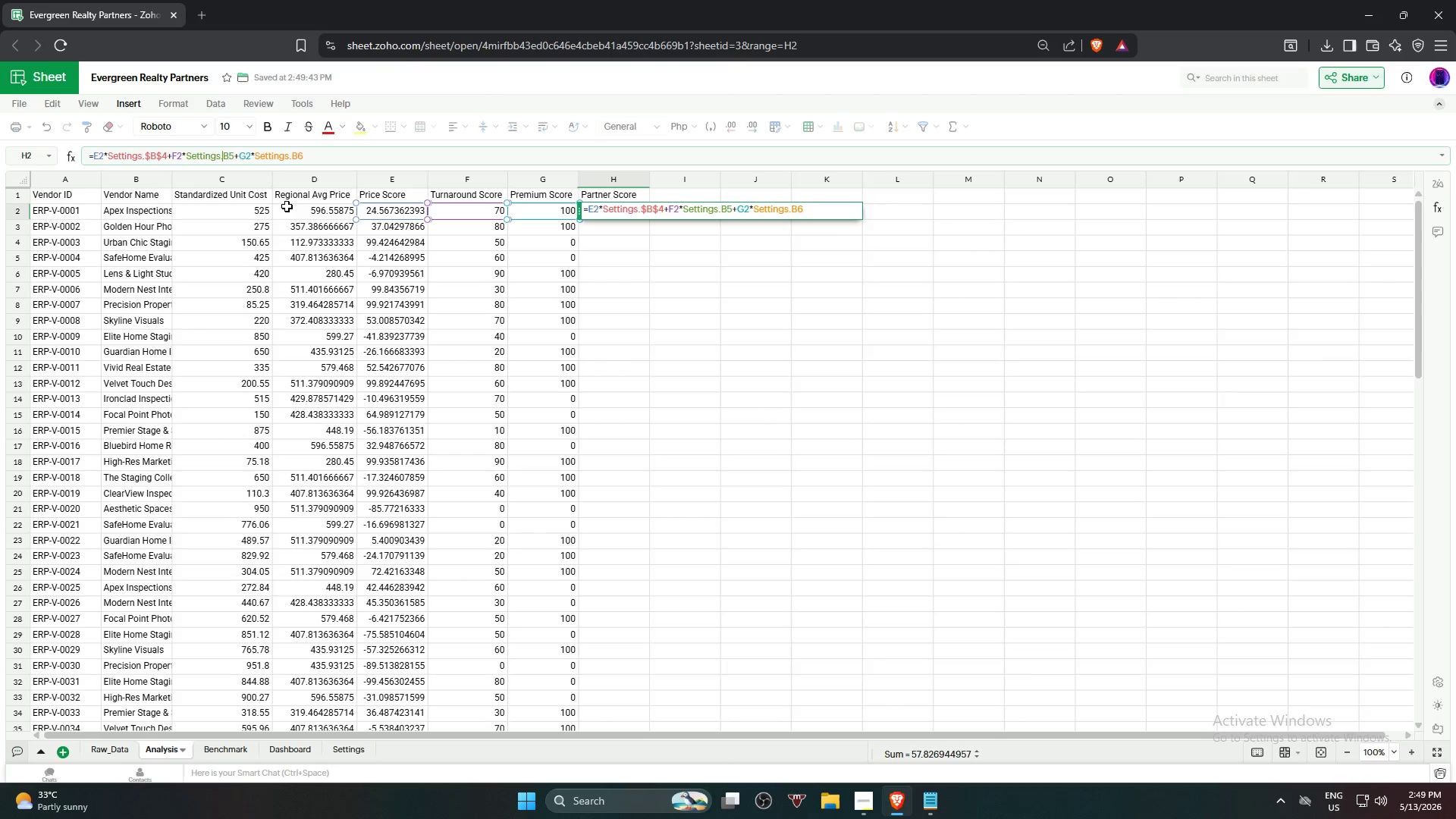 
key(ArrowRight)
 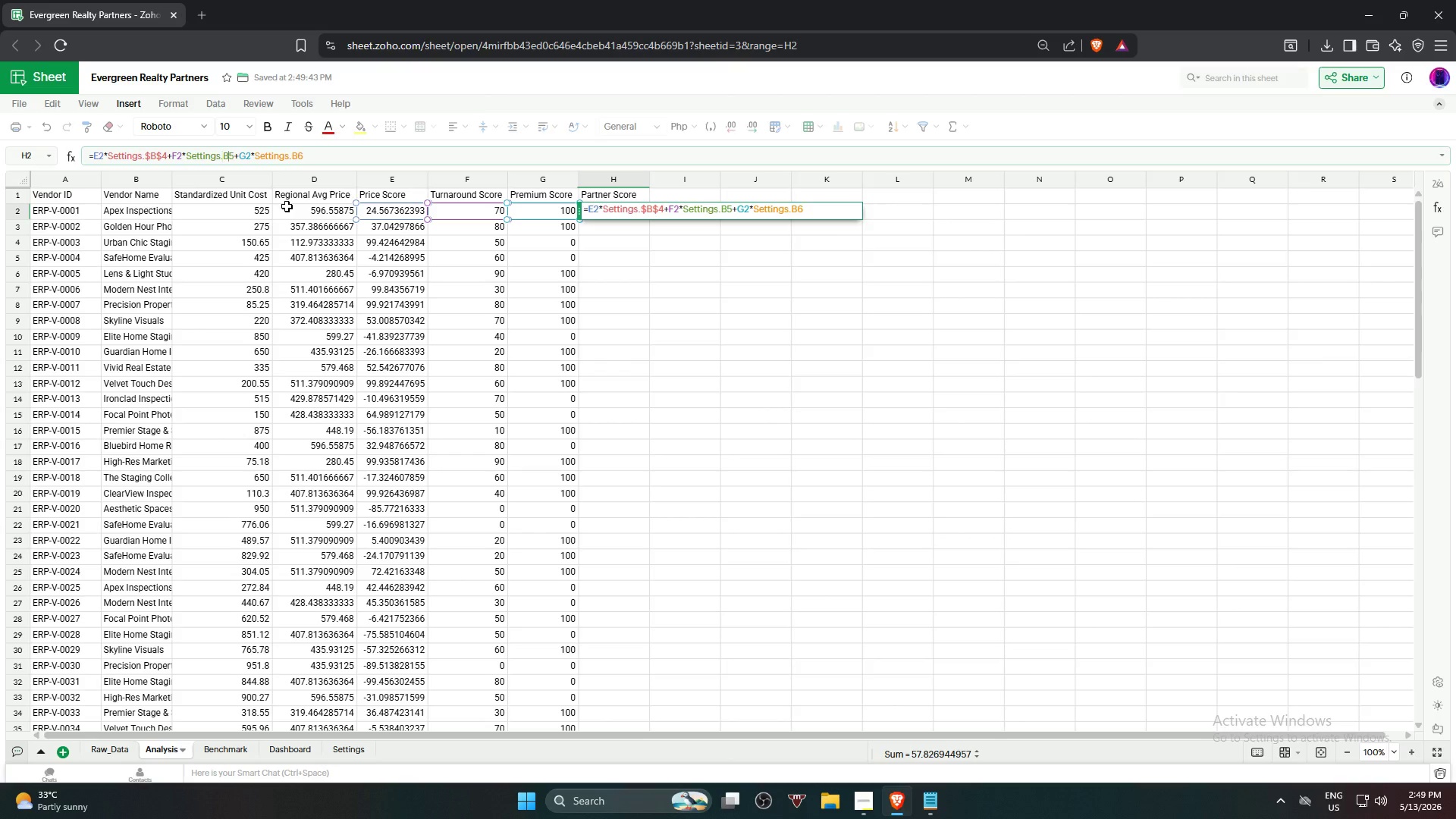 
key(ArrowRight)
 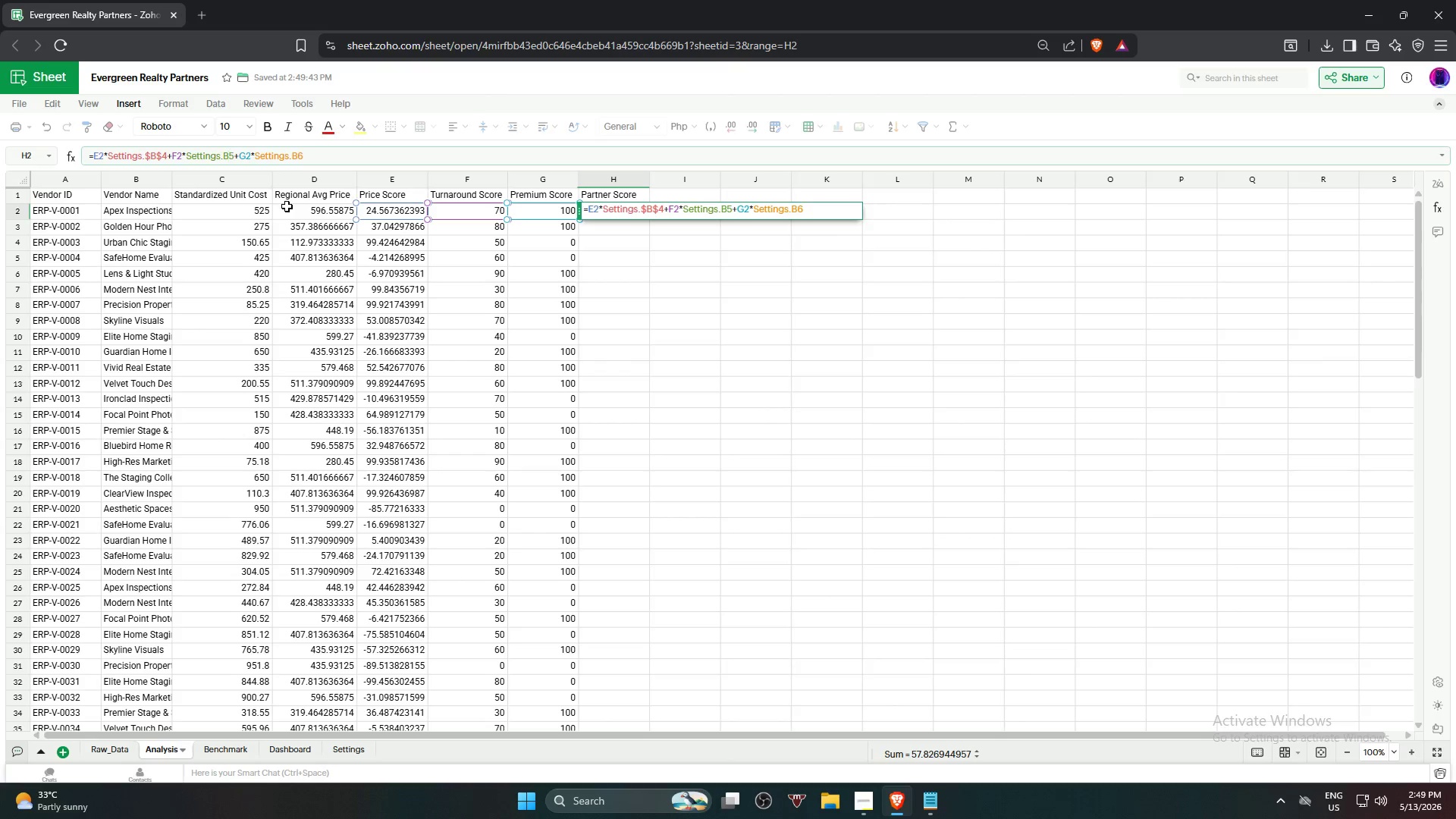 
key(ArrowLeft)
 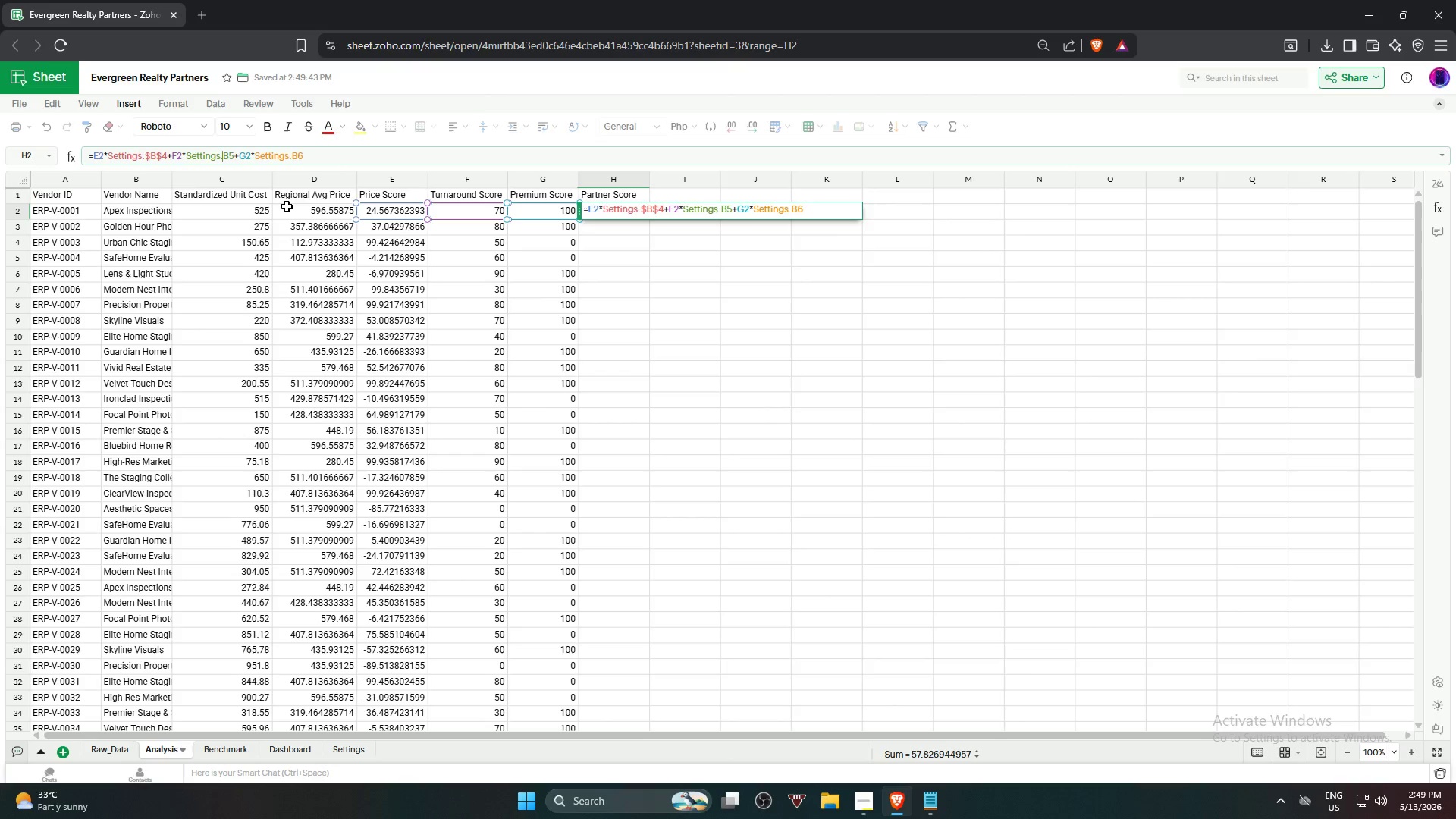 
key(Shift+ShiftRight)
 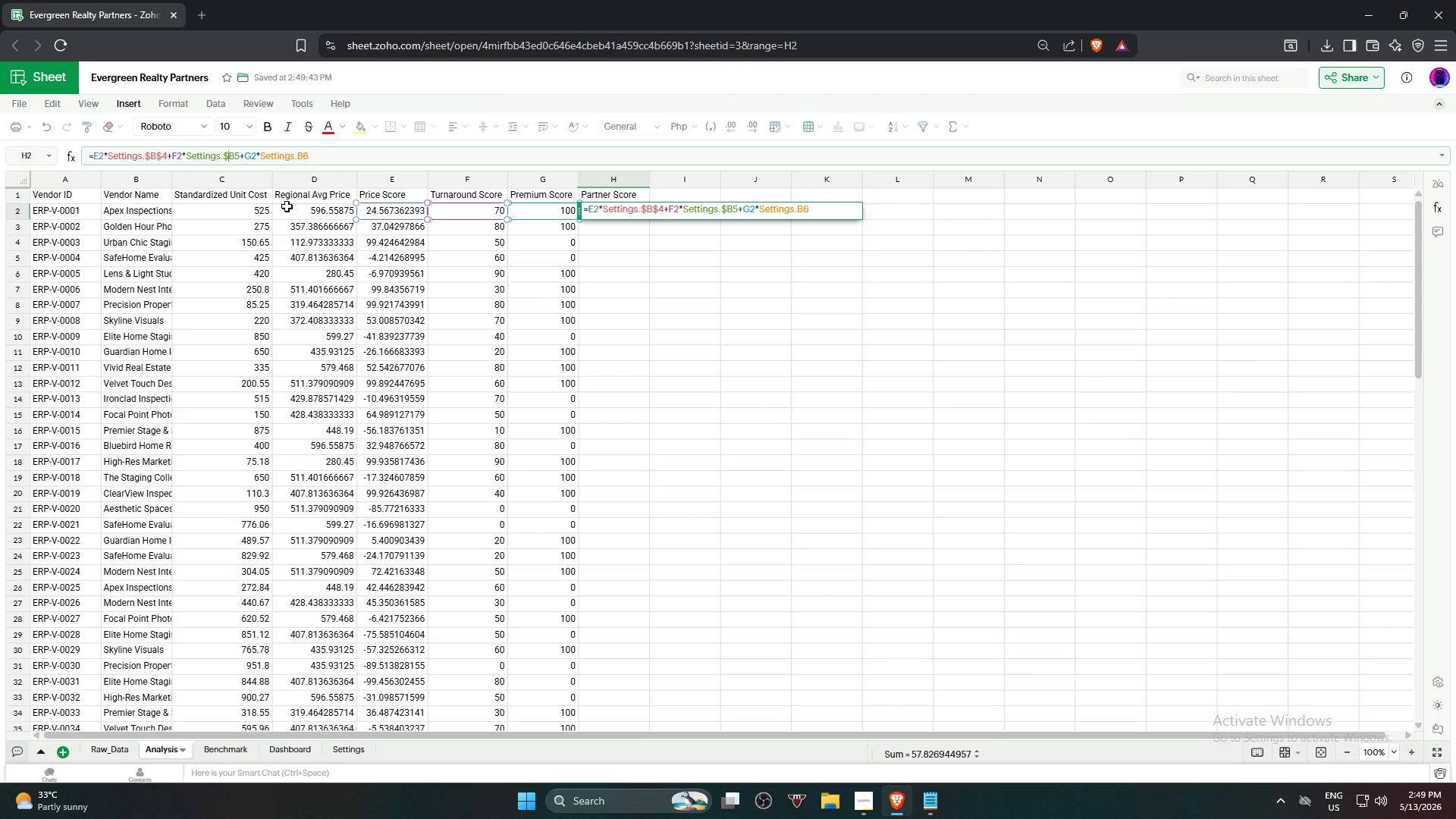 
key(Shift+4)
 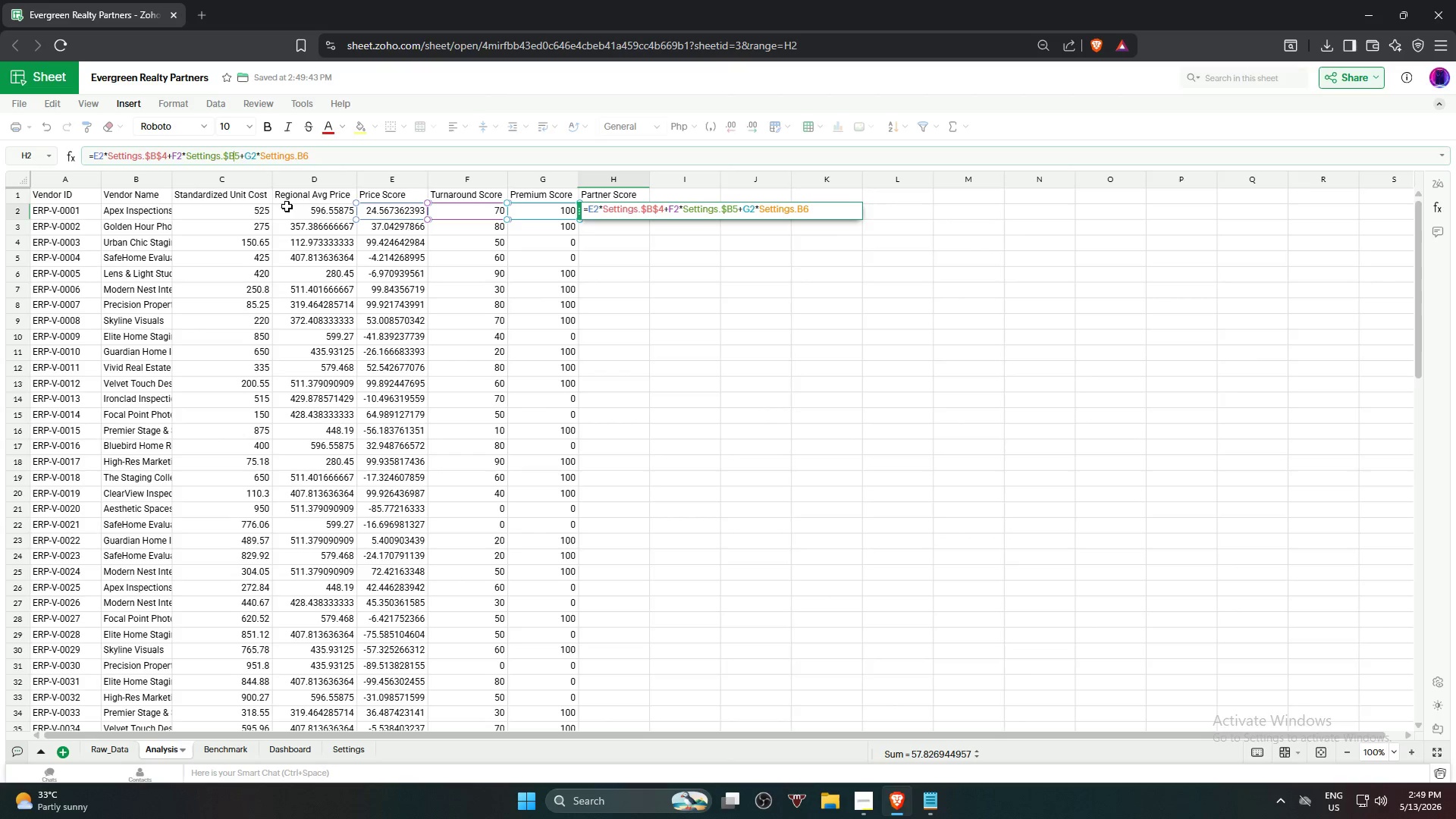 
key(ArrowRight)
 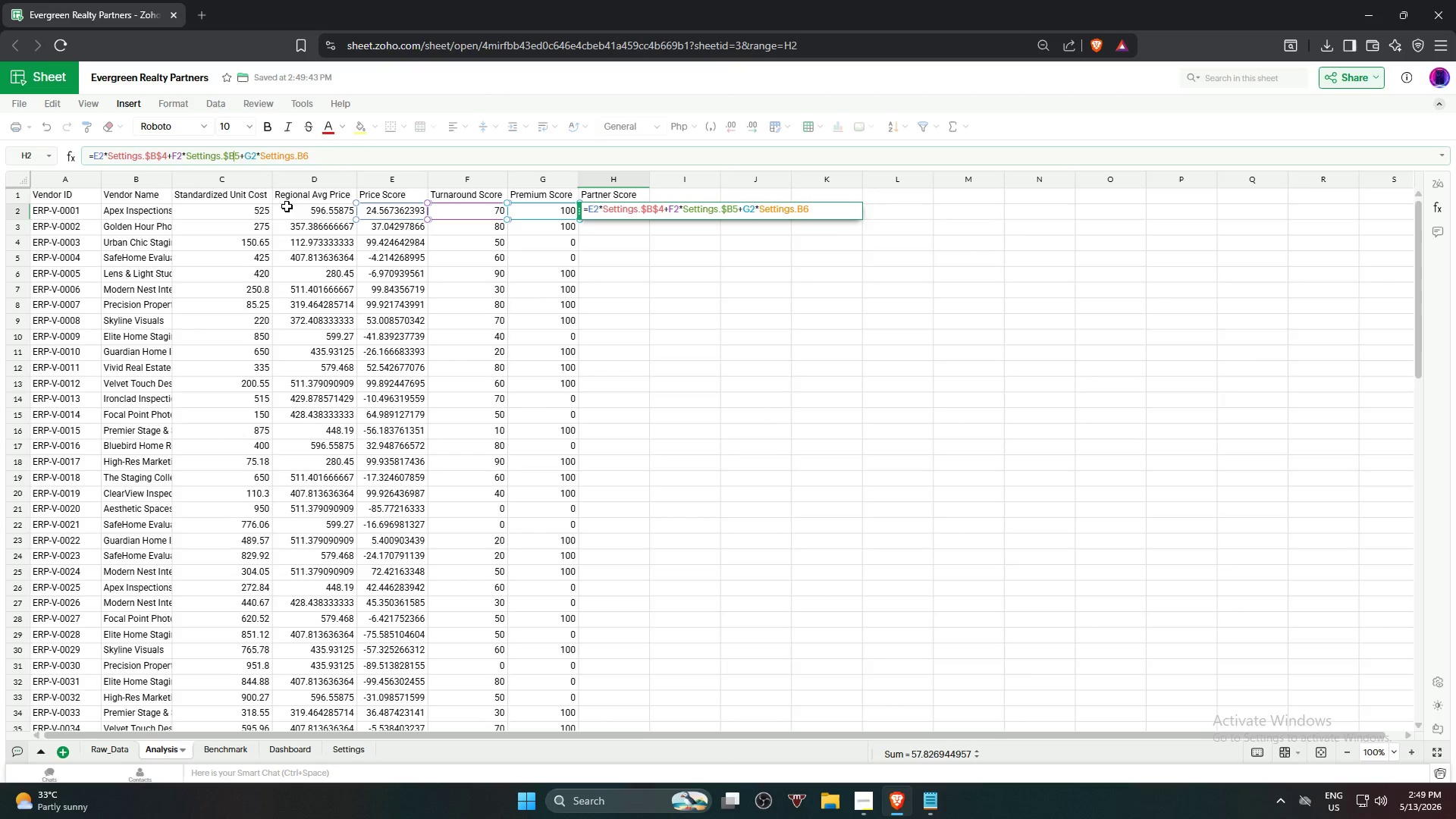 
key(Shift+ShiftRight)
 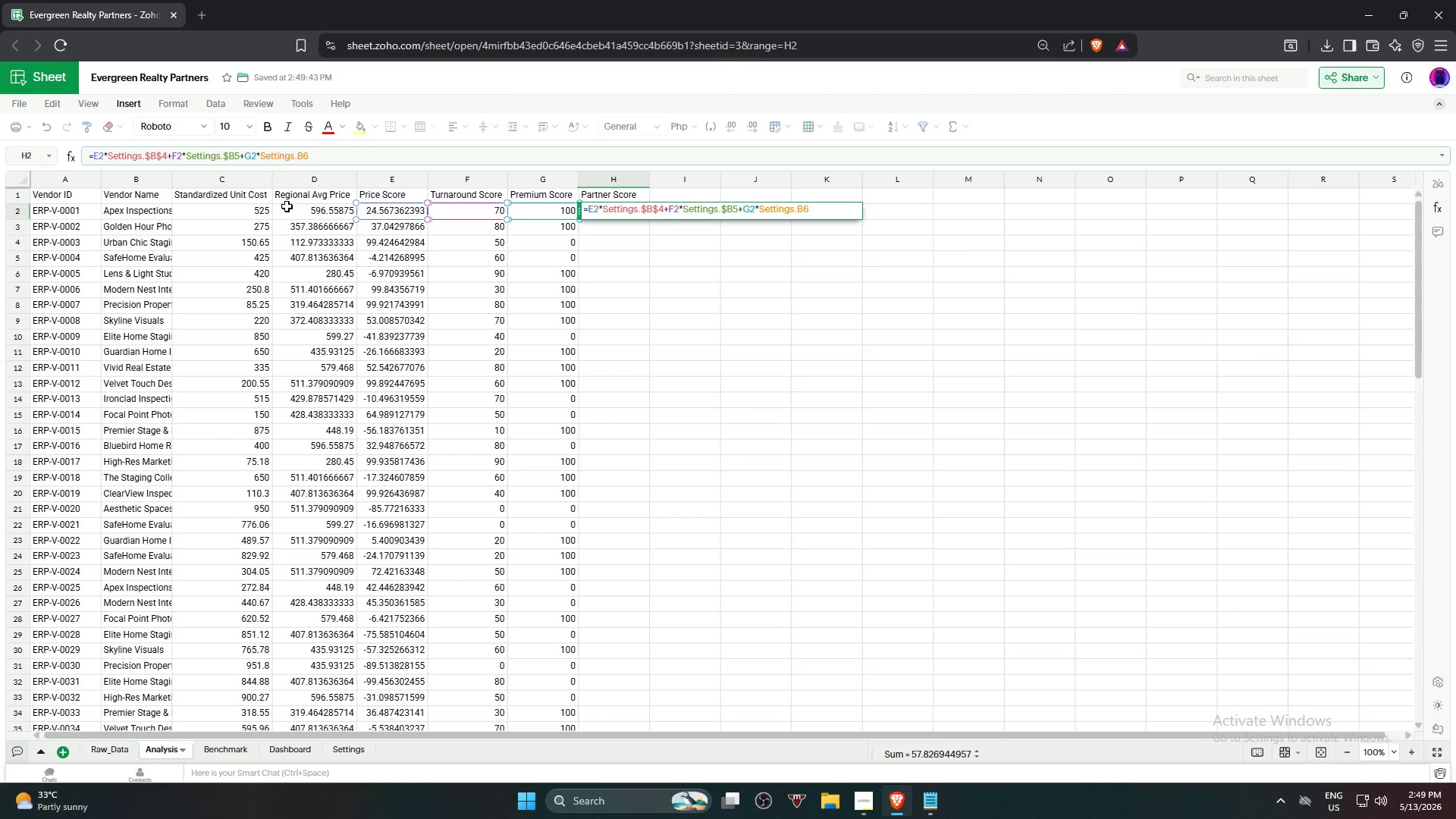 
key(Shift+4)
 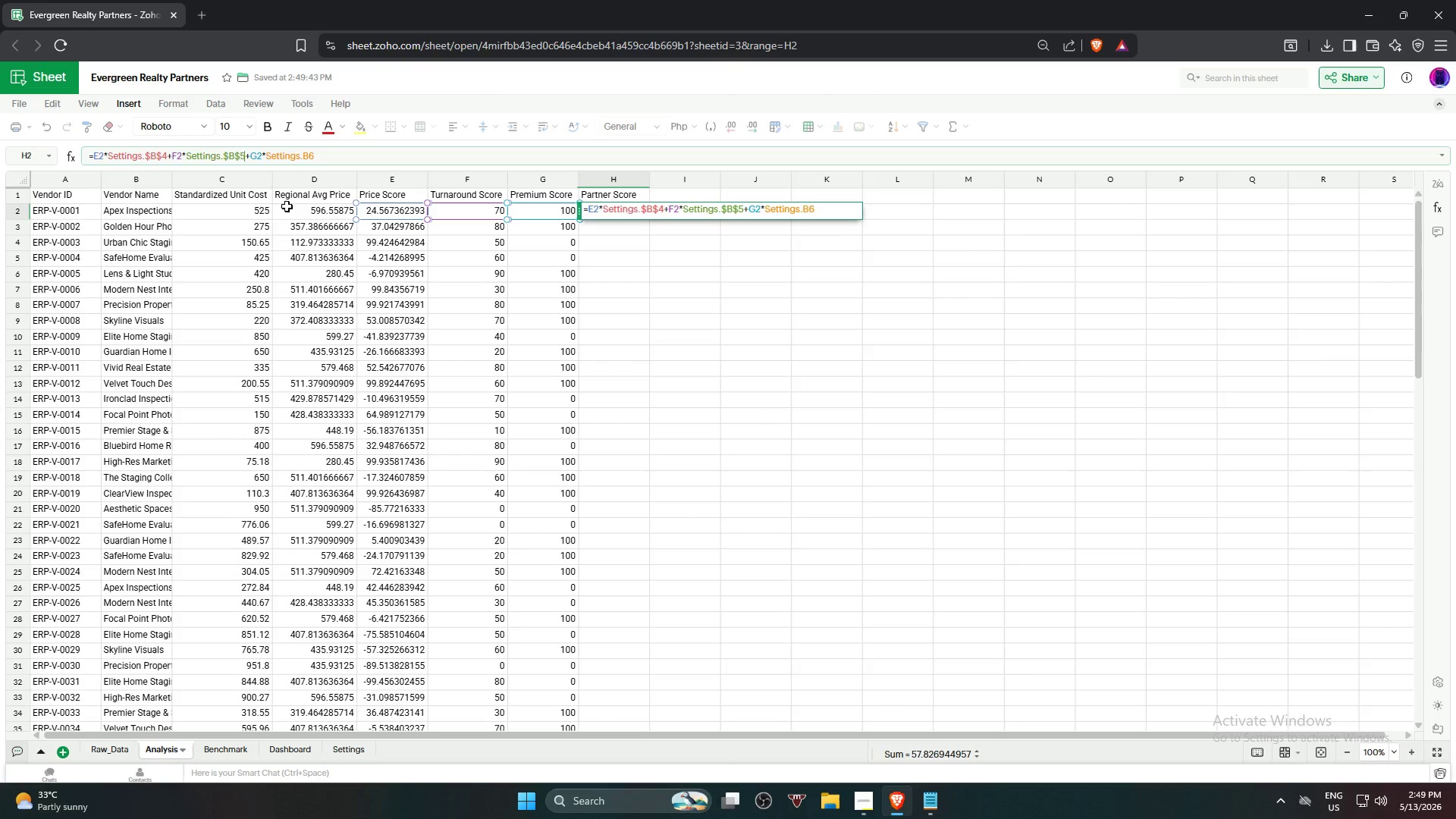 
hold_key(key=ArrowRight, duration=0.8)
 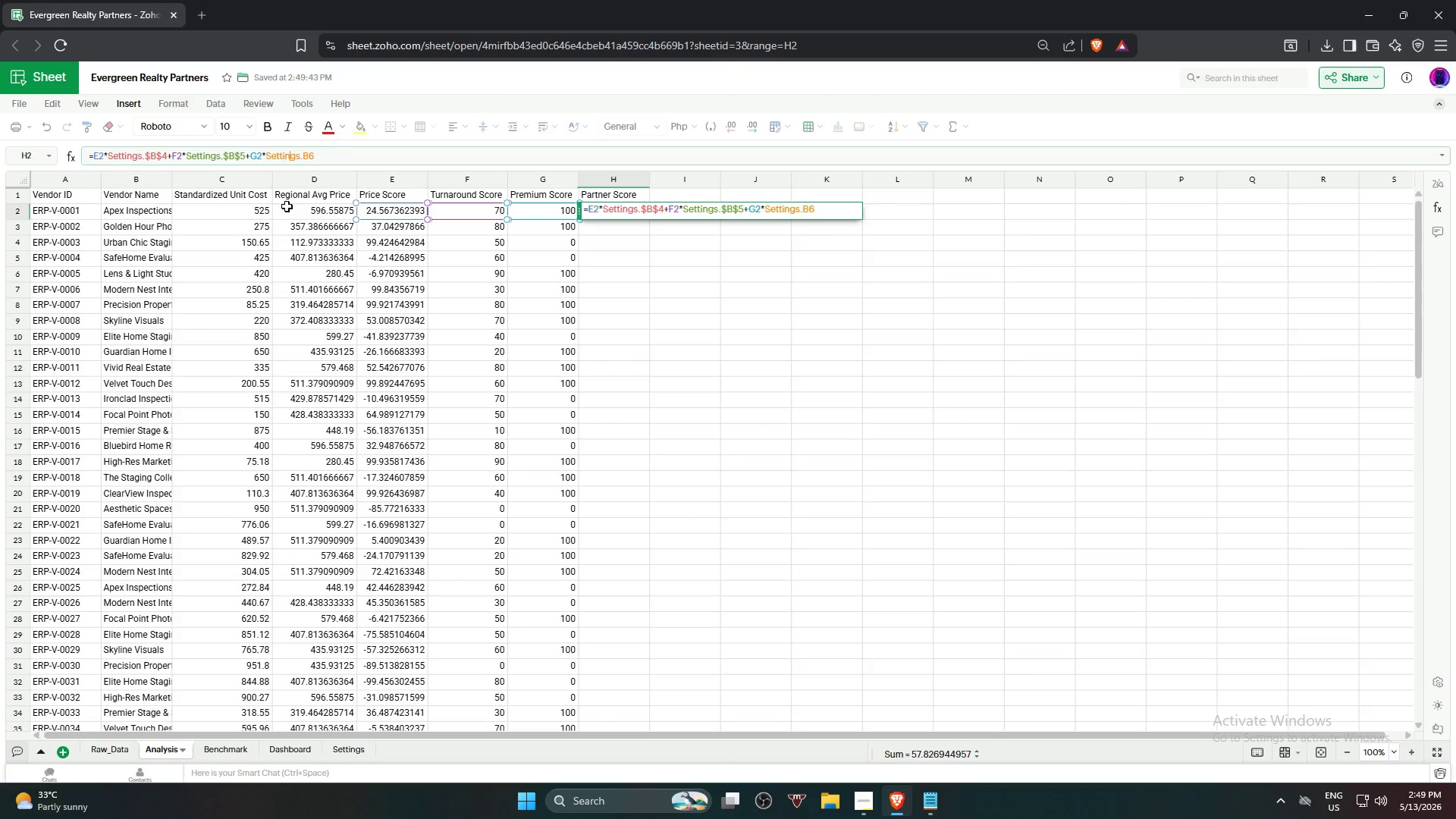 
key(ArrowRight)
 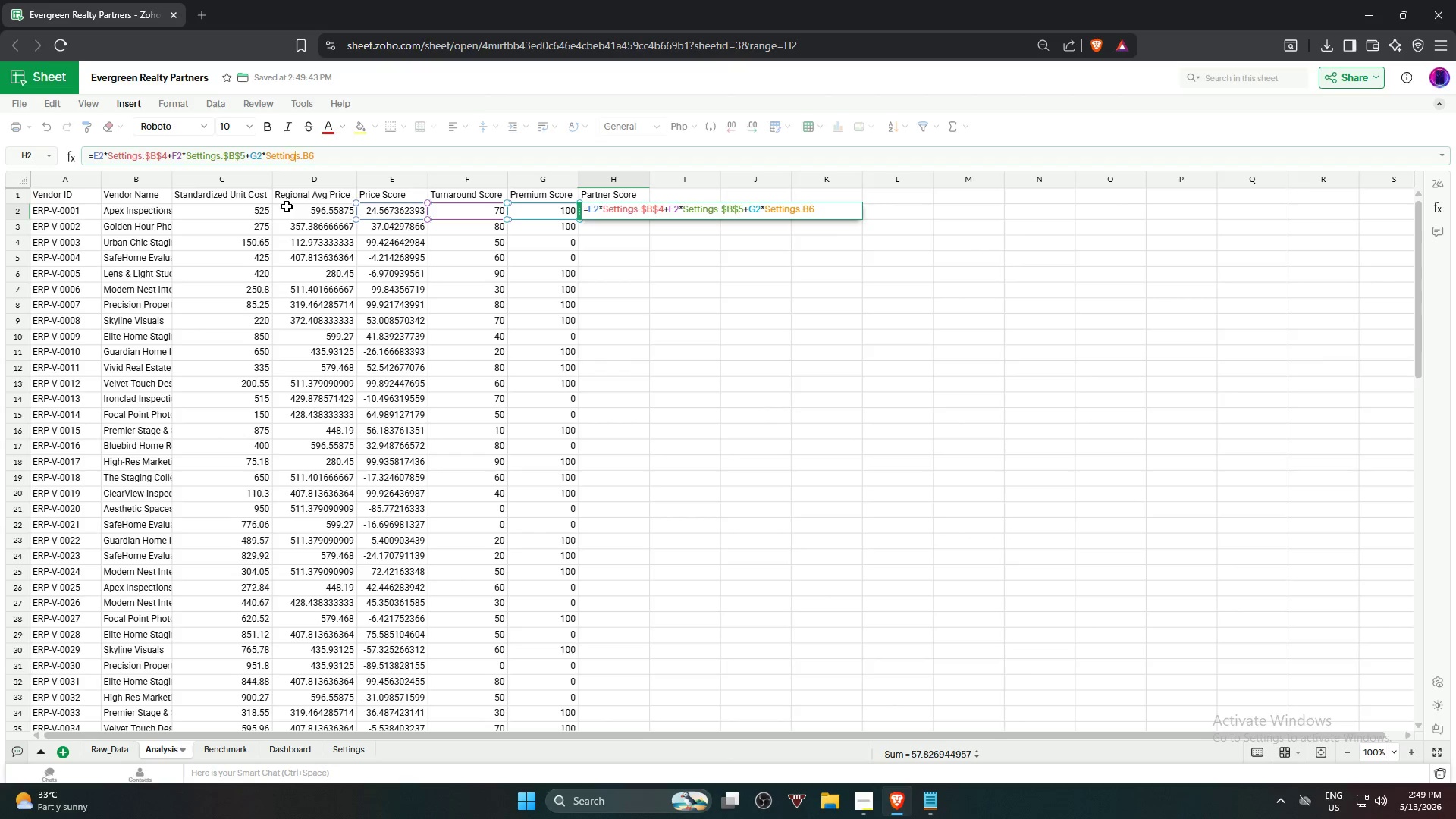 
key(ArrowRight)
 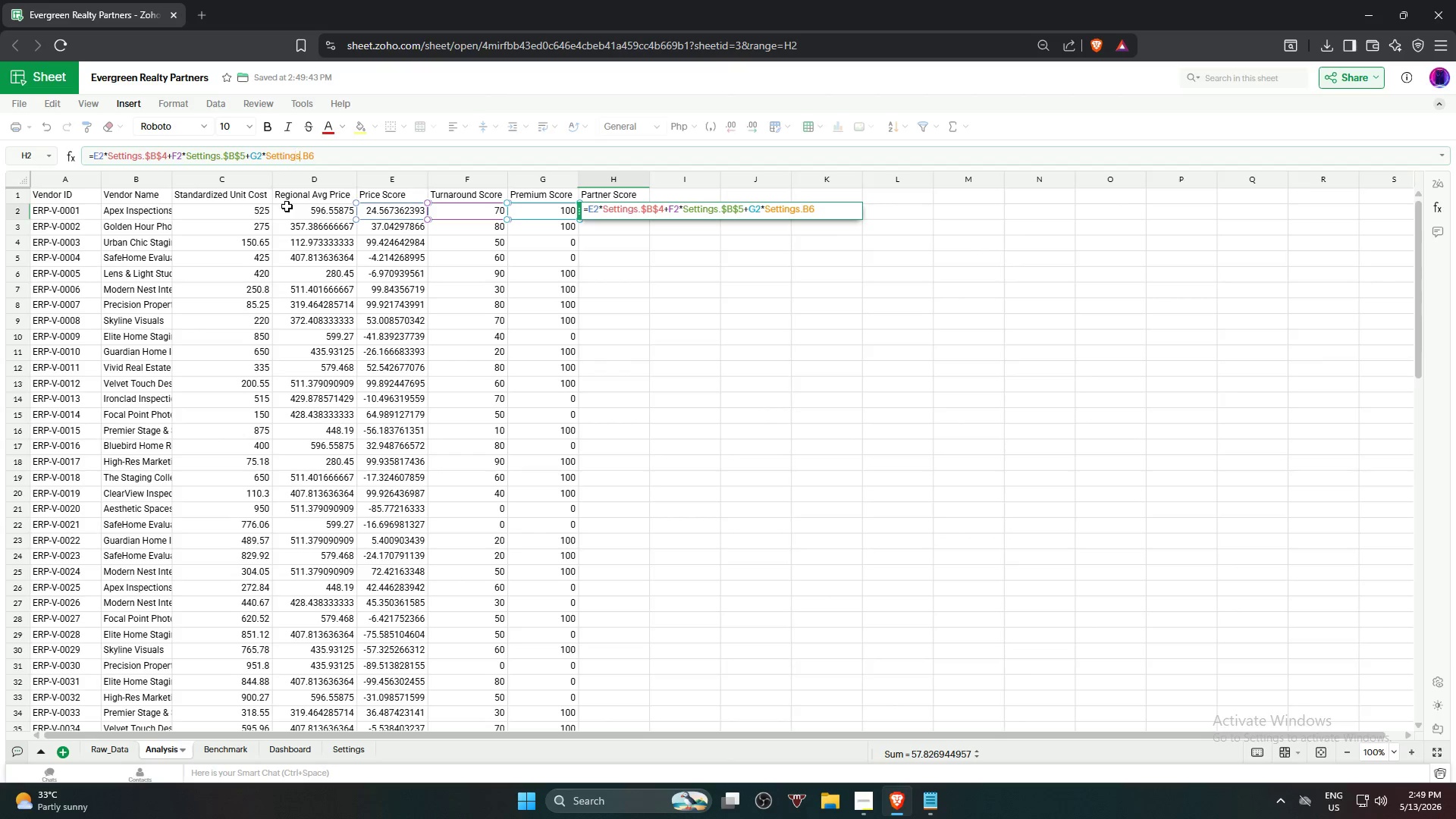 
key(ArrowRight)
 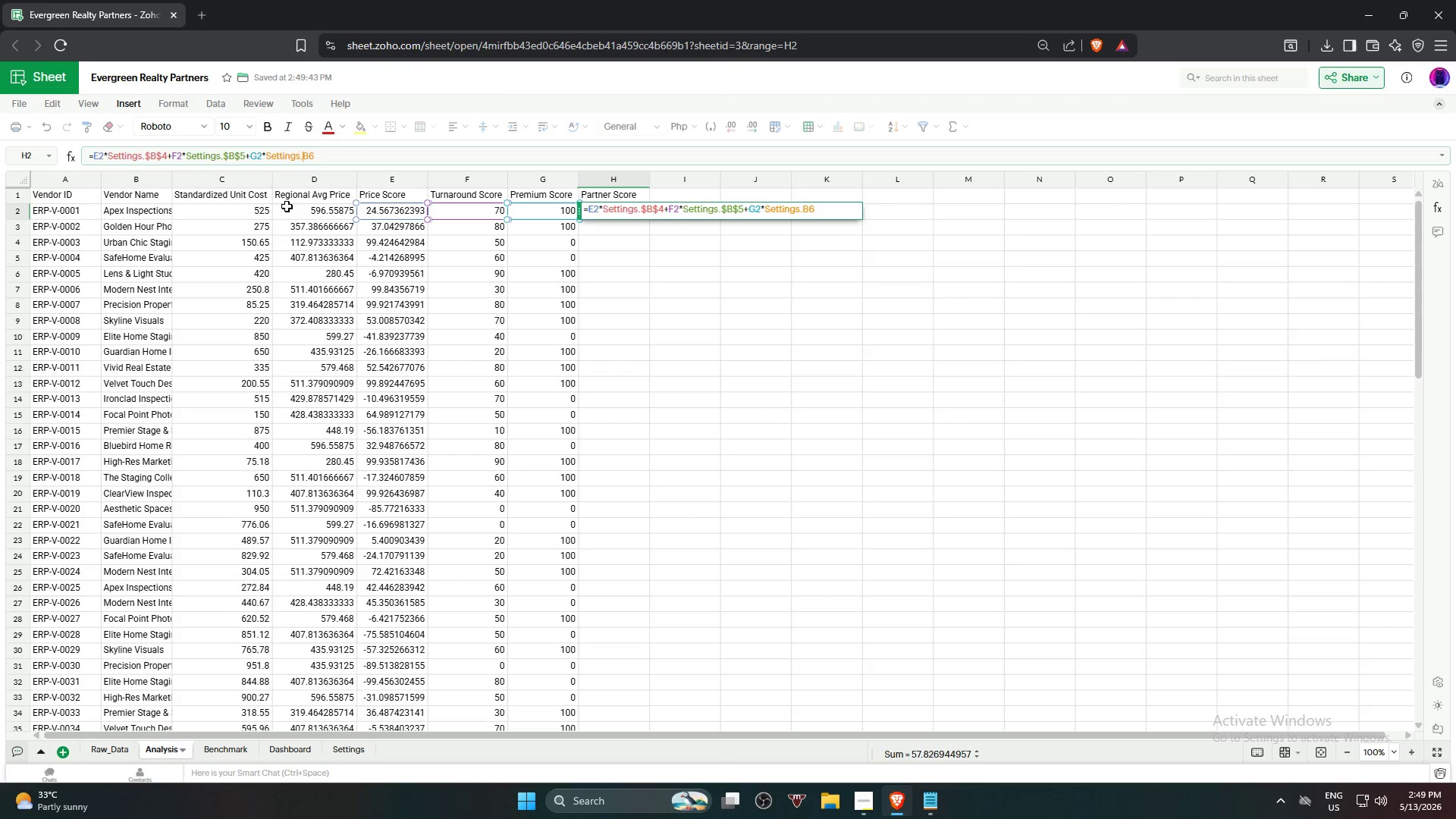 
key(ArrowRight)
 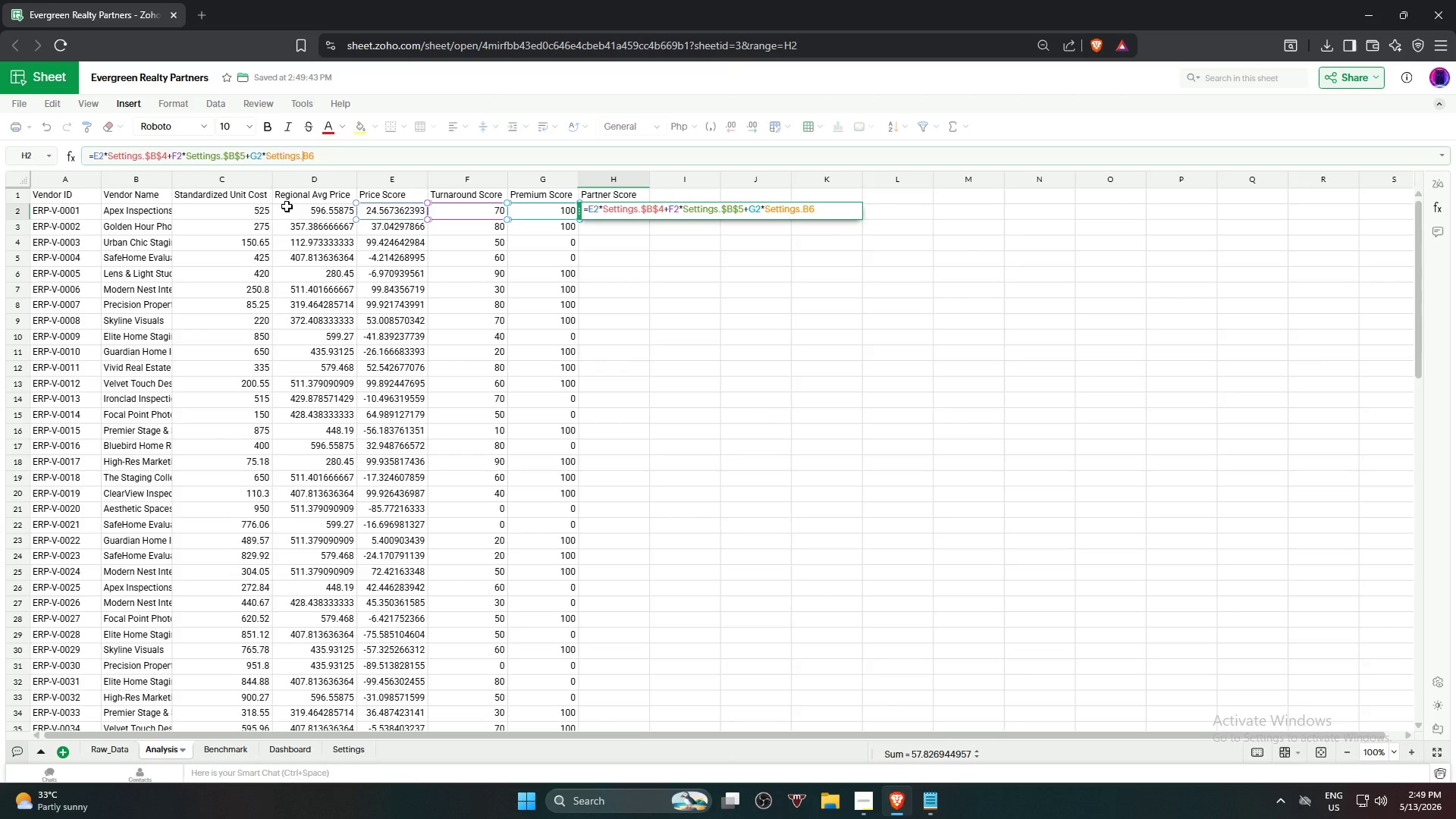 
key(Shift+ShiftRight)
 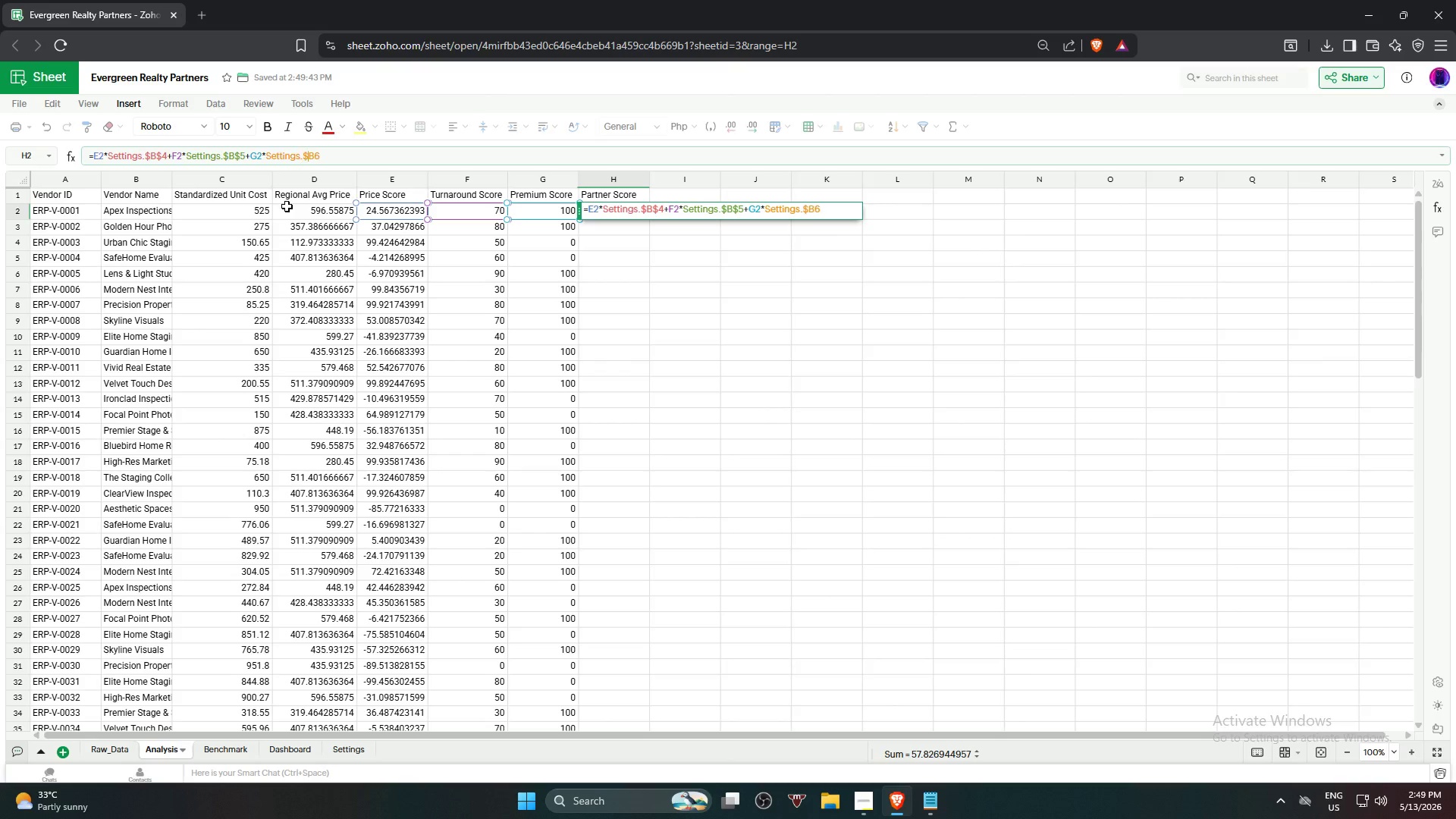 
key(Shift+4)
 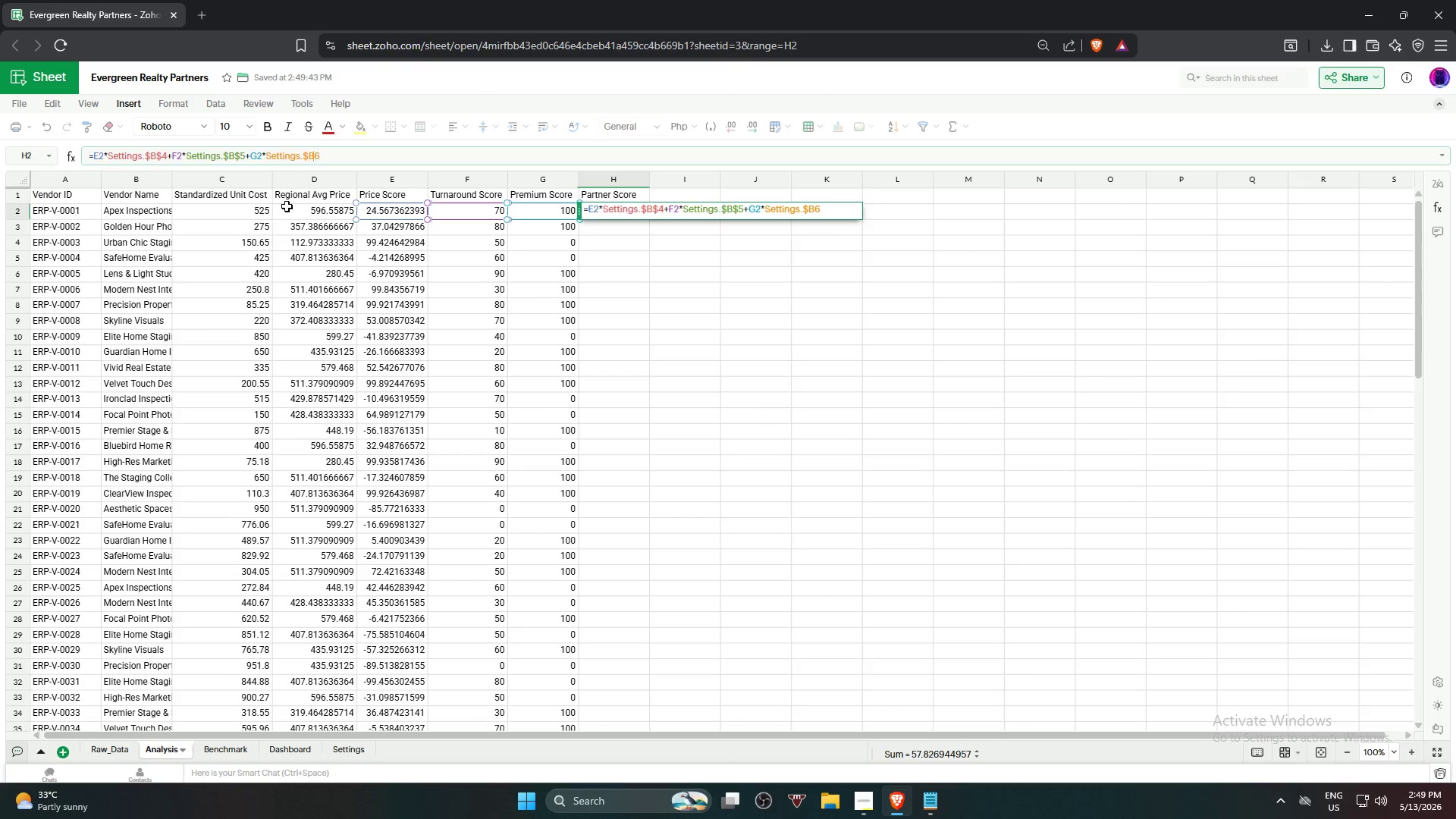 
key(ArrowRight)
 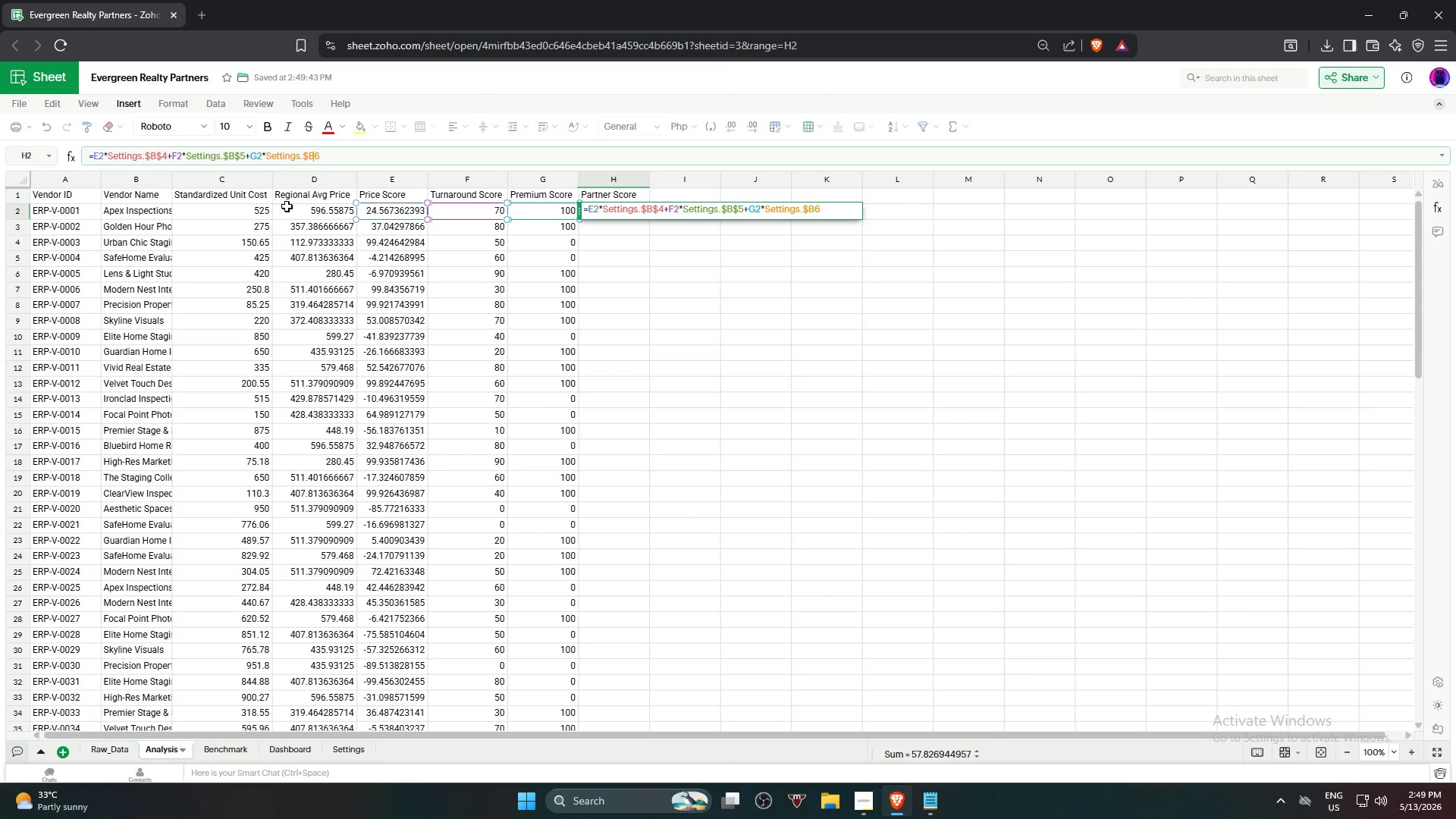 
key(Shift+ShiftRight)
 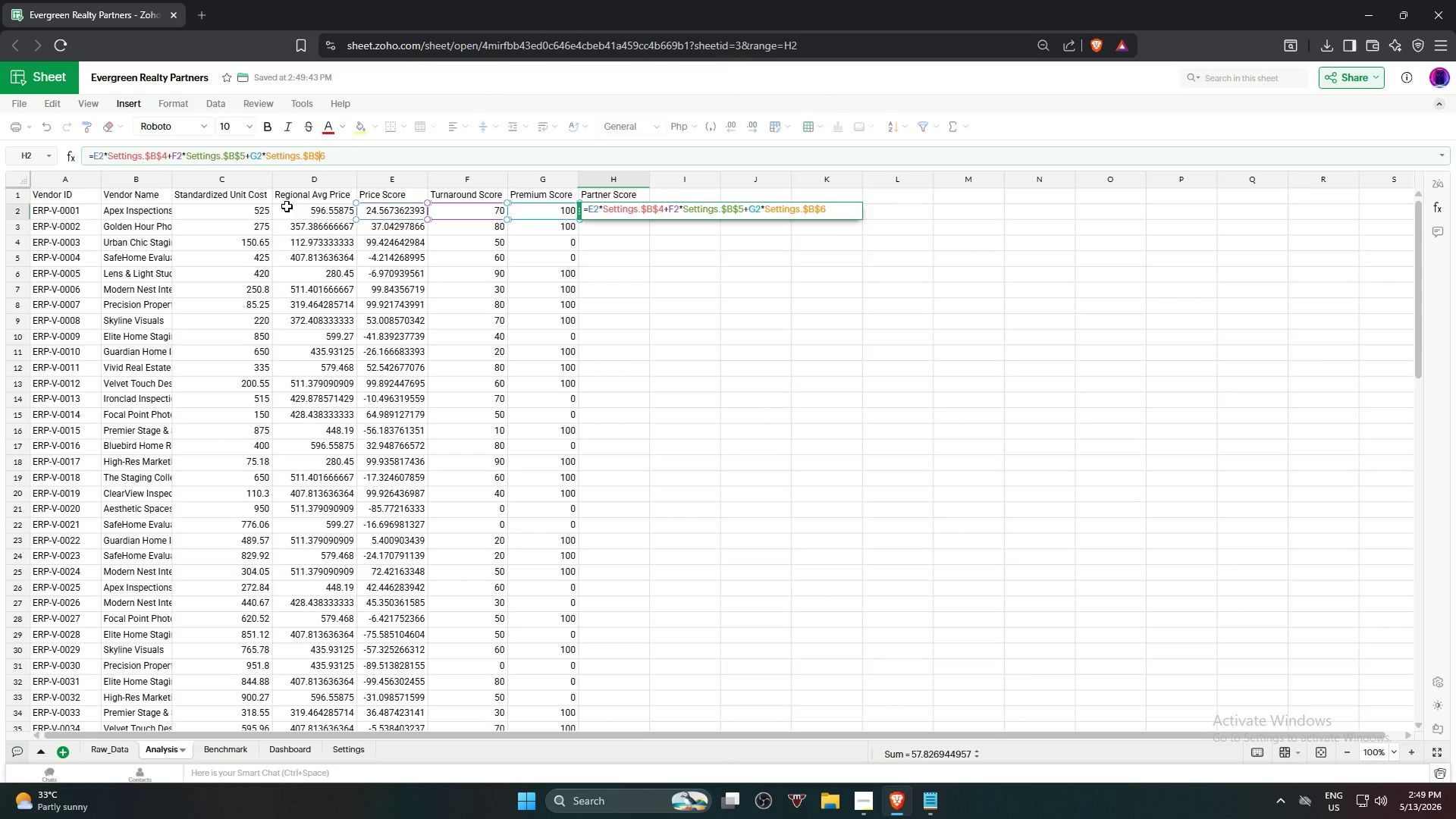 
key(Shift+4)
 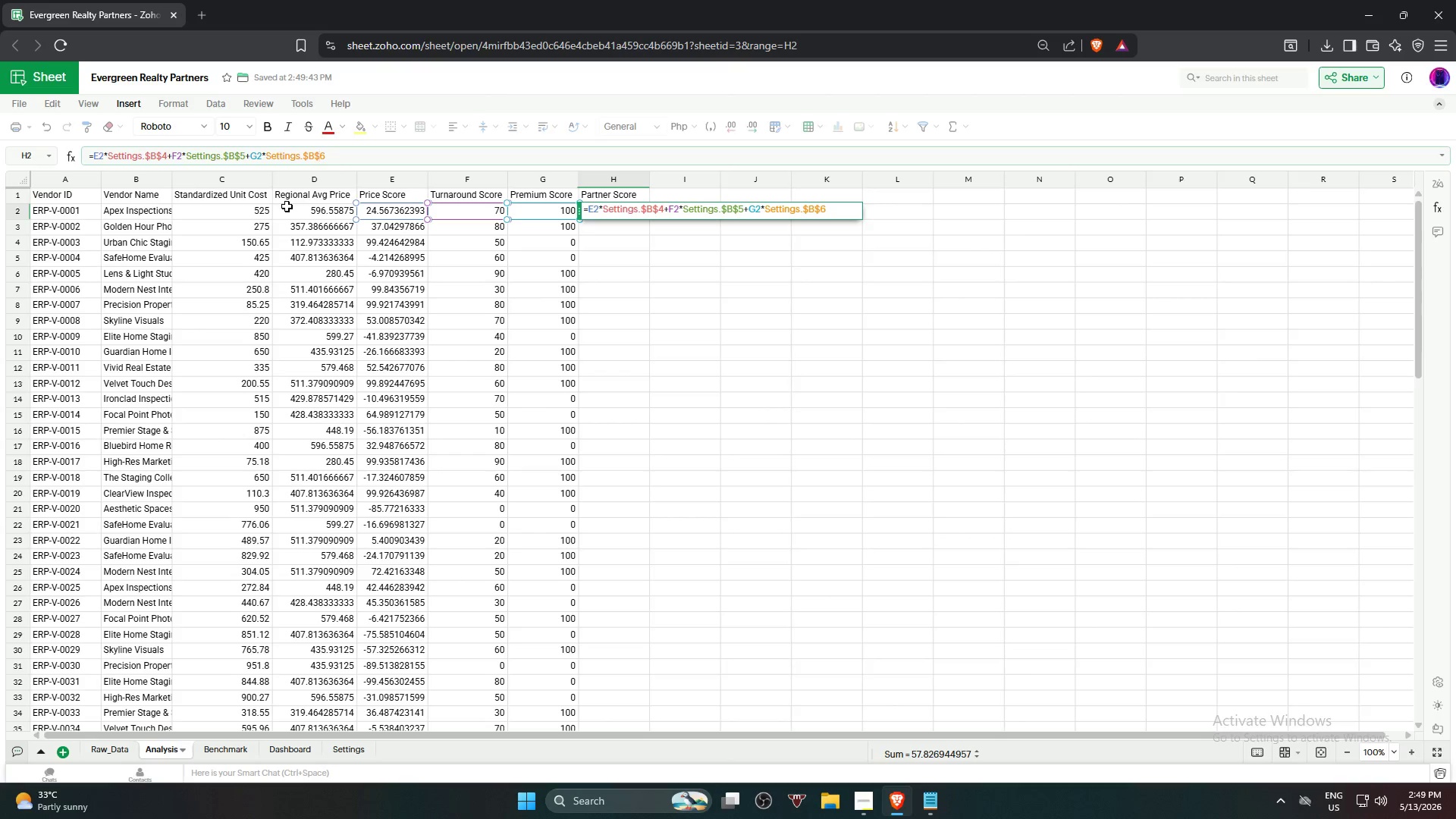 
key(Enter)
 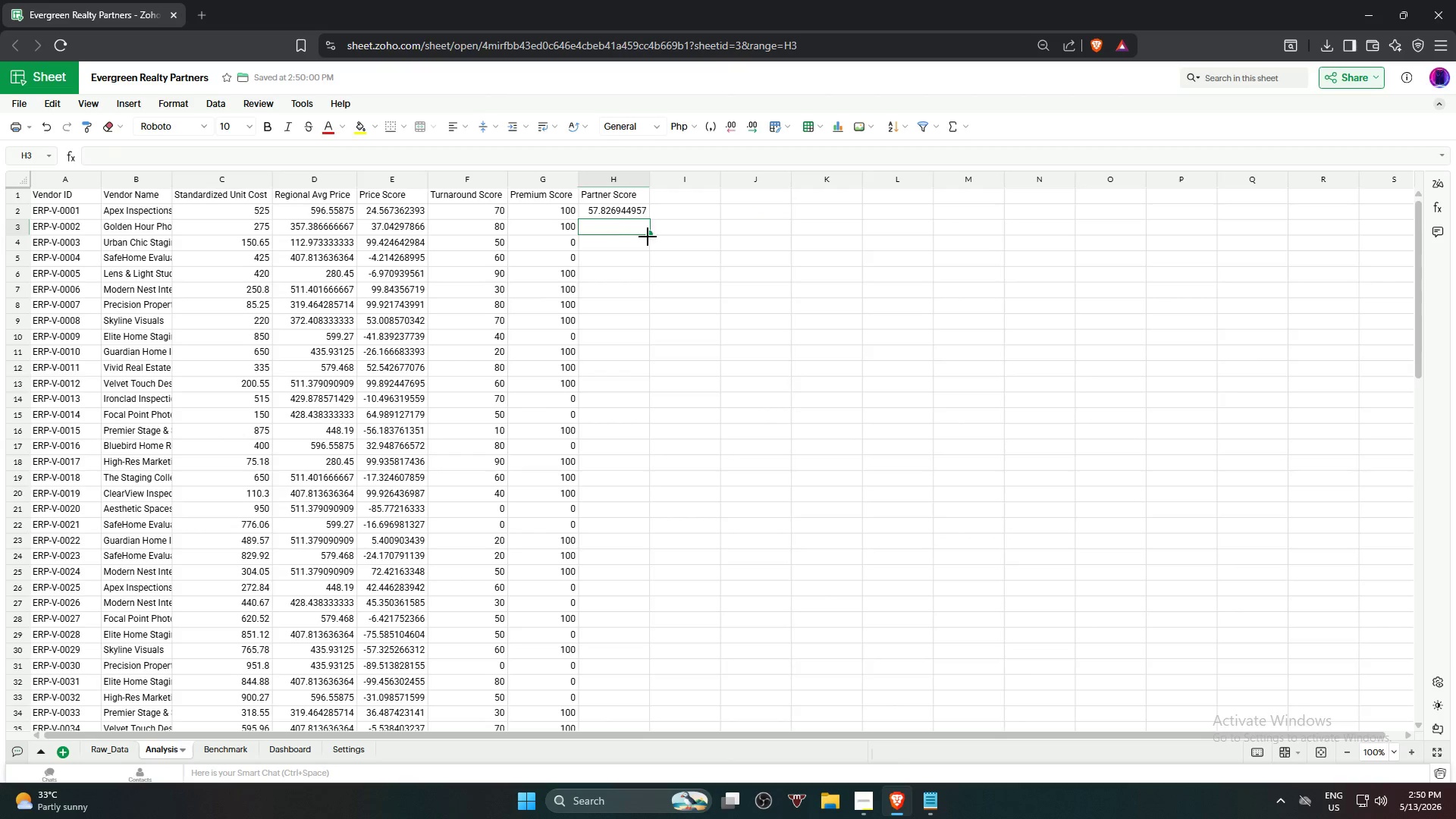 
left_click([643, 214])
 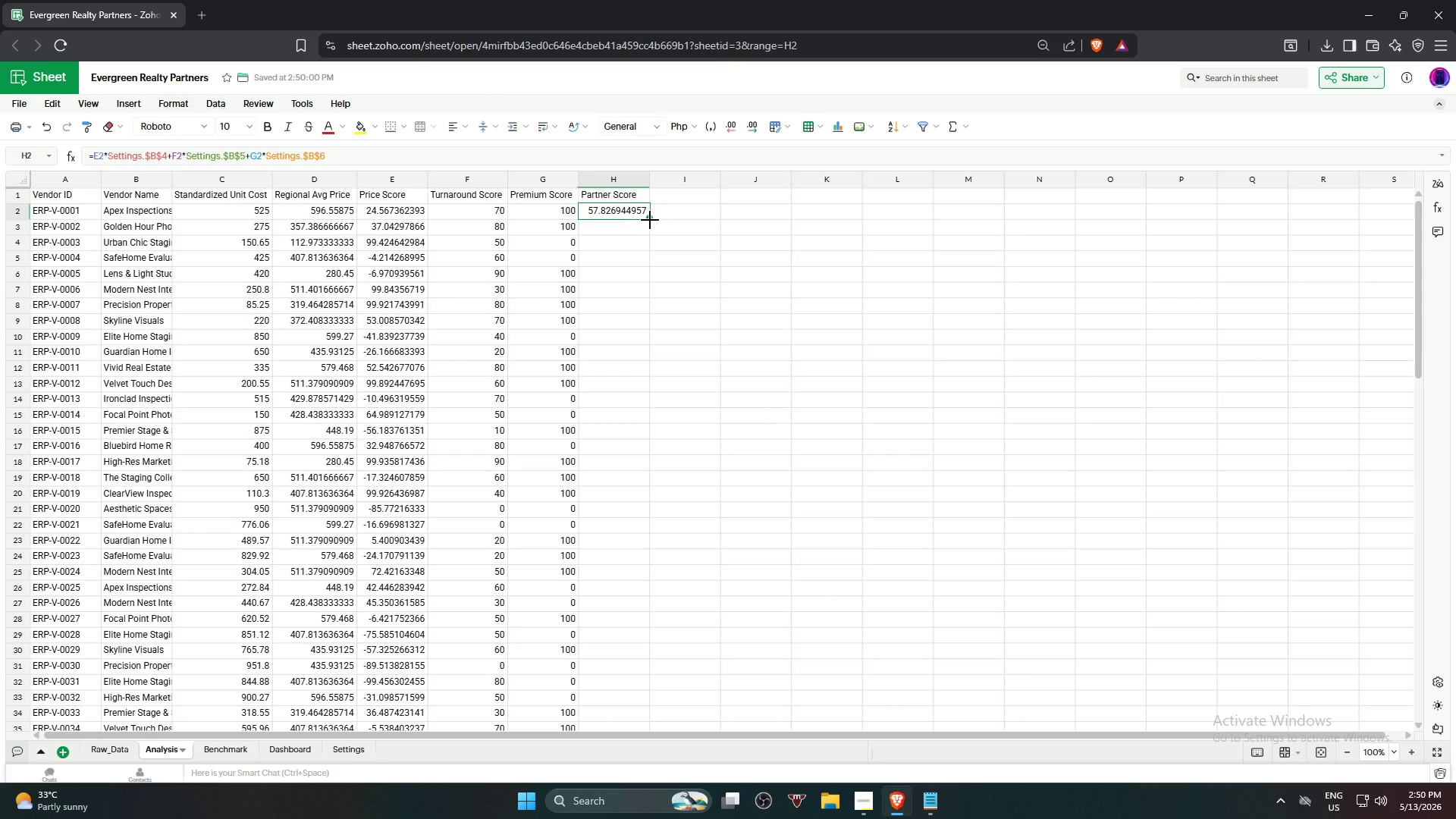 
left_click_drag(start_coordinate=[650, 220], to_coordinate=[616, 554])
 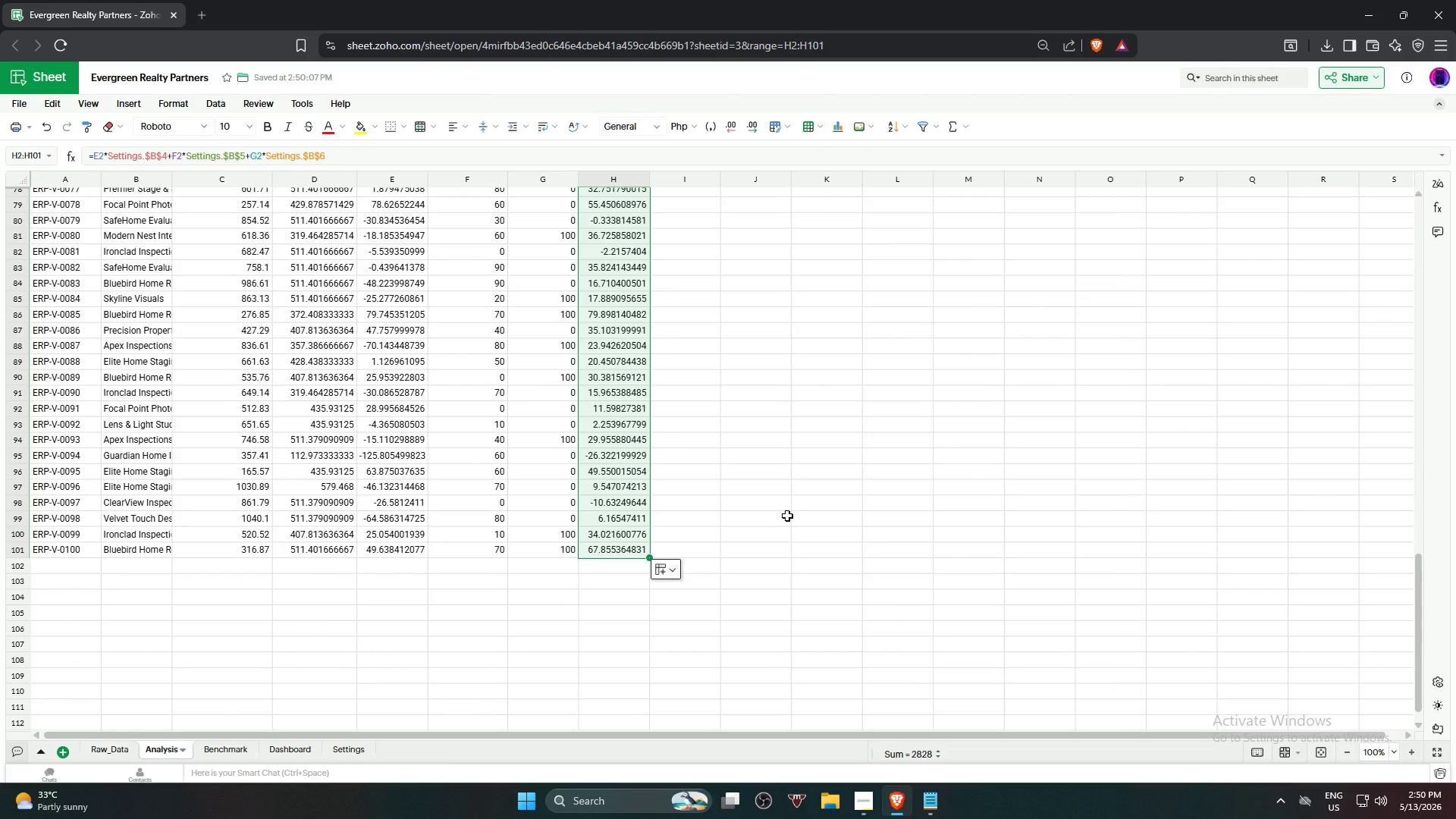 
left_click([787, 516])
 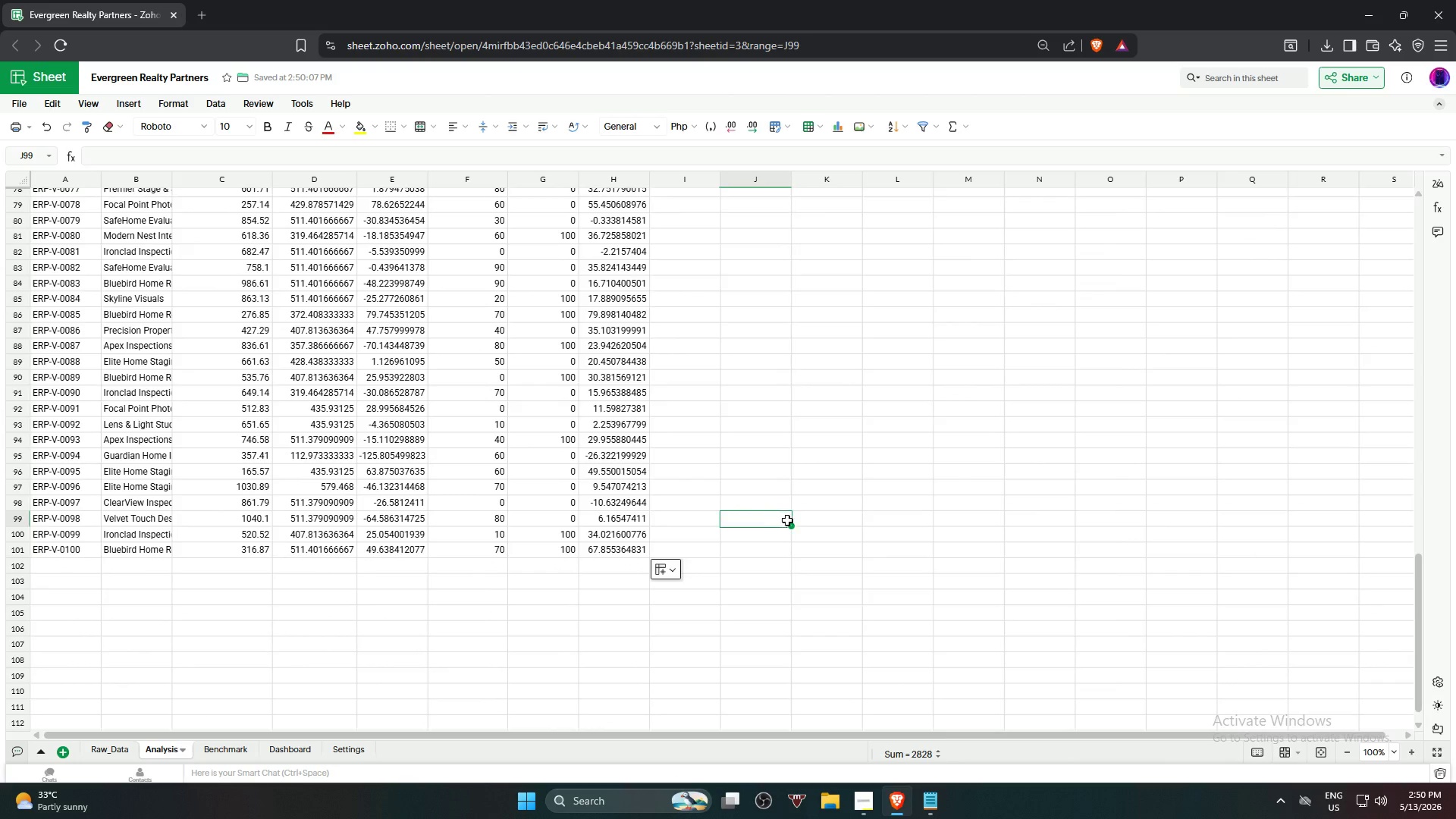 
scroll: coordinate [668, 382], scroll_direction: up, amount: 29.0
 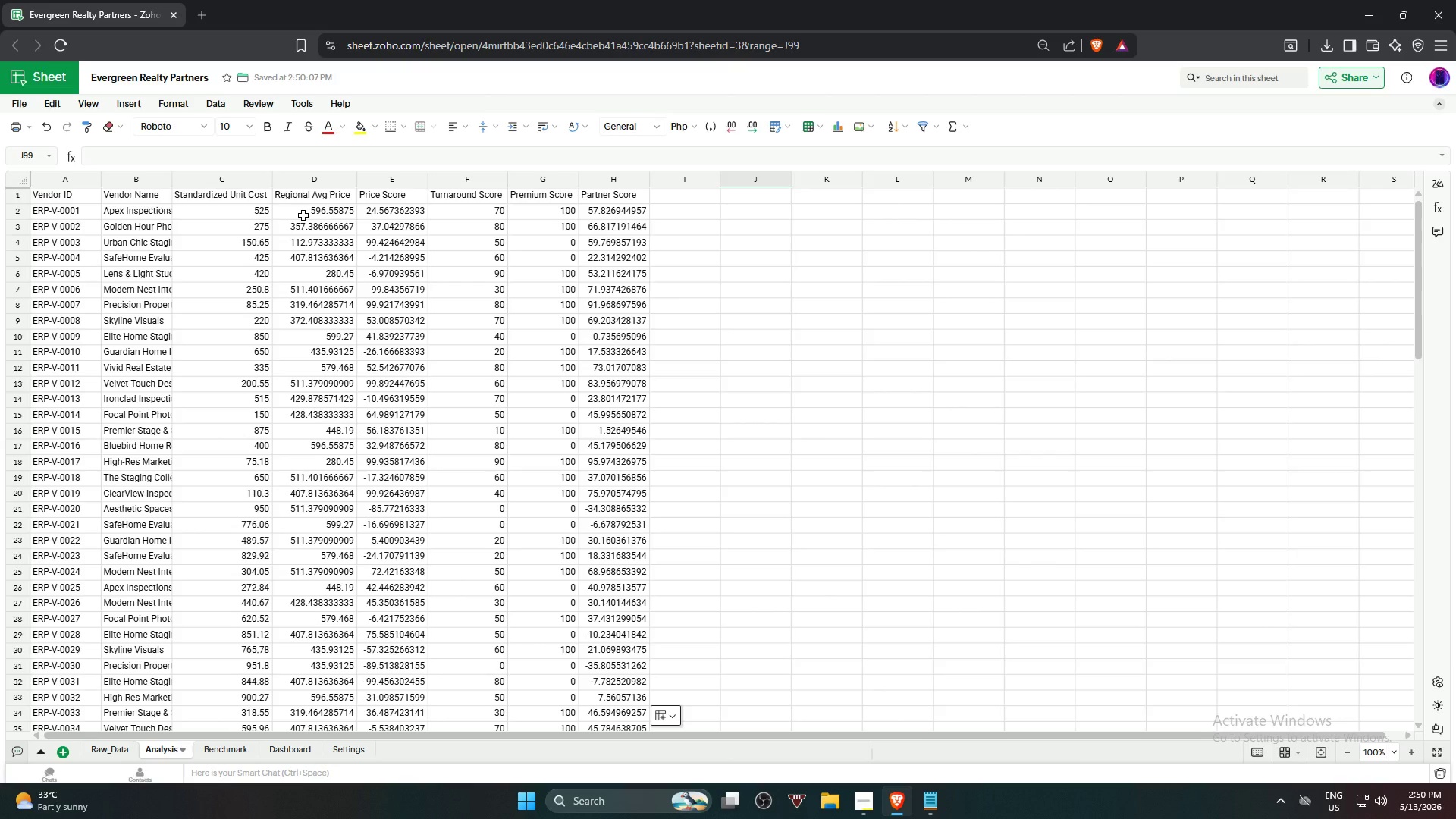 
wait(6.37)
 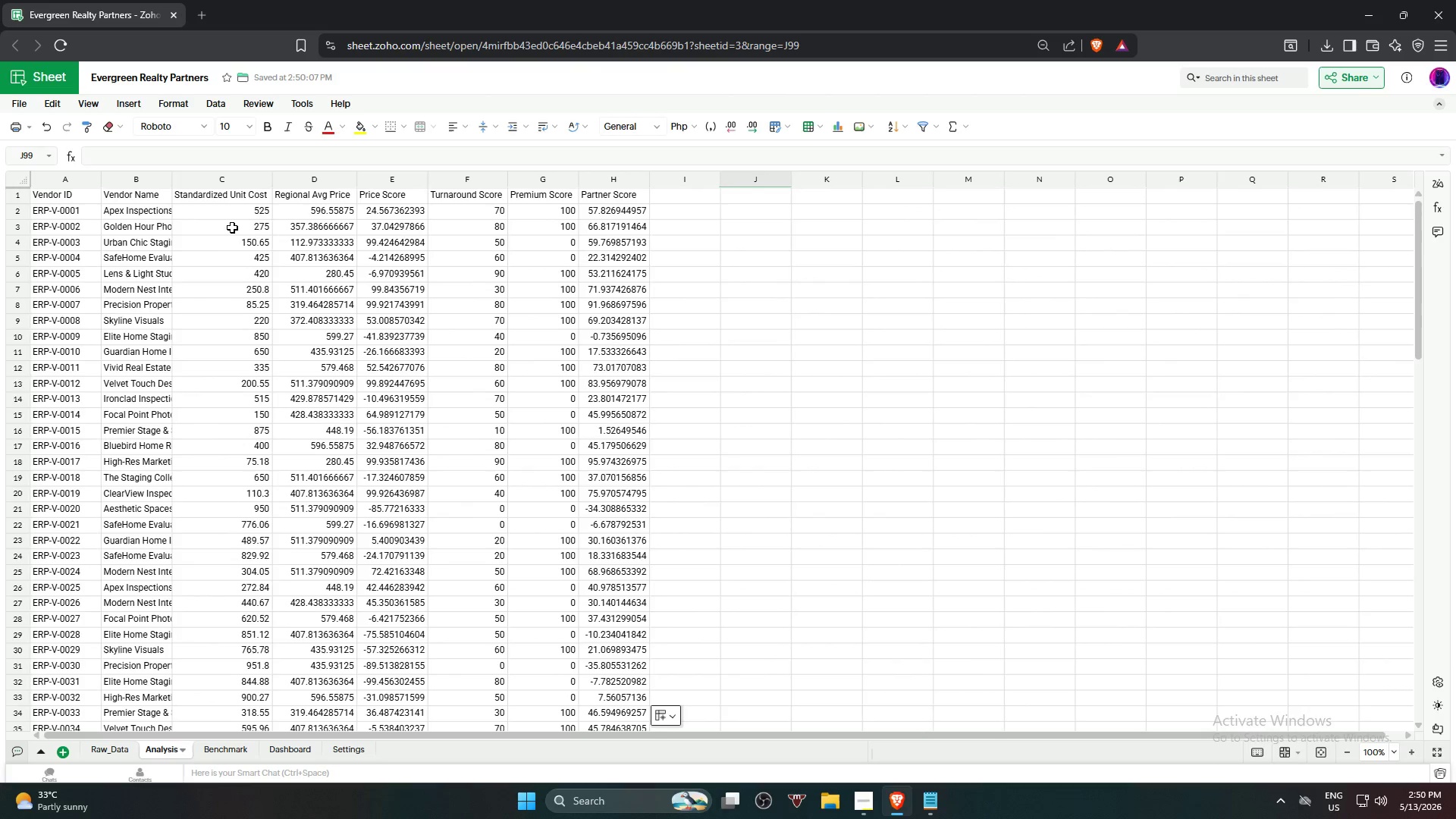 
left_click([59, 181])
 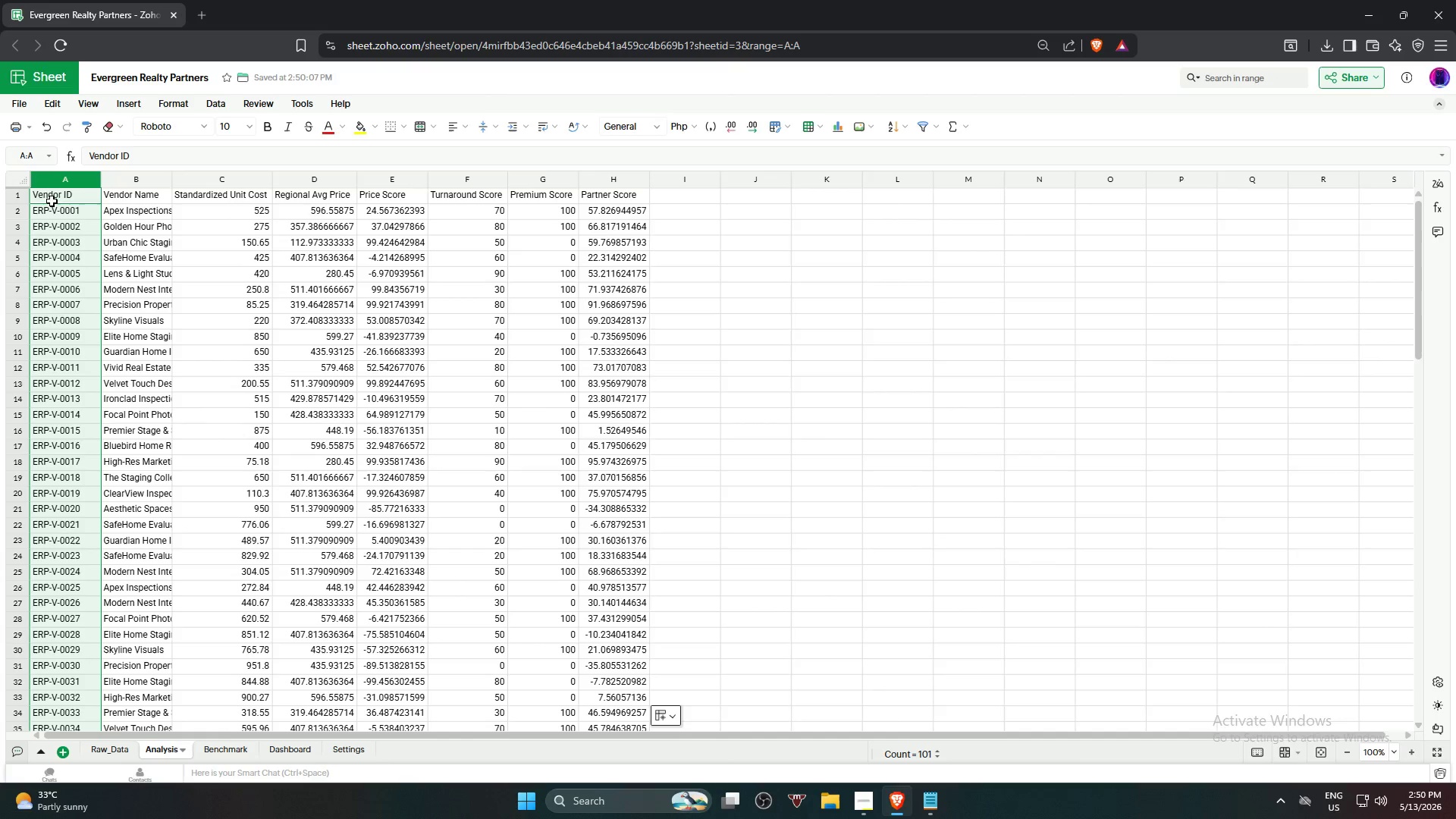 
left_click([49, 193])
 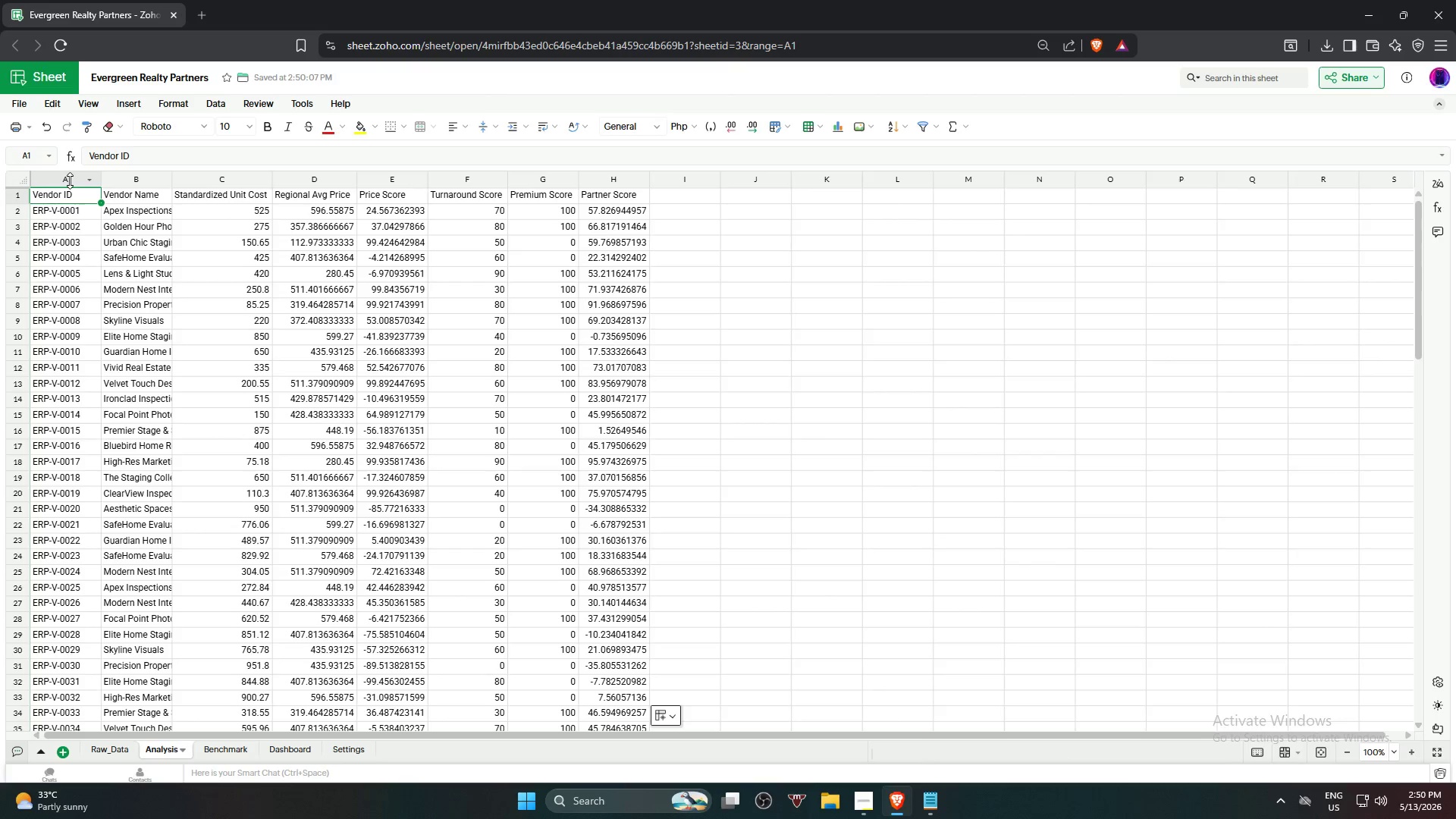 
left_click([71, 178])
 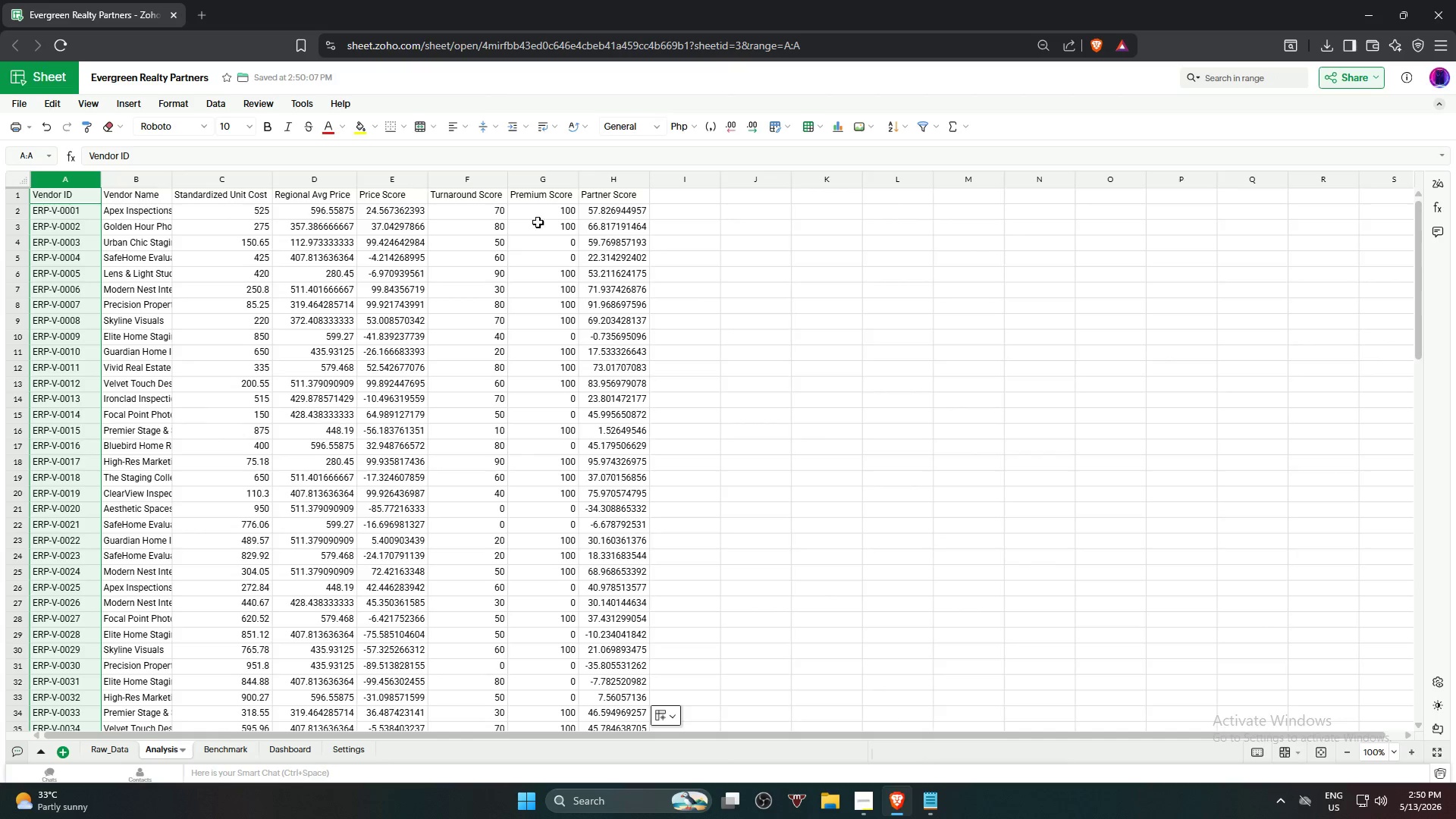 
hold_key(key=ShiftLeft, duration=1.02)
left_click([624, 177])
 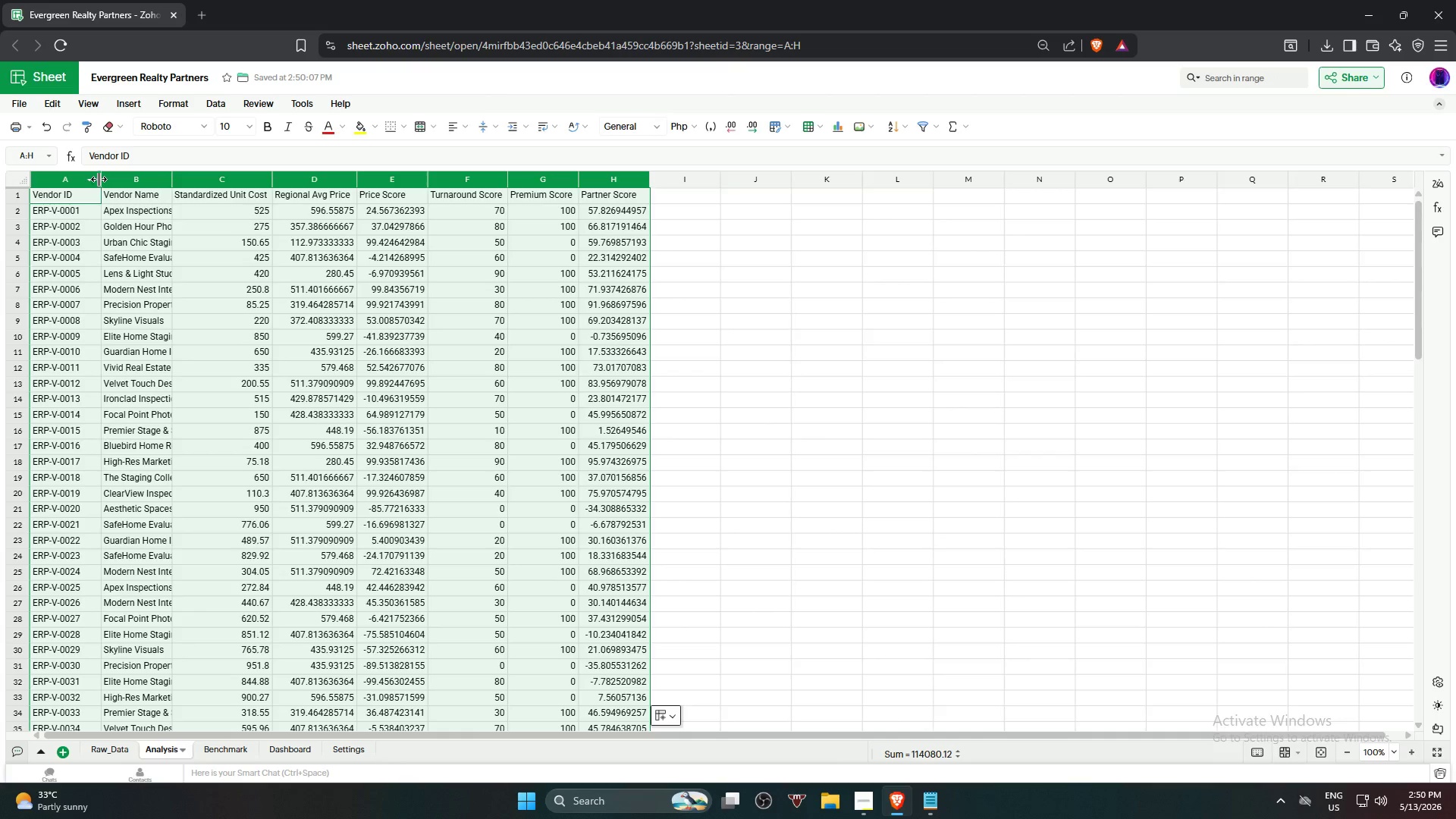 
double_click([99, 179])
 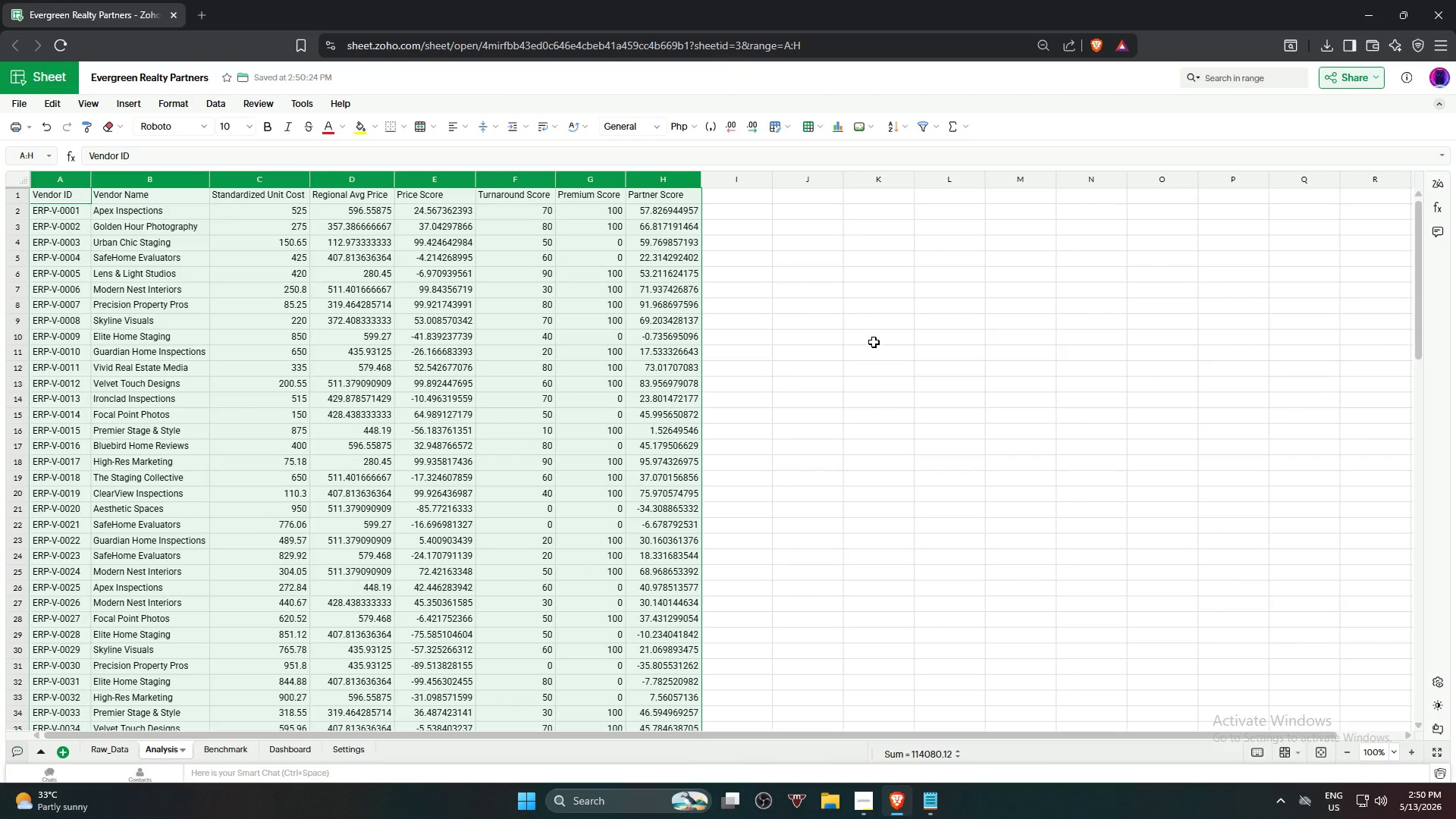 
left_click([874, 344])
 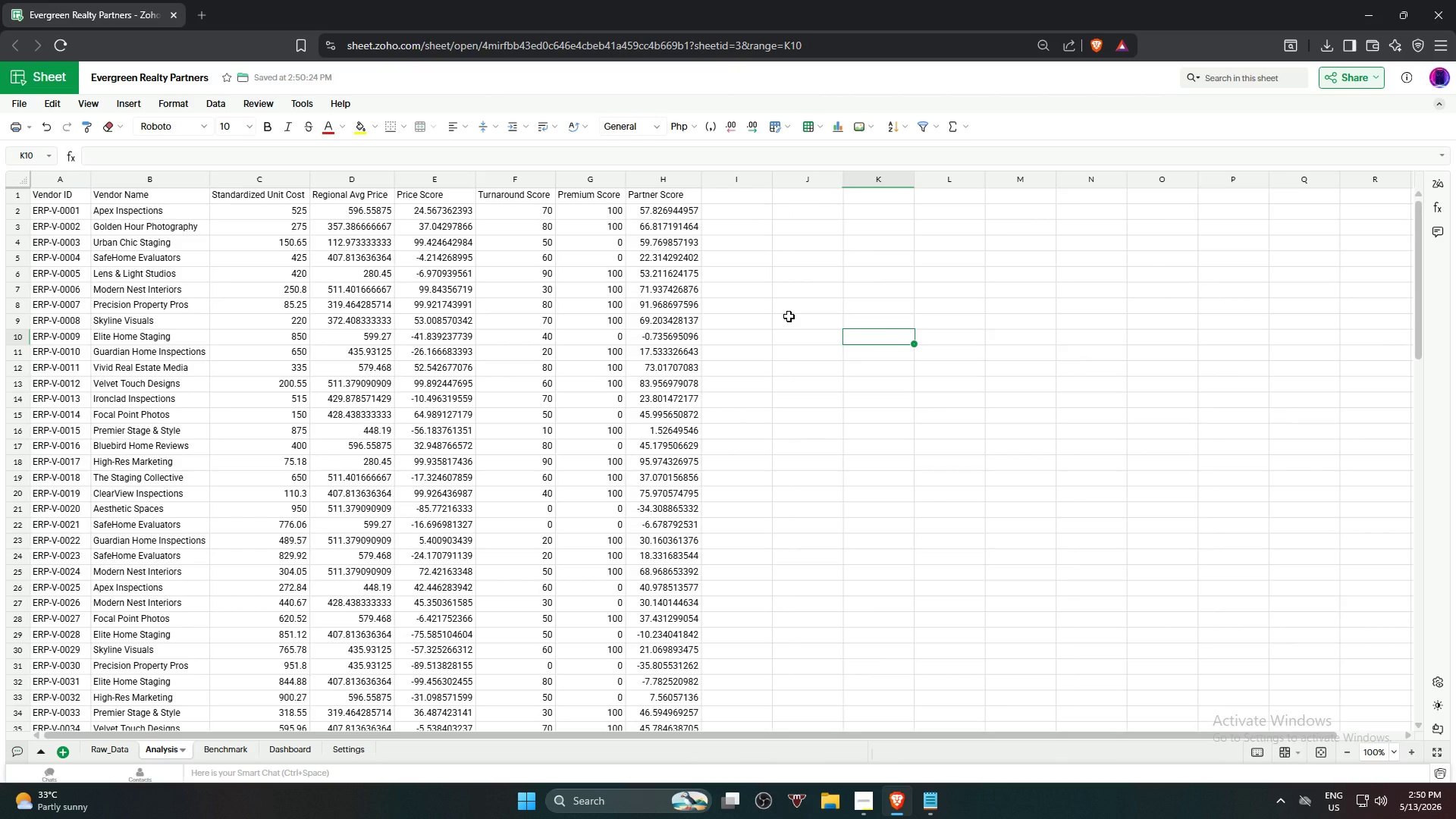 
wait(10.94)
 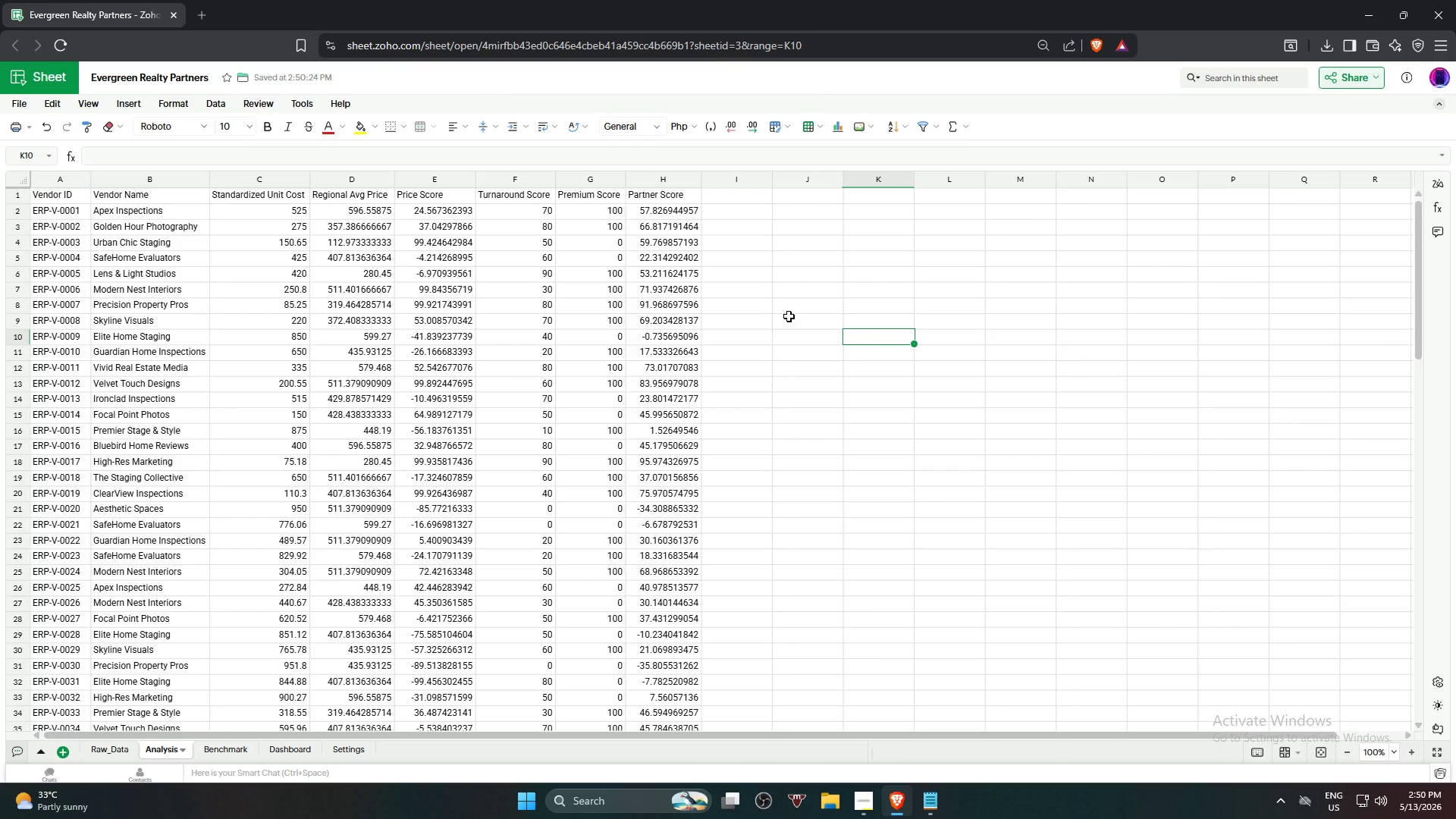 
left_click([114, 744])
 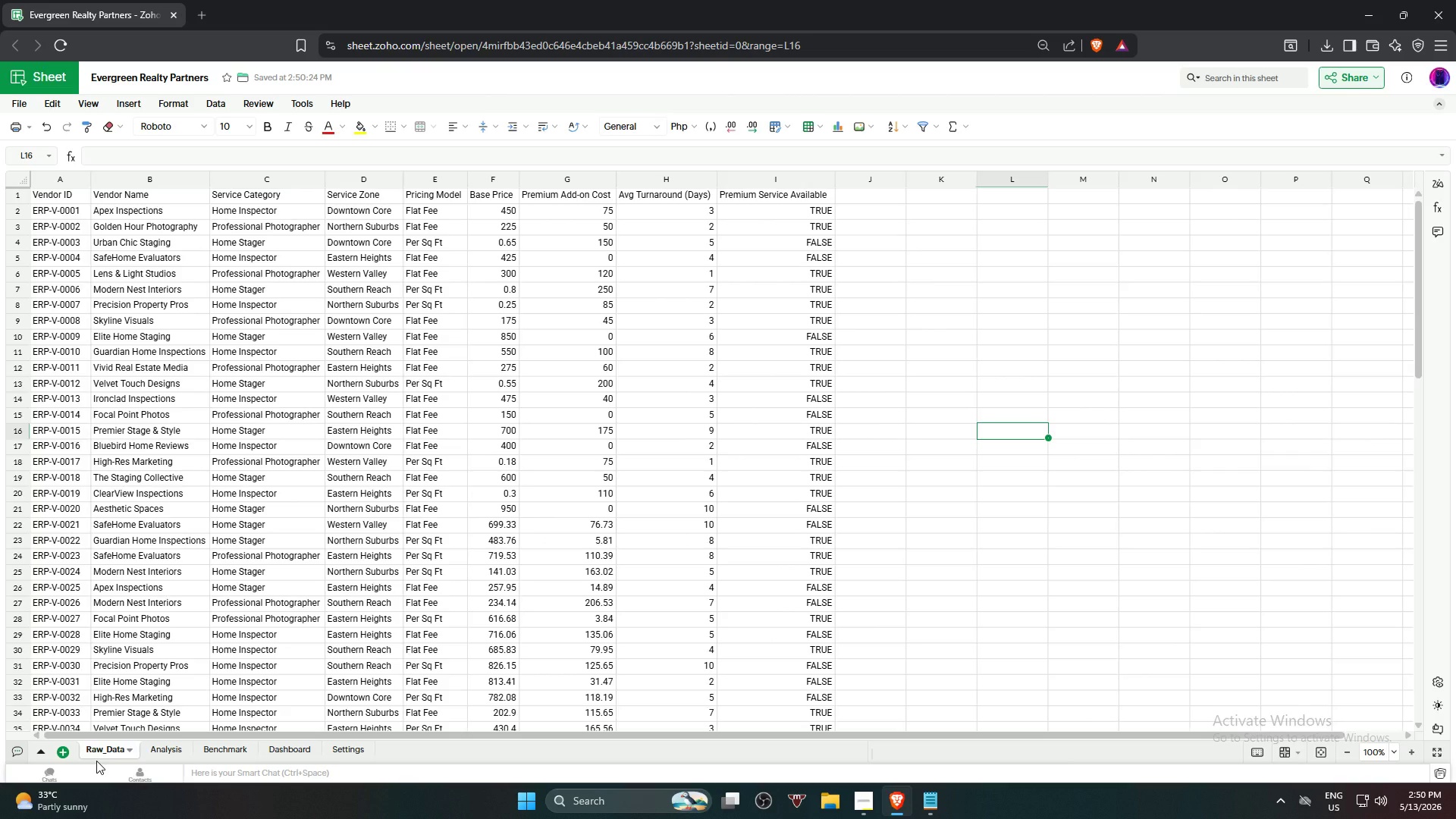 
mouse_move([86, 759])
 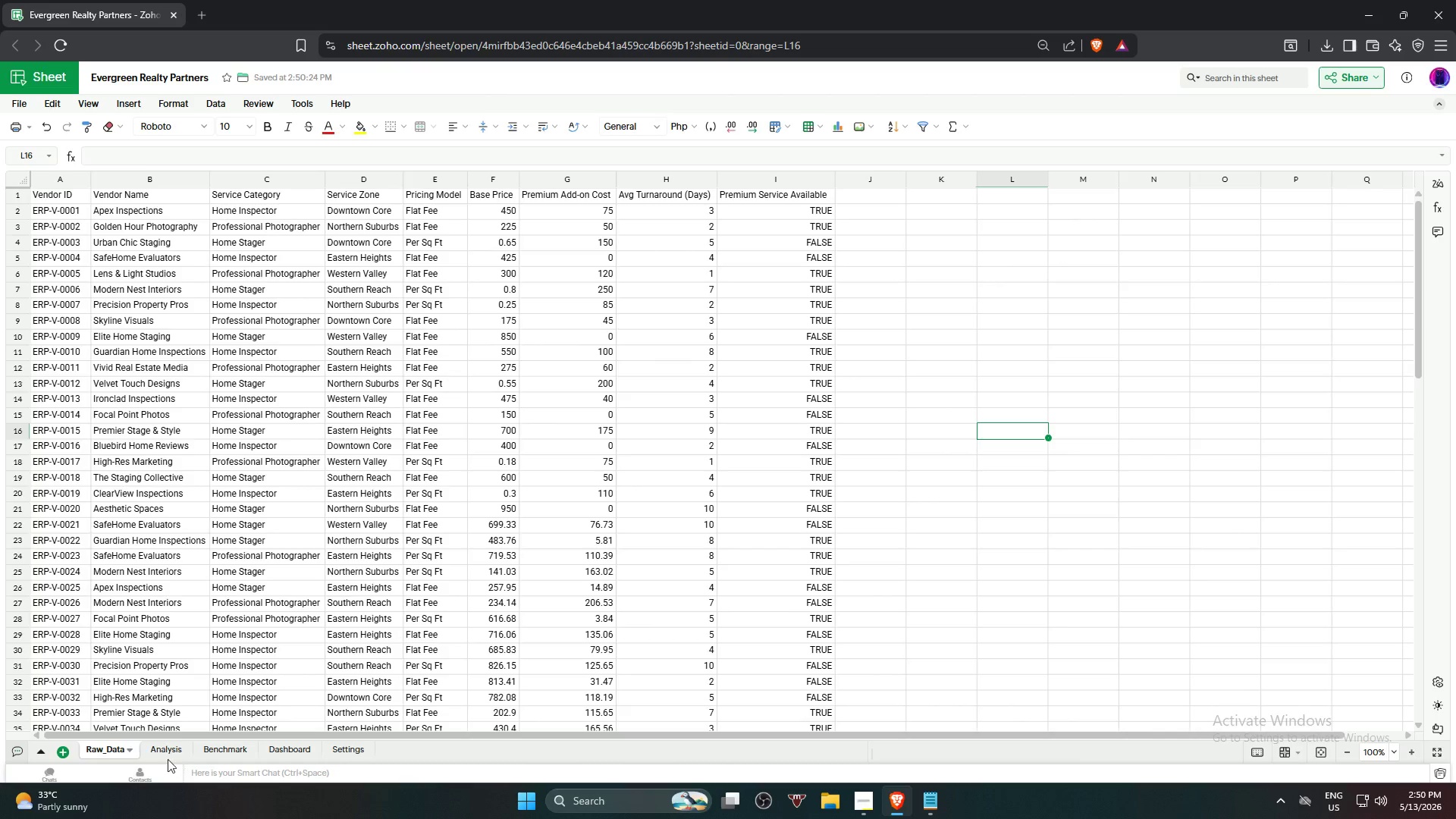 
left_click([157, 754])
 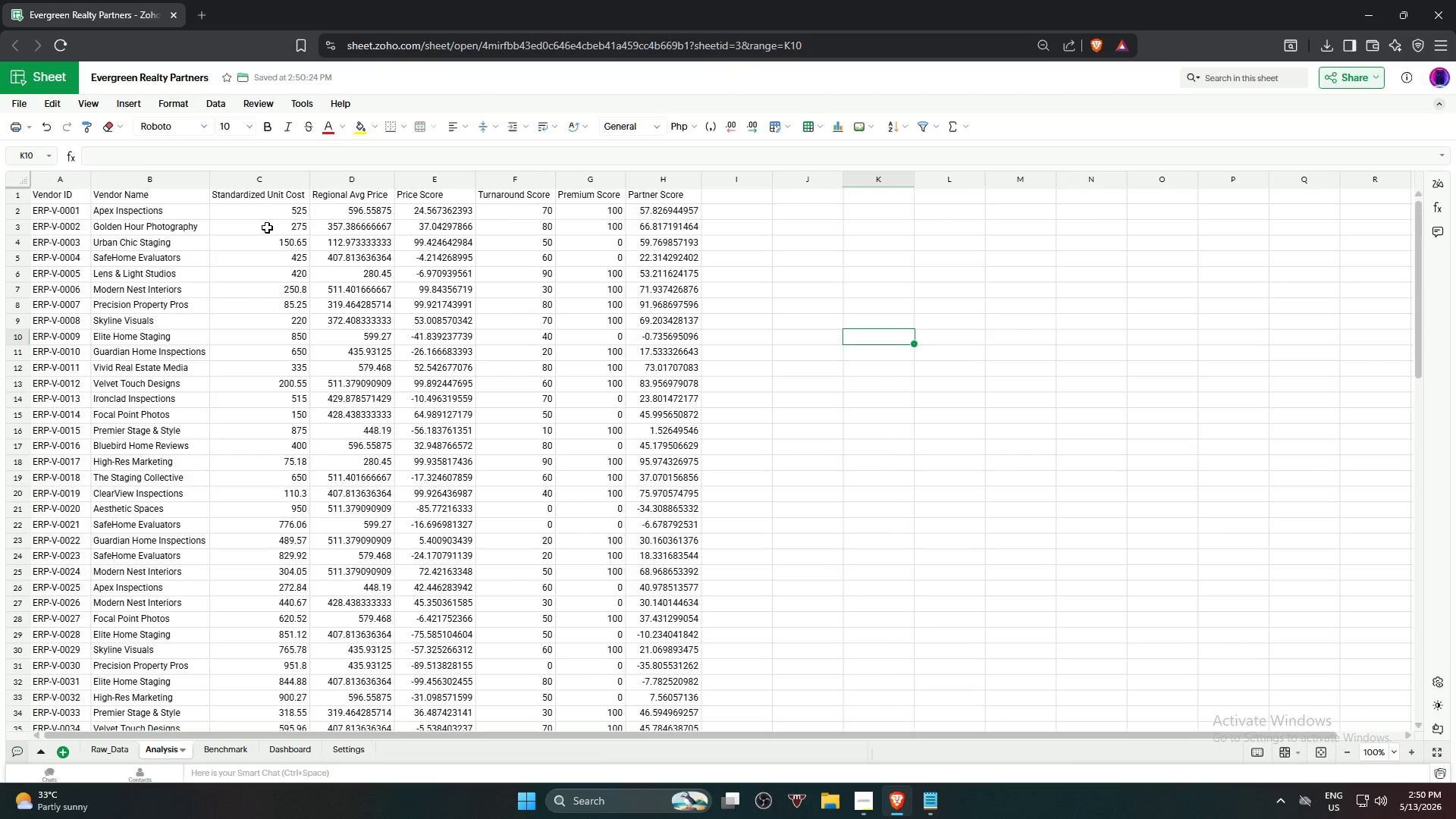 
left_click([276, 213])
 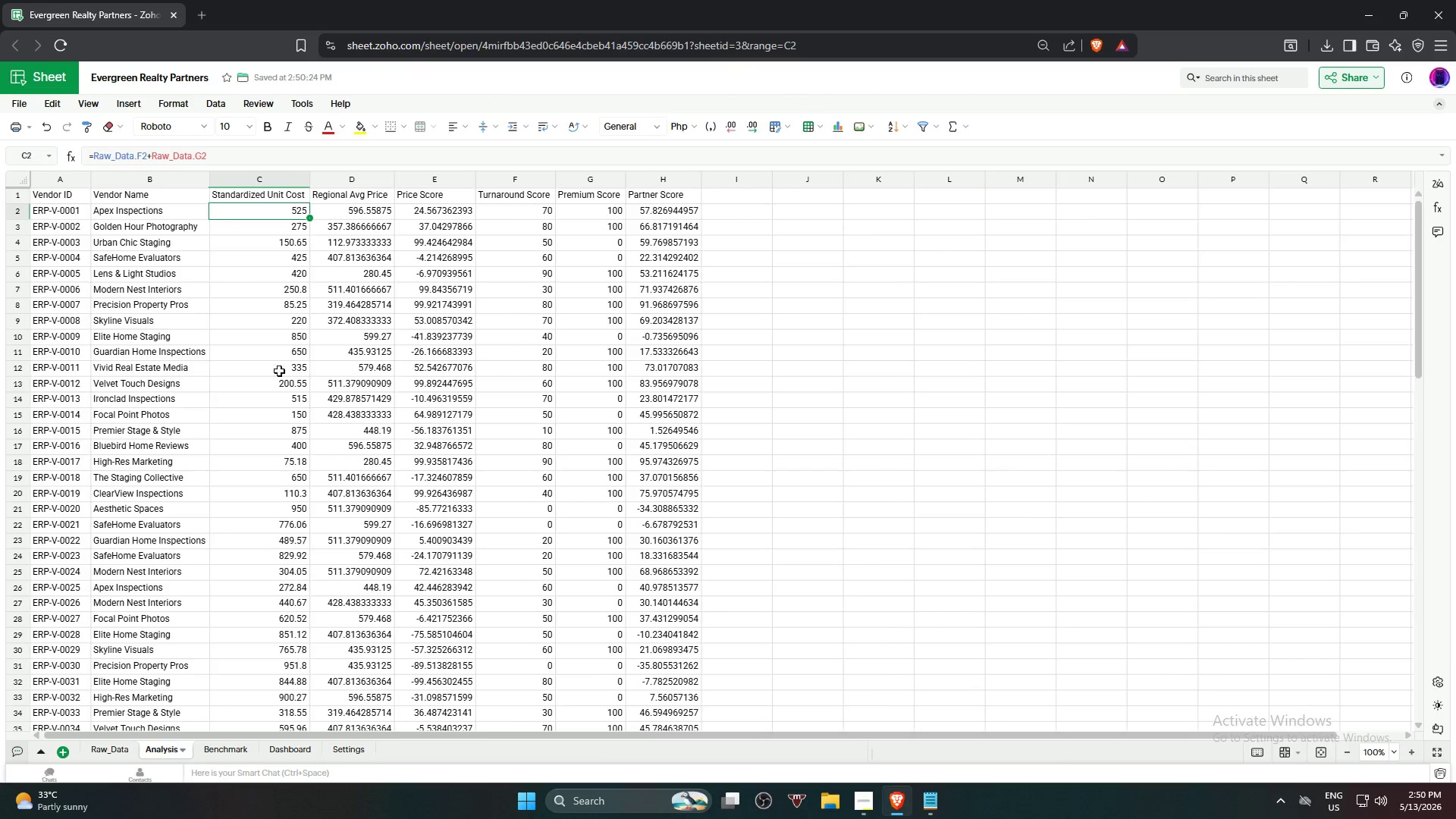 
hold_key(key=ShiftLeft, duration=0.94)
 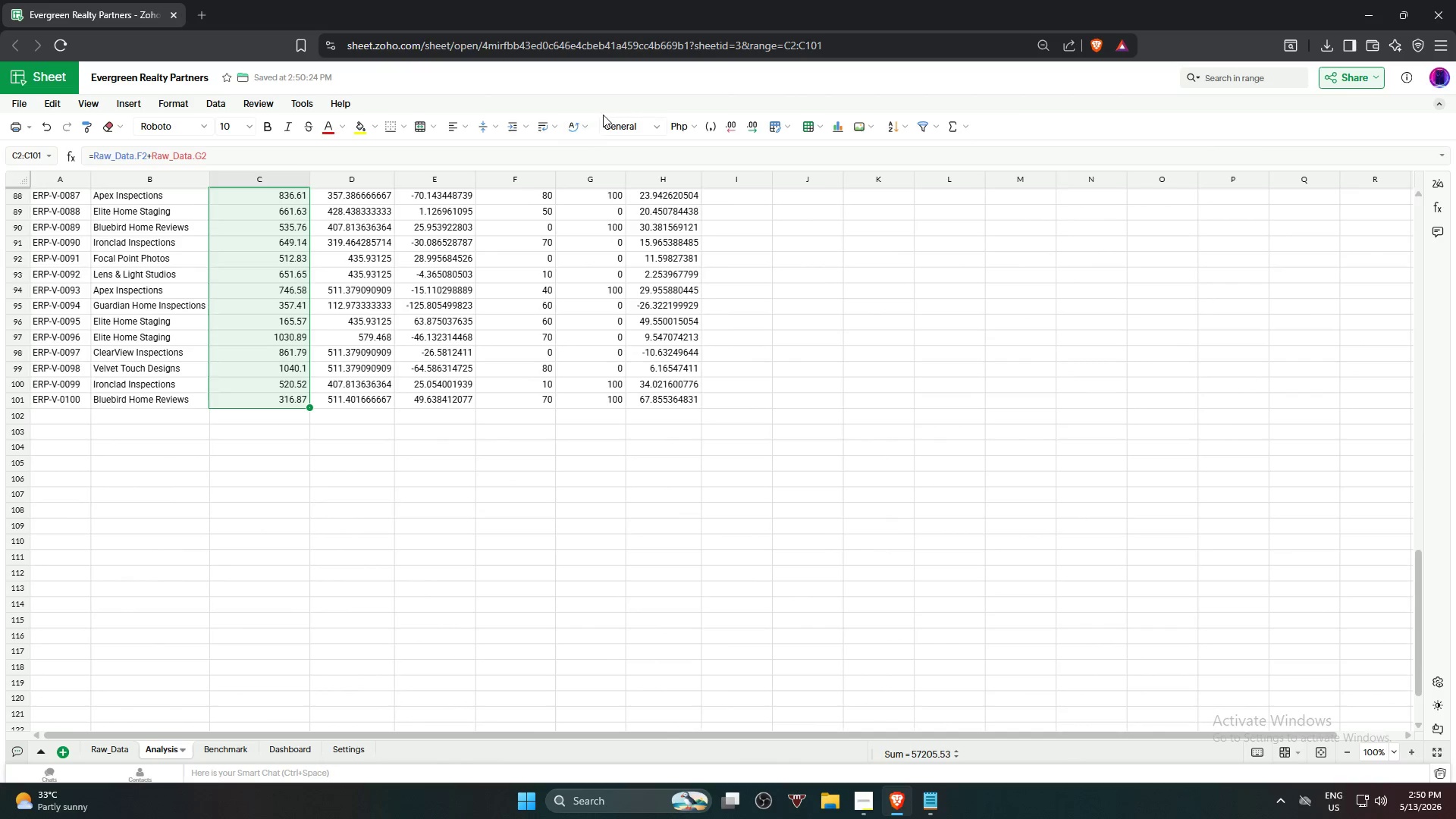 
scroll: coordinate [275, 541], scroll_direction: down, amount: 18.0
 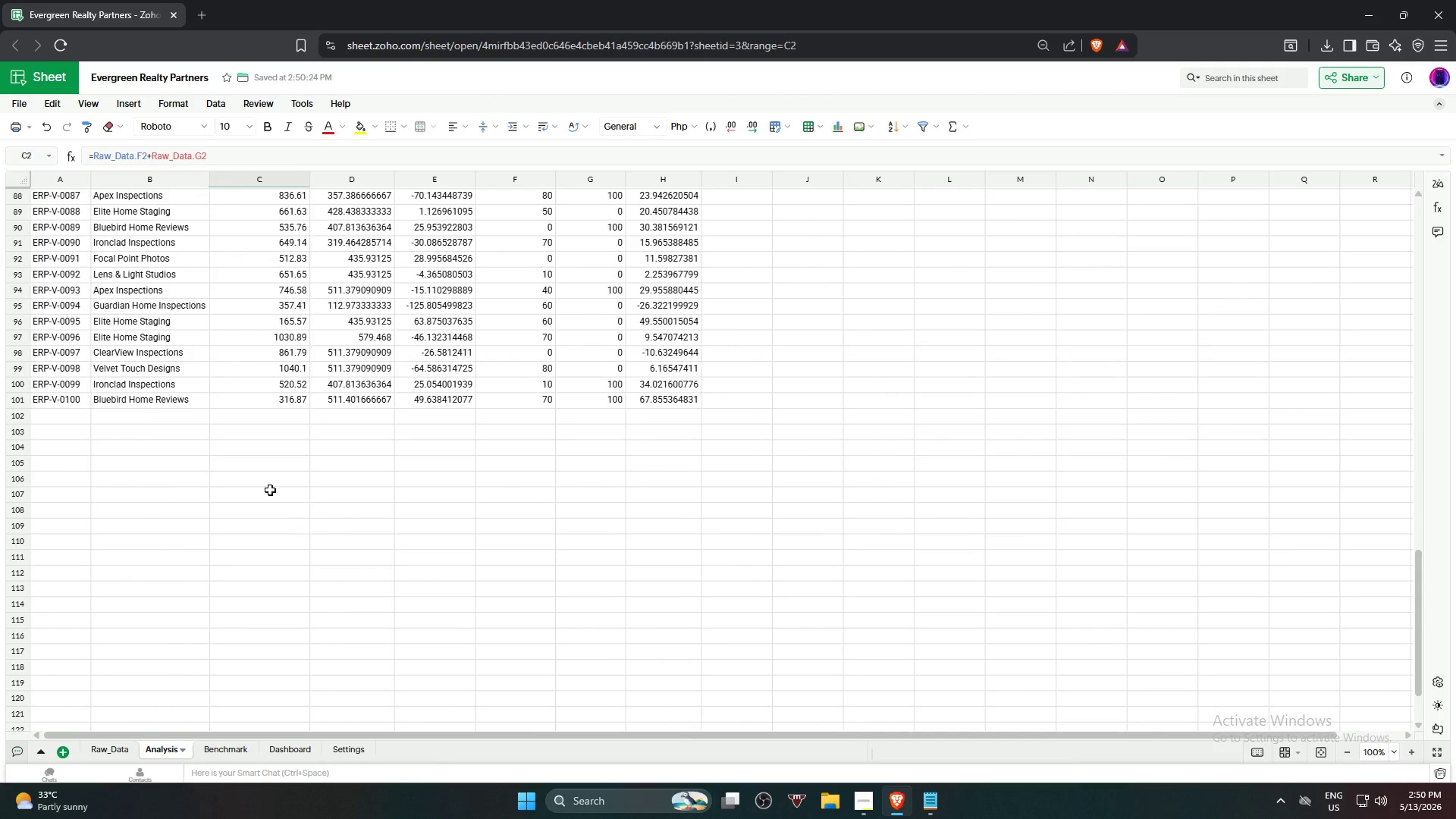 
left_click([278, 397])
 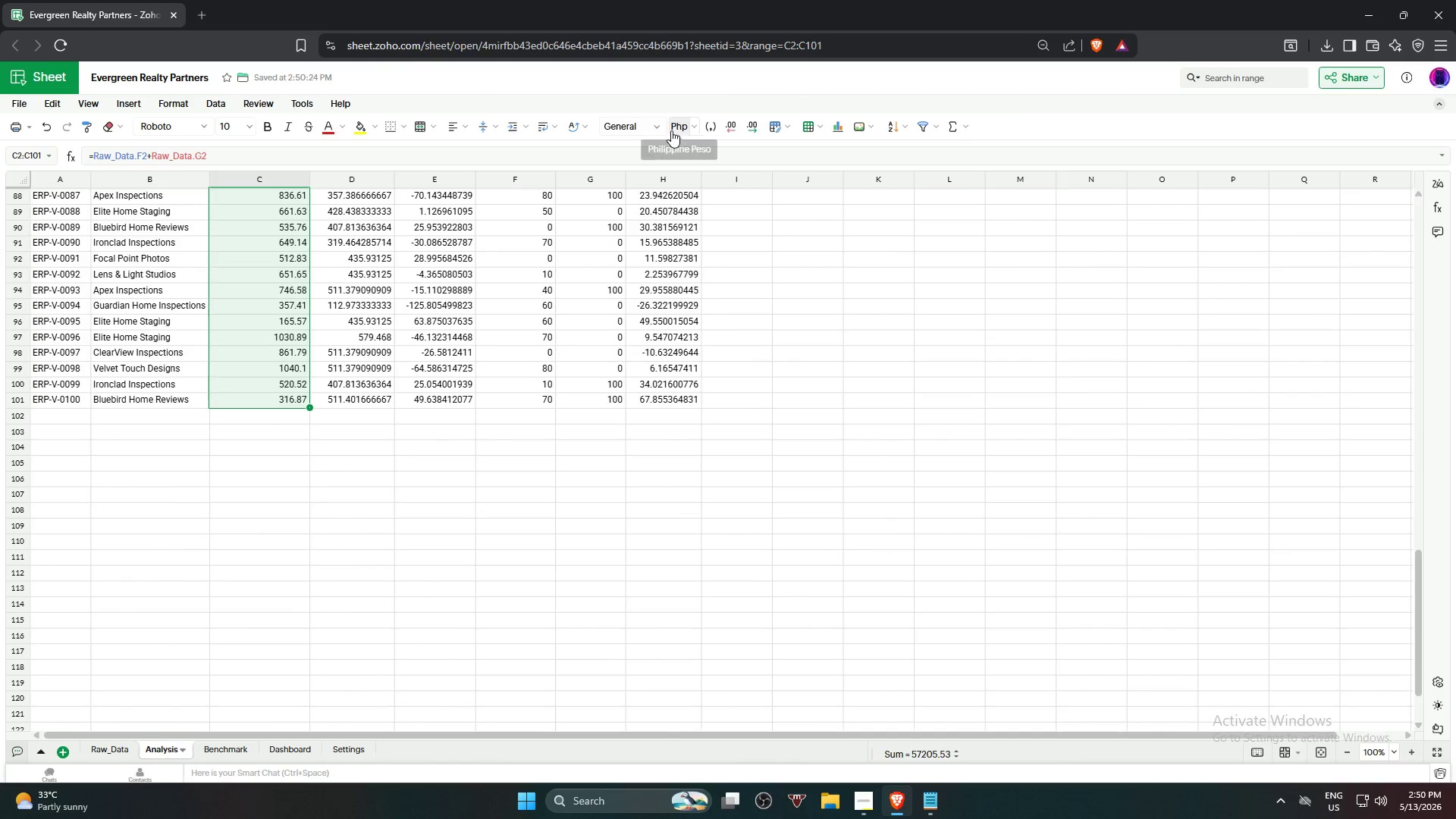 
left_click([660, 125])
 